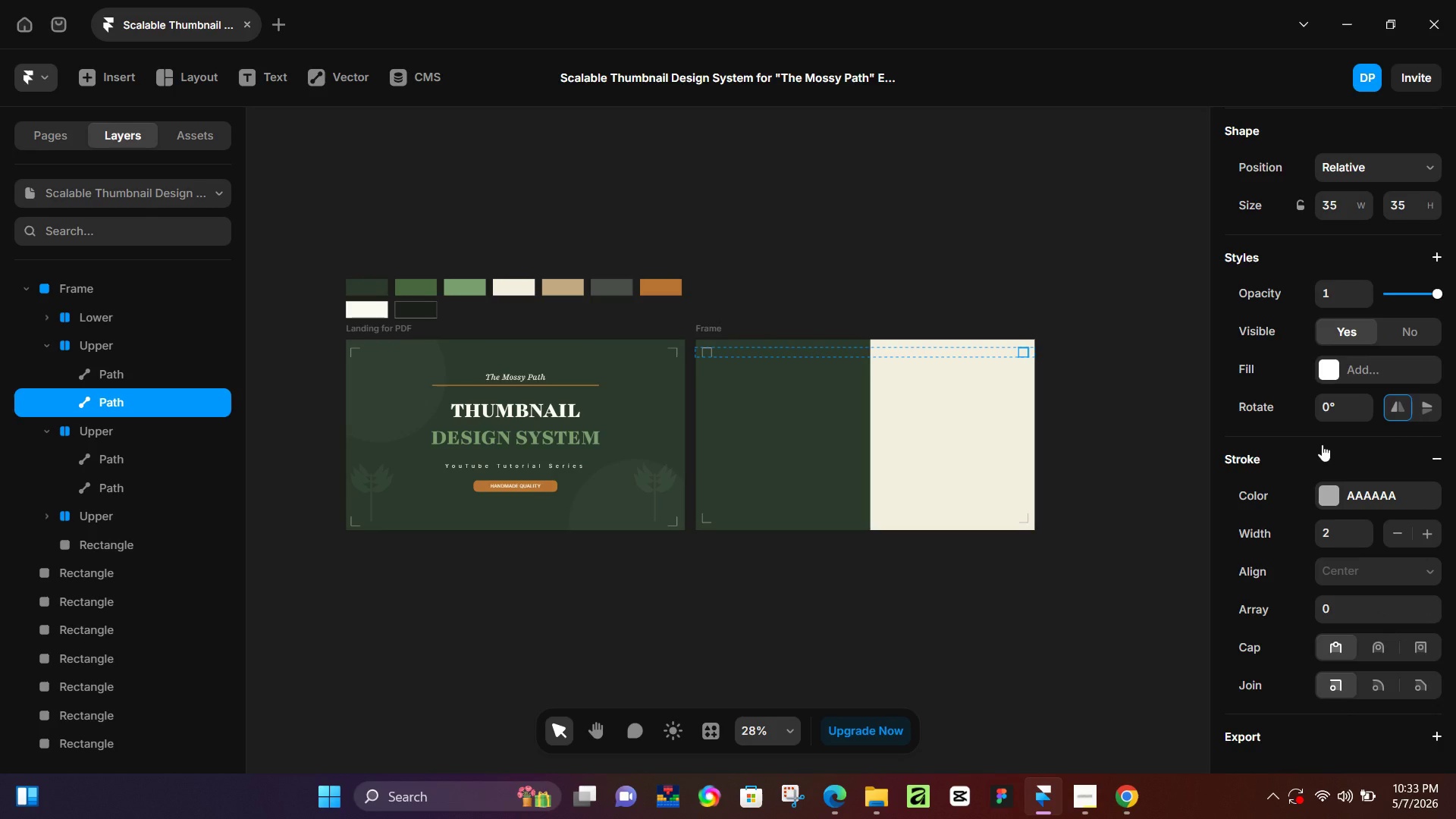 
hold_key(key=ArrowRight, duration=0.83)
 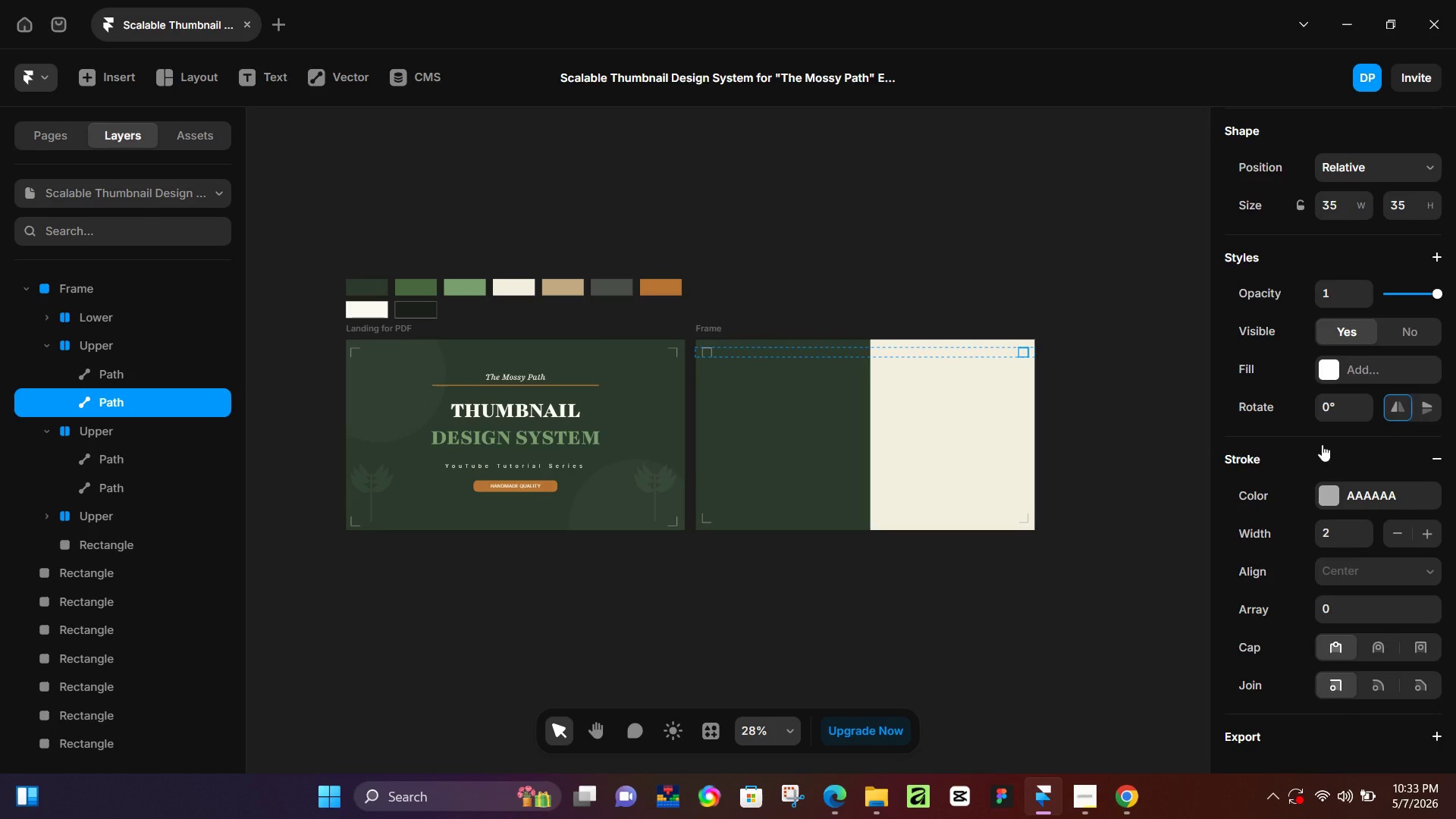 
hold_key(key=ArrowRight, duration=0.53)
 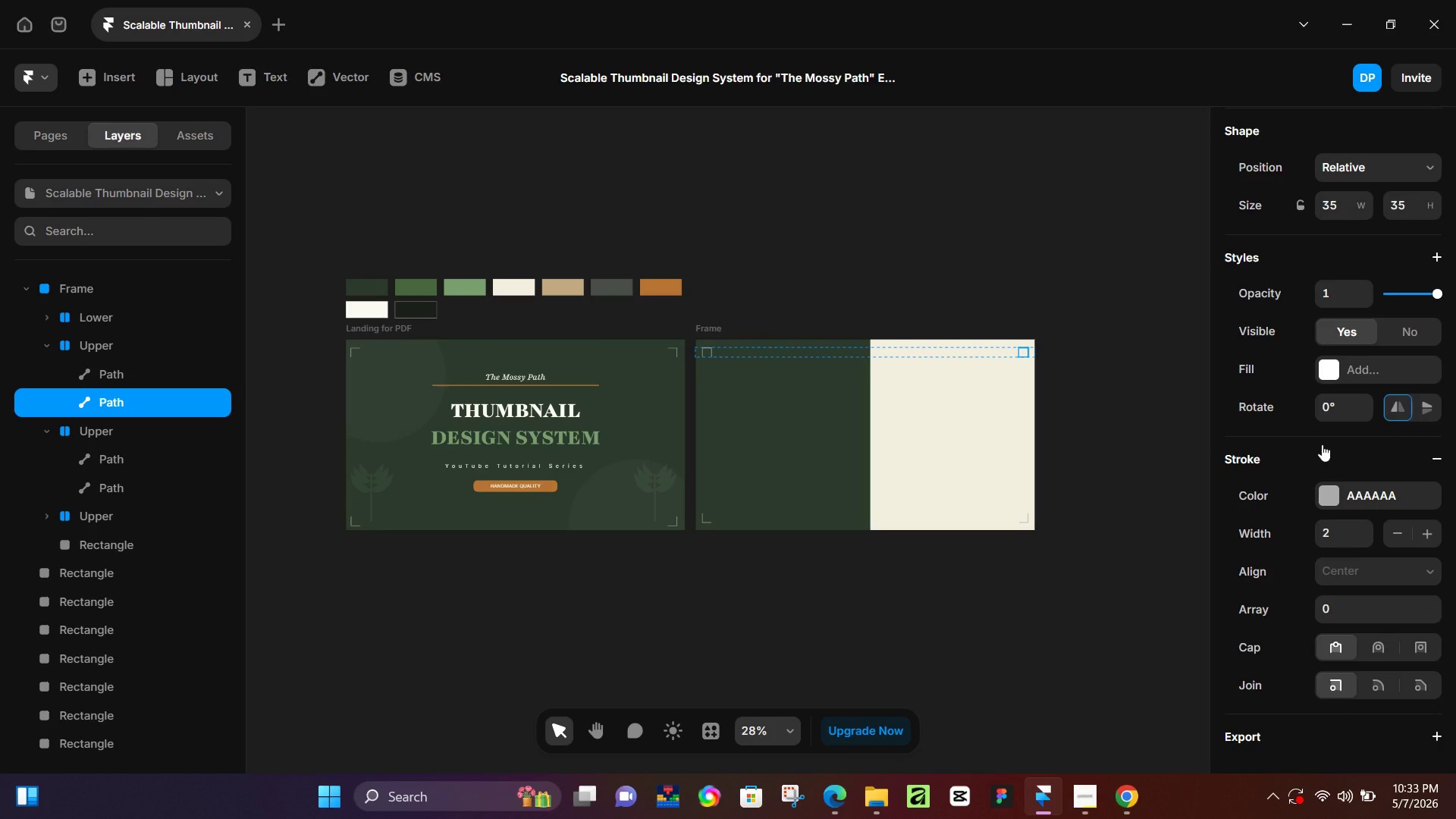 
key(ArrowRight)
 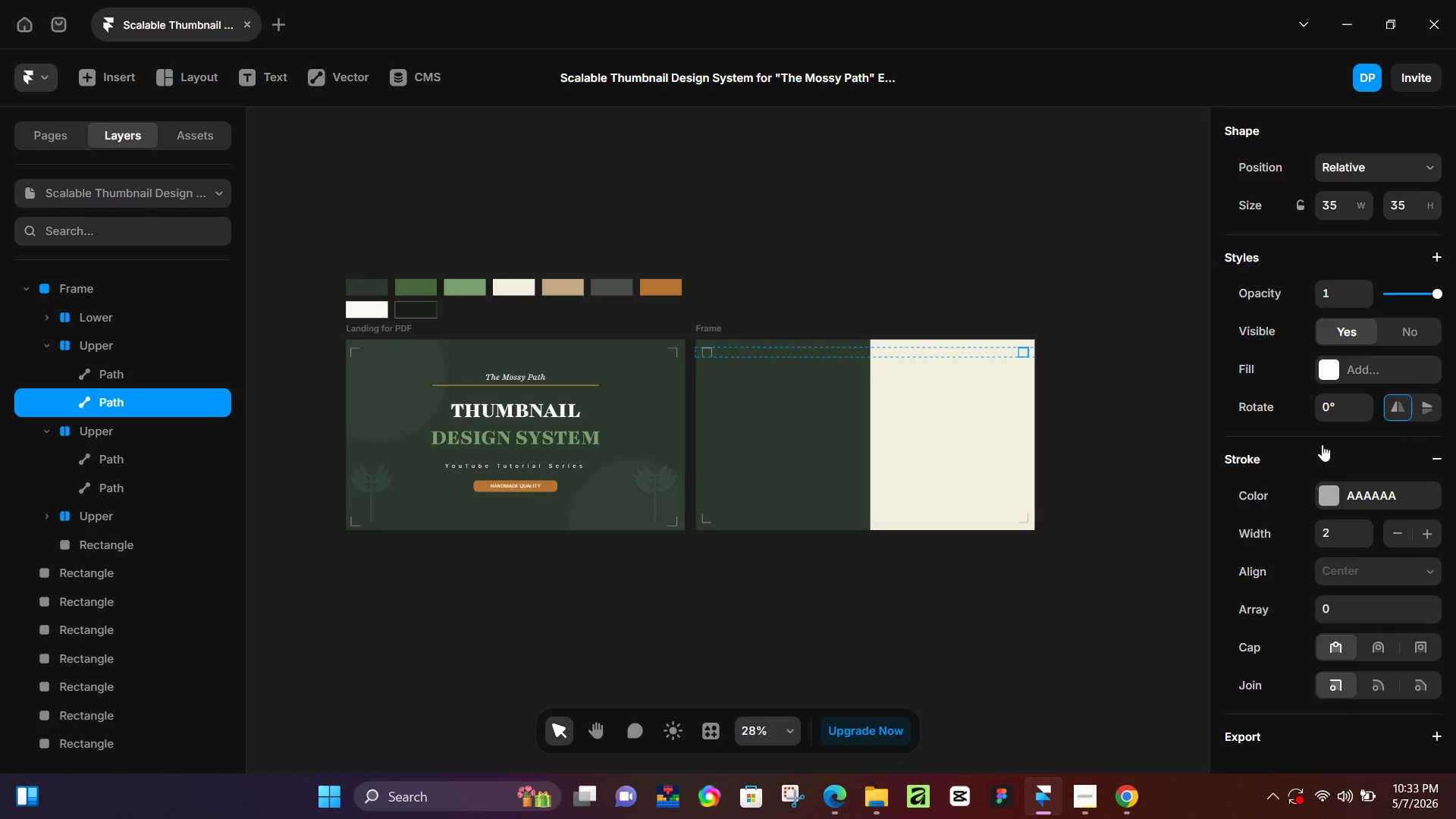 
key(ArrowRight)
 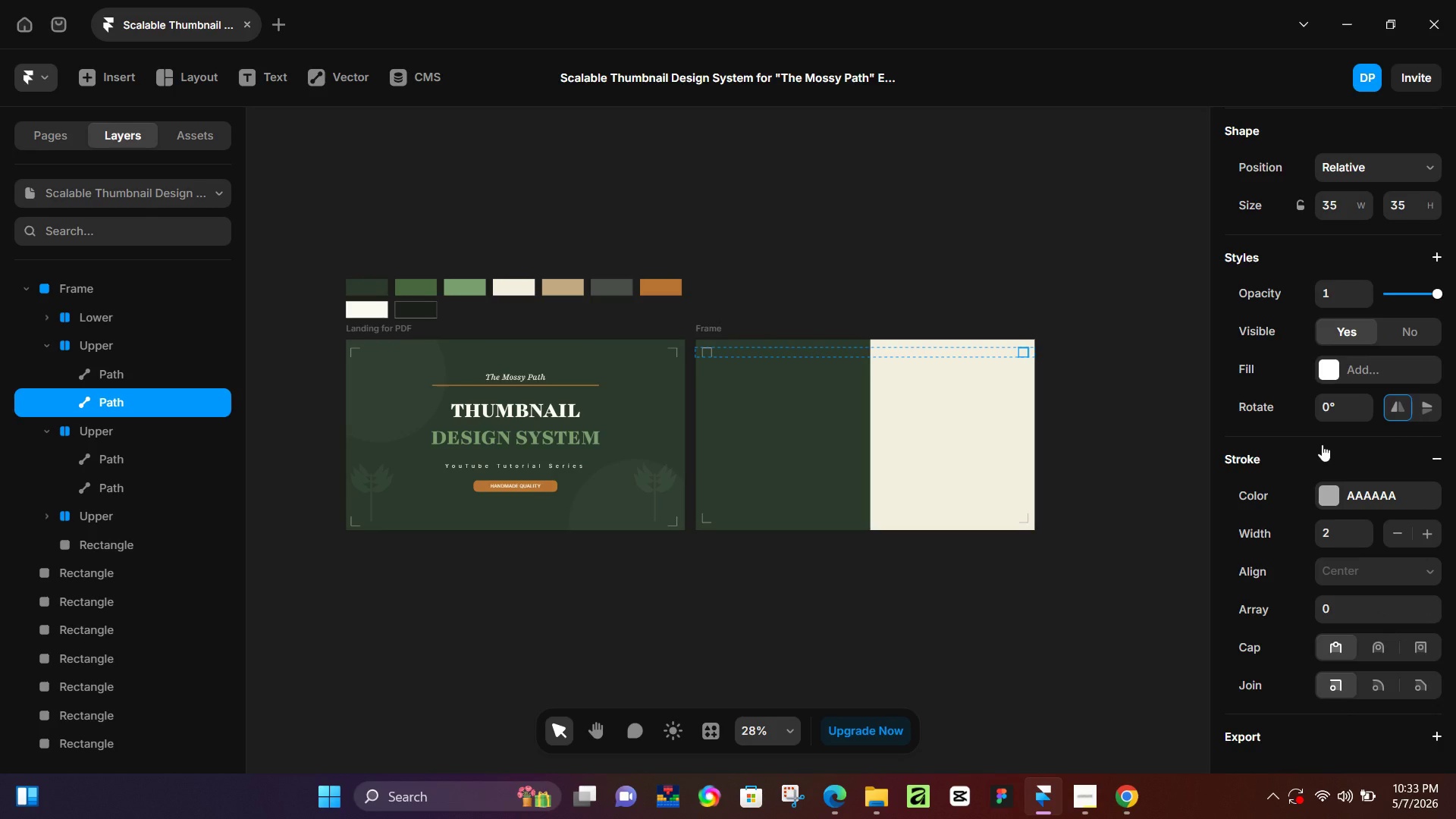 
key(ArrowRight)
 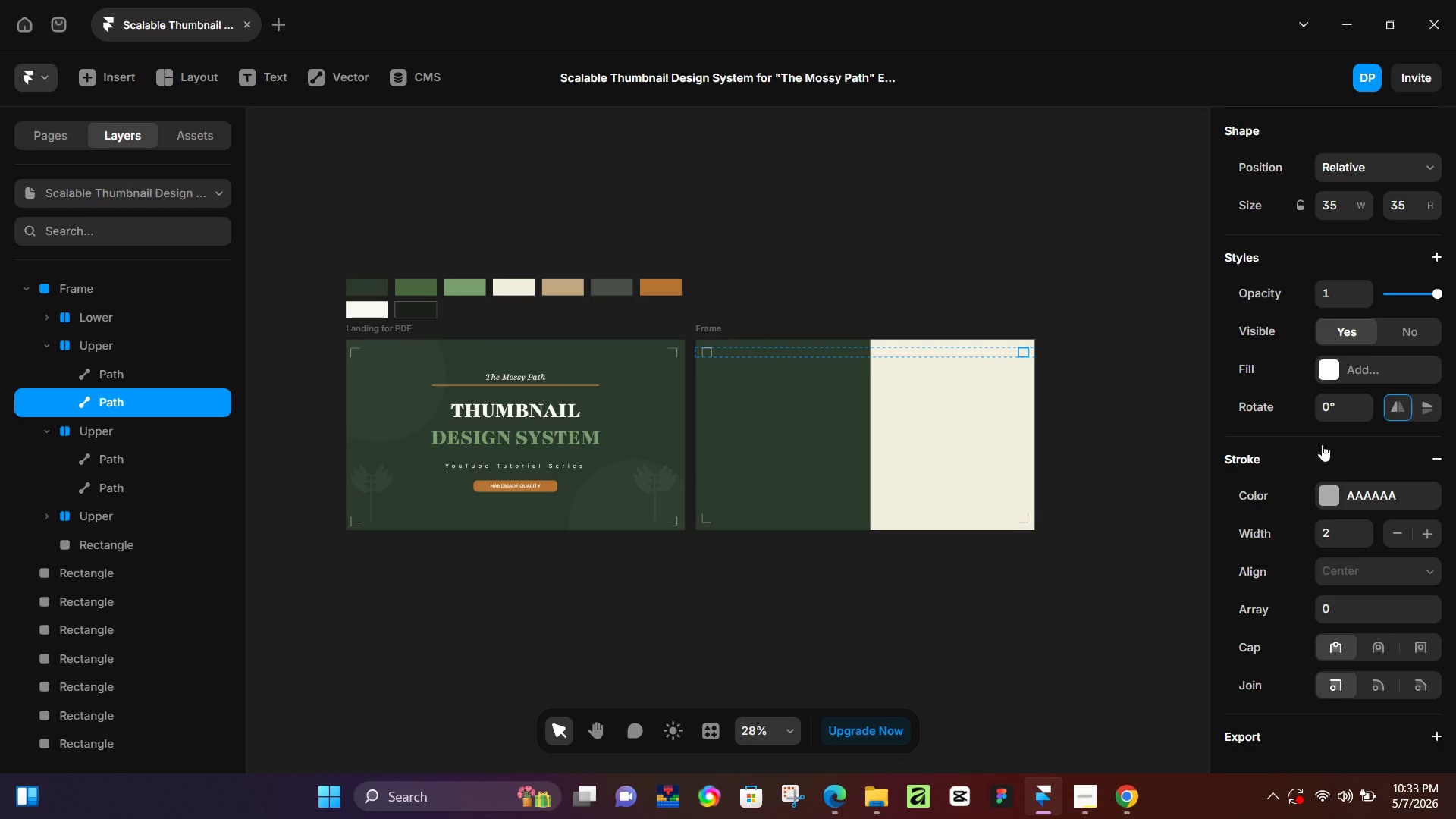 
key(ArrowRight)
 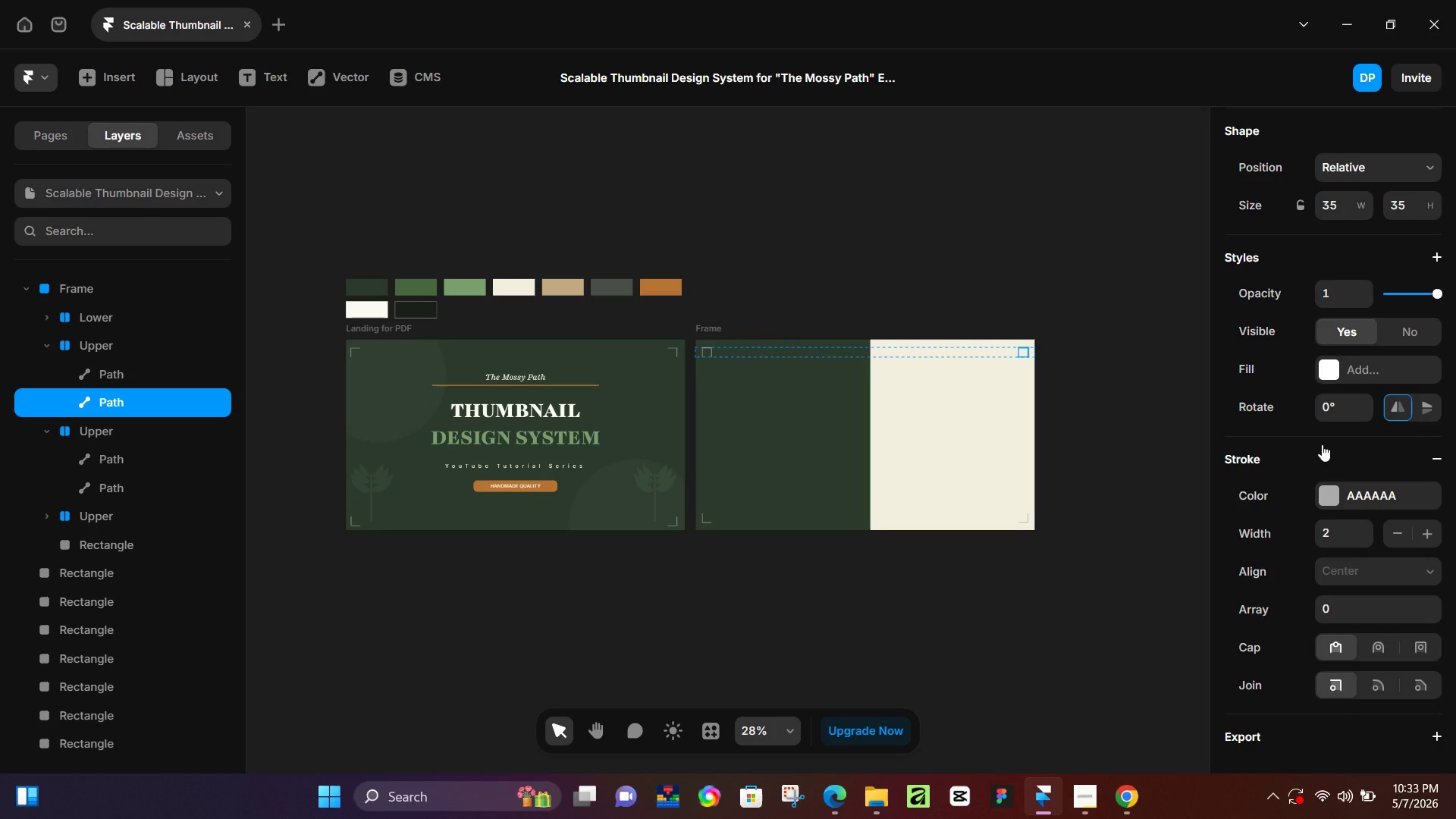 
key(ArrowRight)
 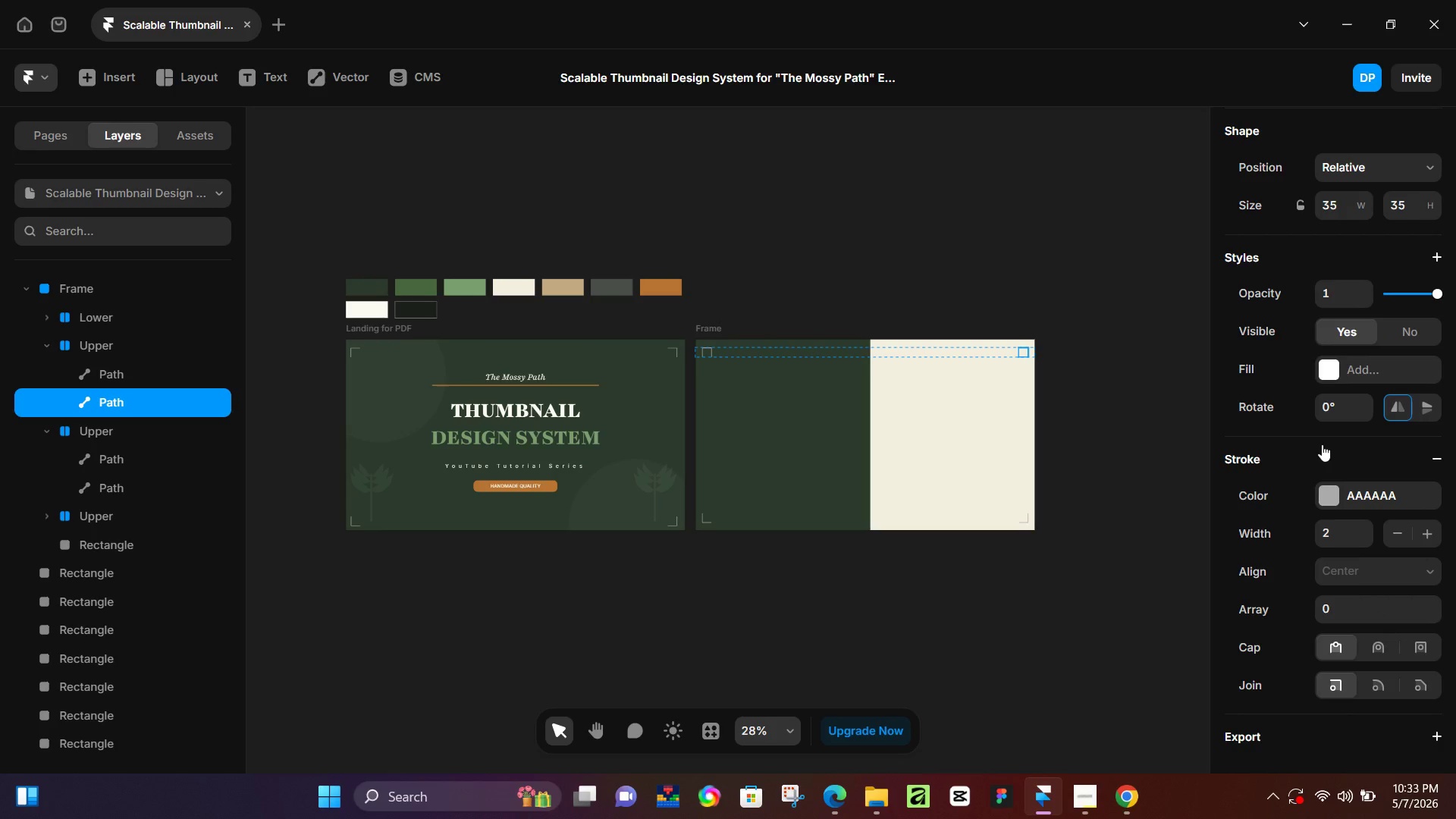 
hold_key(key=ArrowLeft, duration=1.41)
 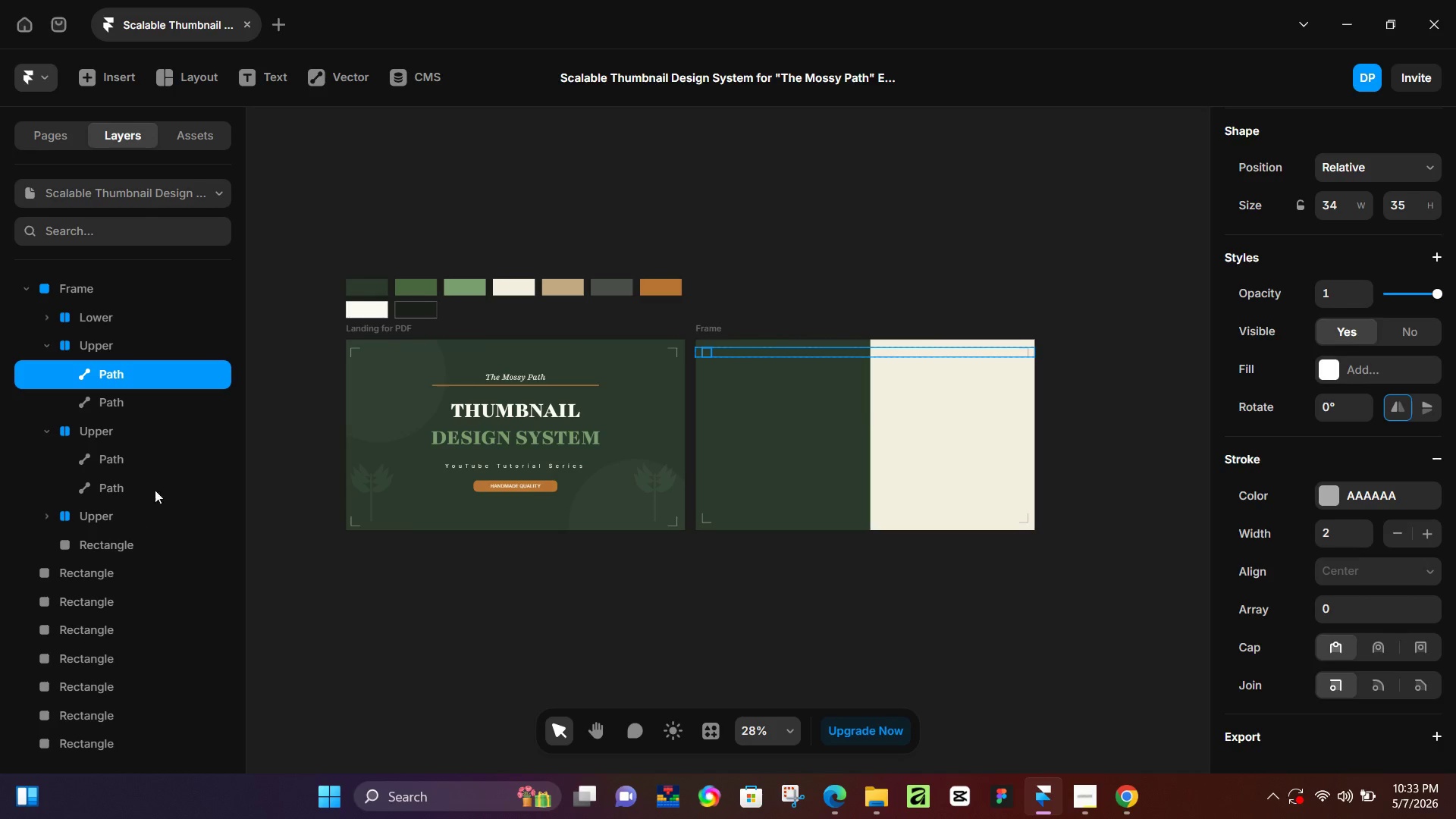 
left_click([129, 403])
 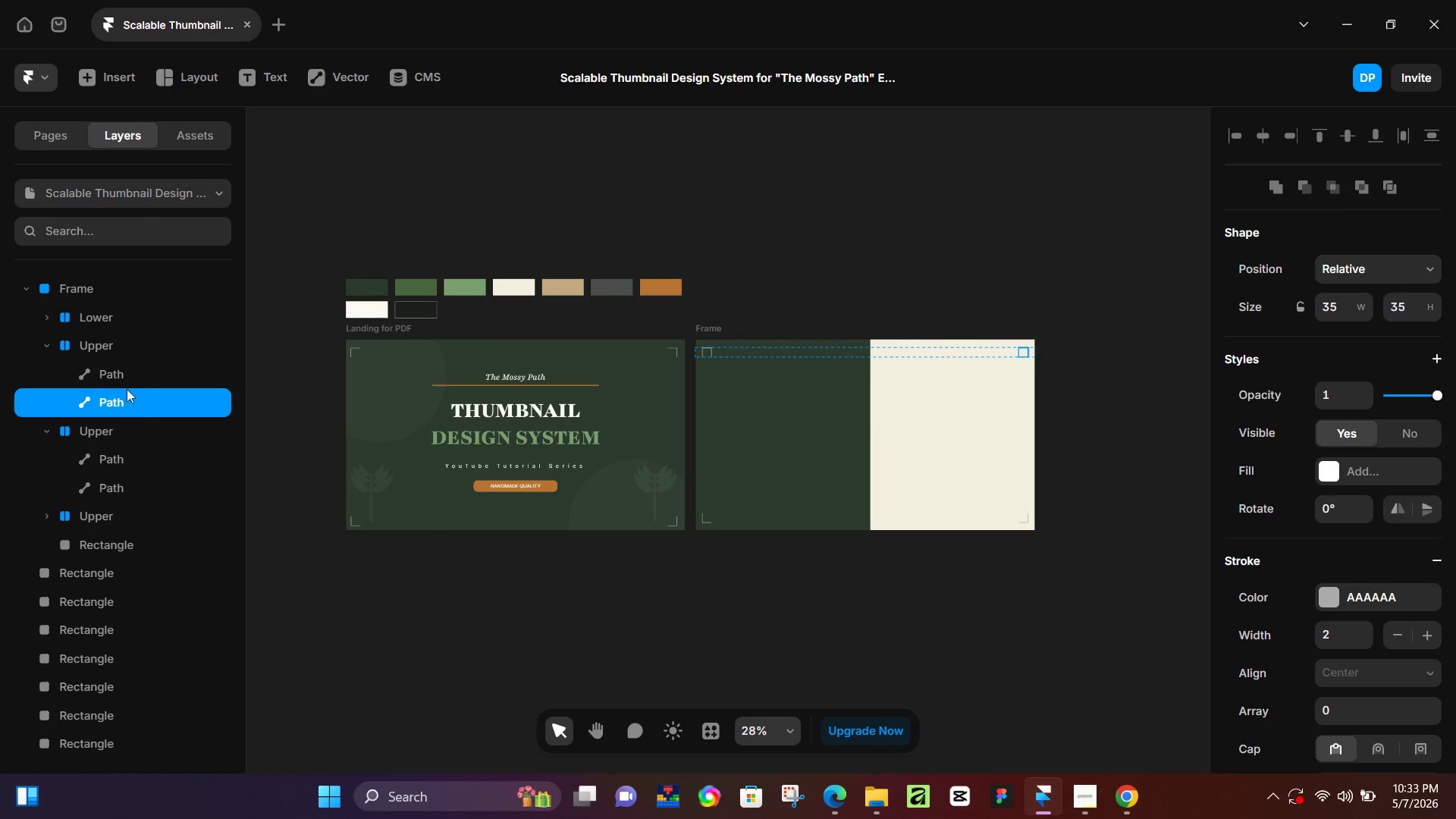 
left_click([124, 373])
 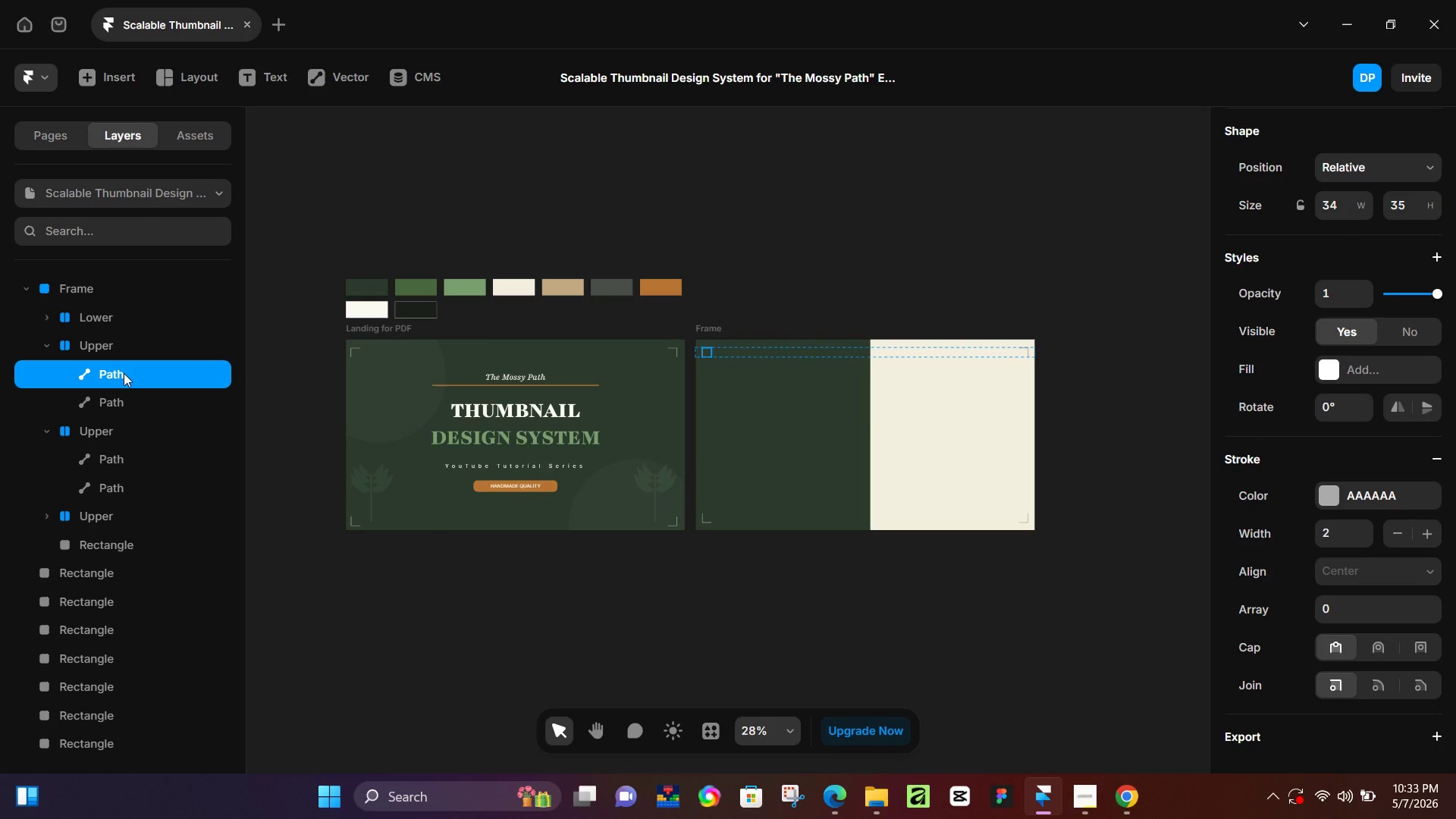 
hold_key(key=ArrowRight, duration=1.22)
 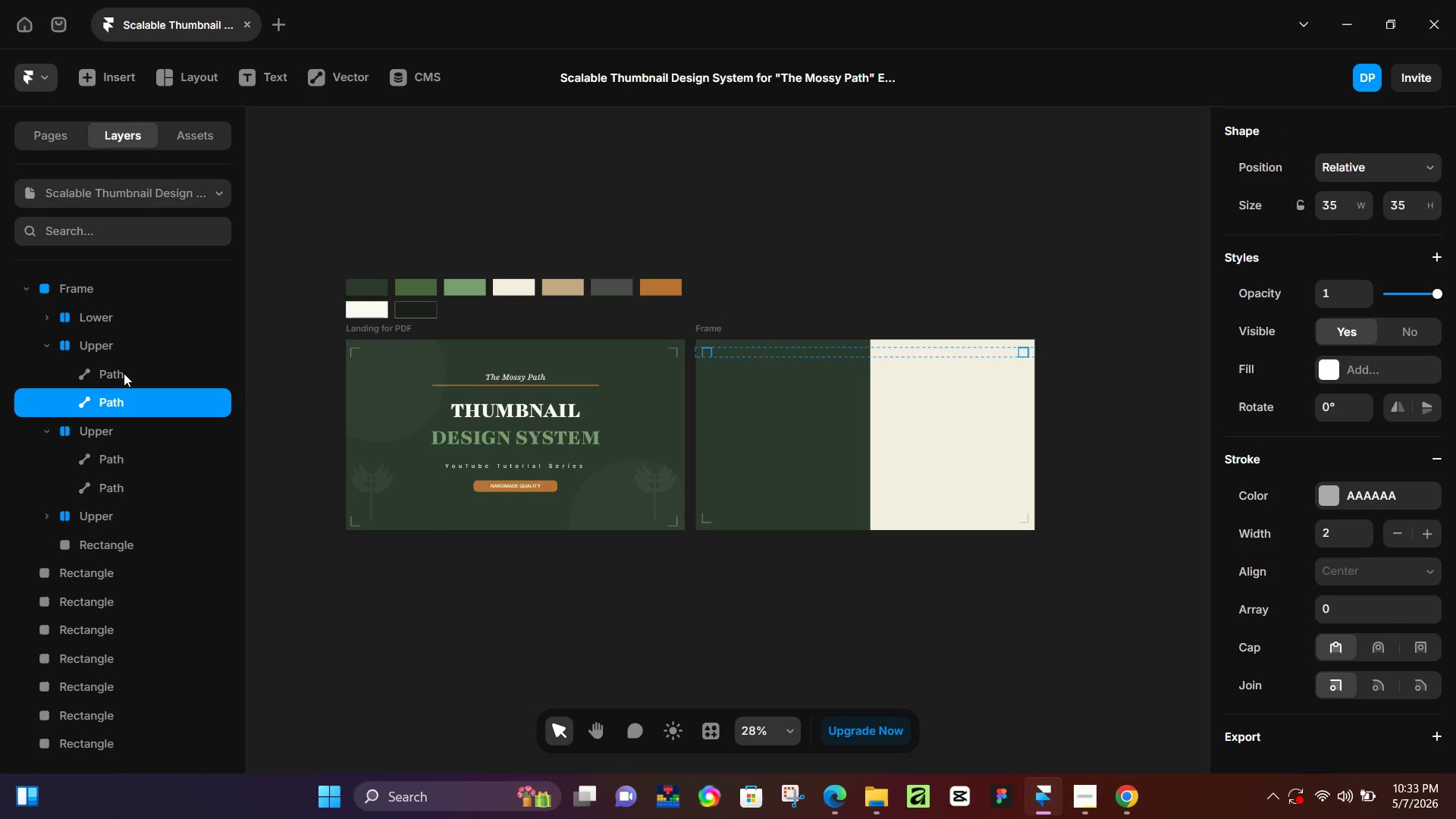 
key(ArrowRight)
 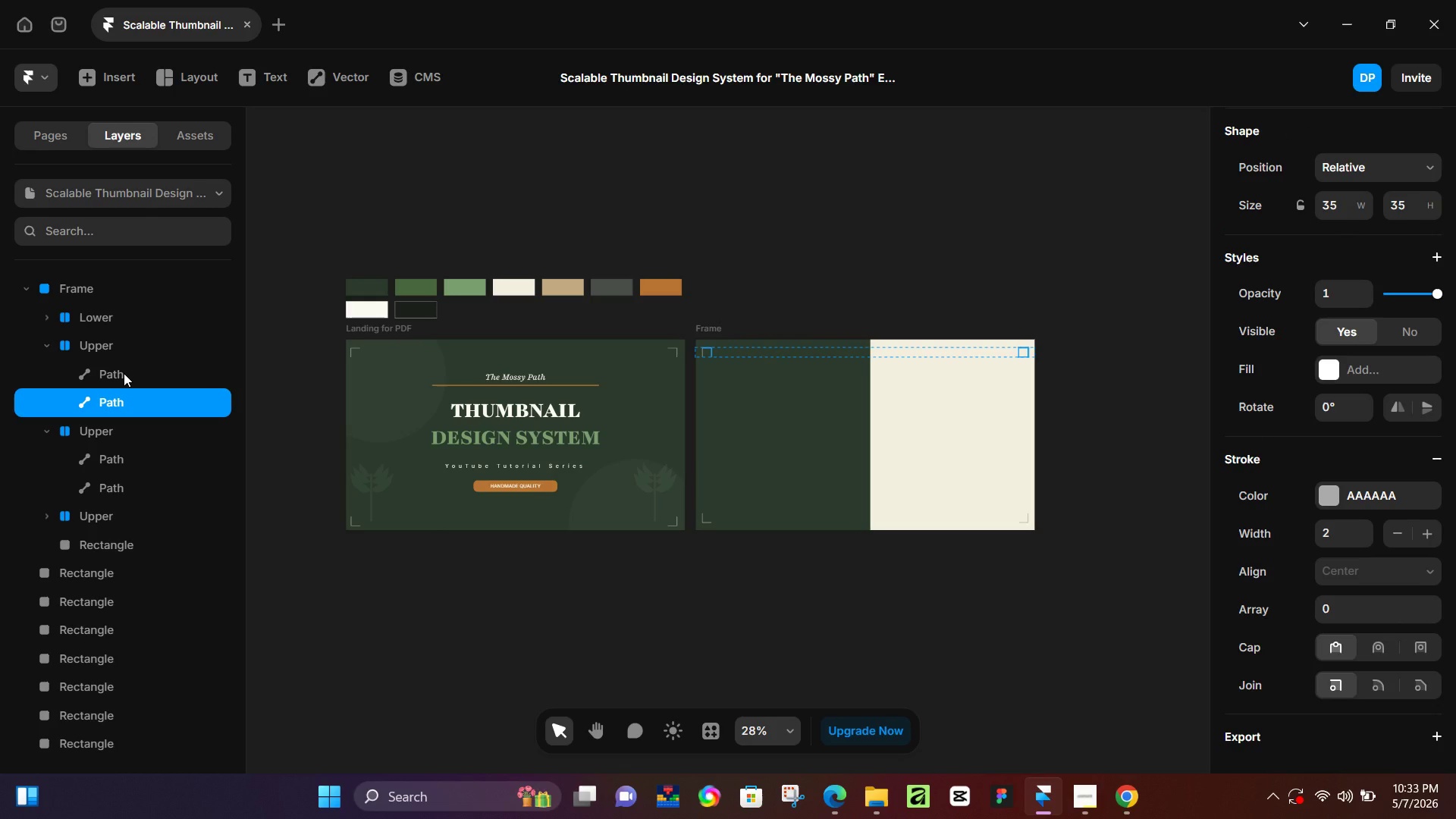 
key(ArrowRight)
 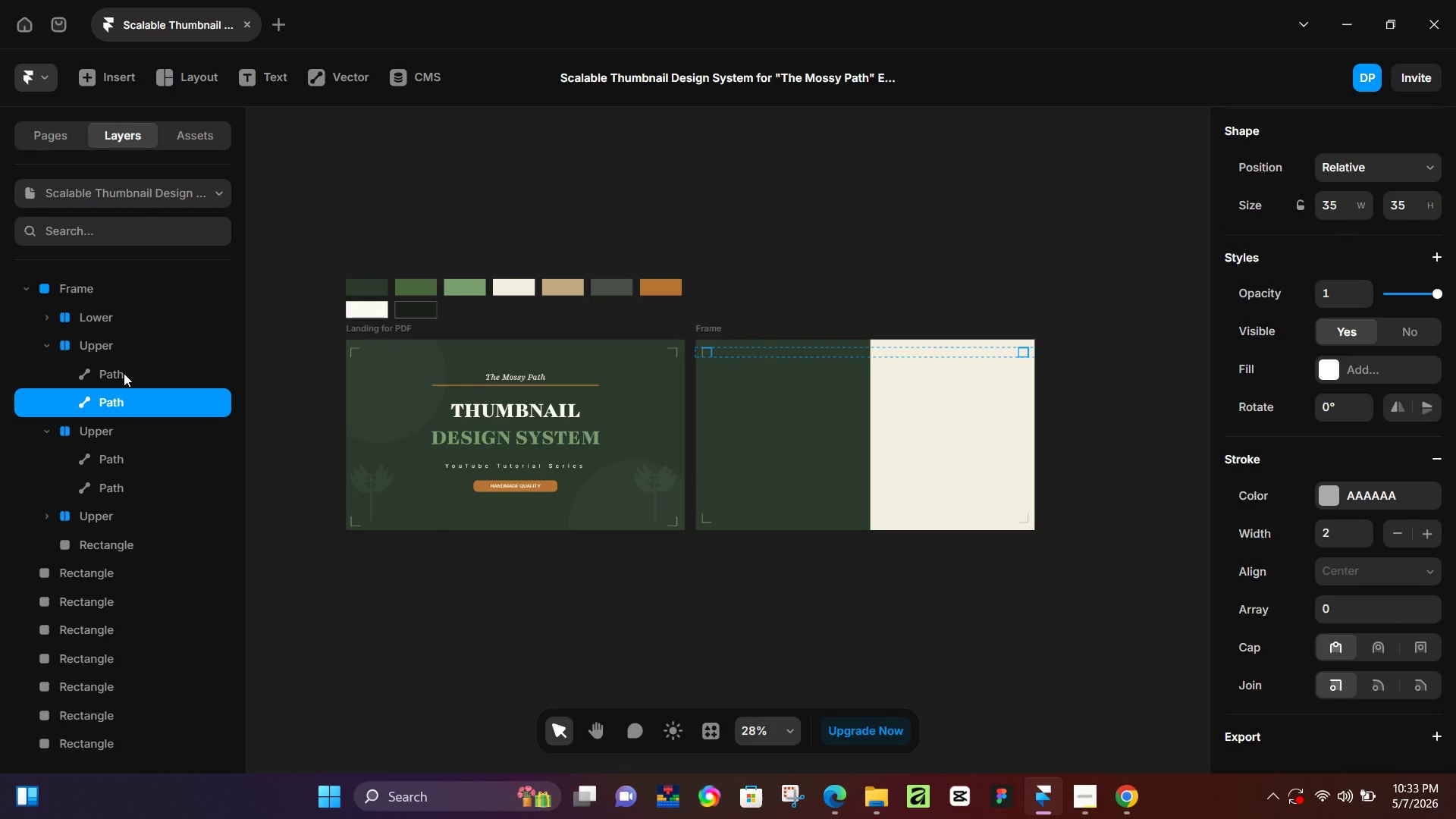 
key(ArrowRight)
 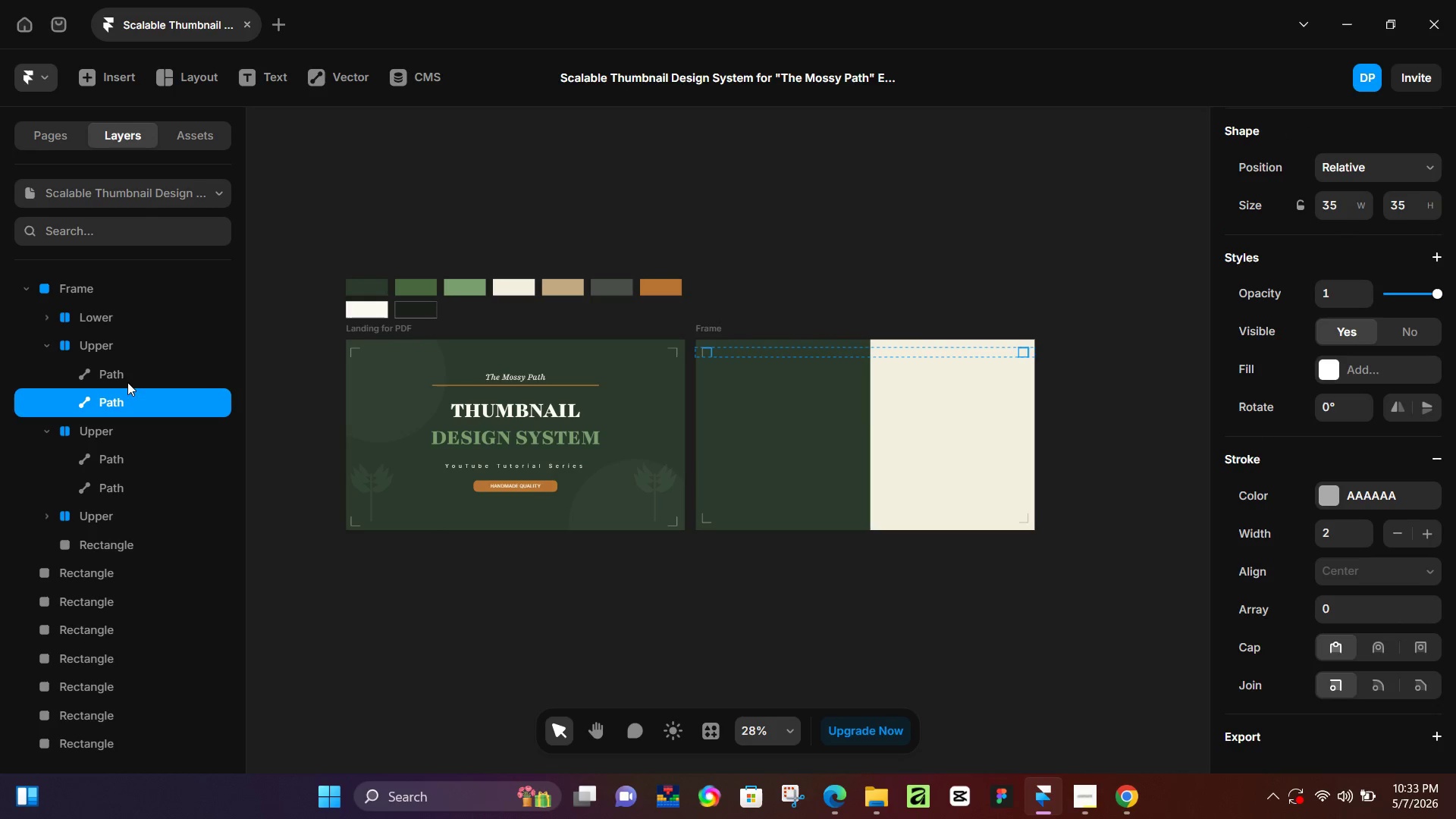 
left_click([131, 372])
 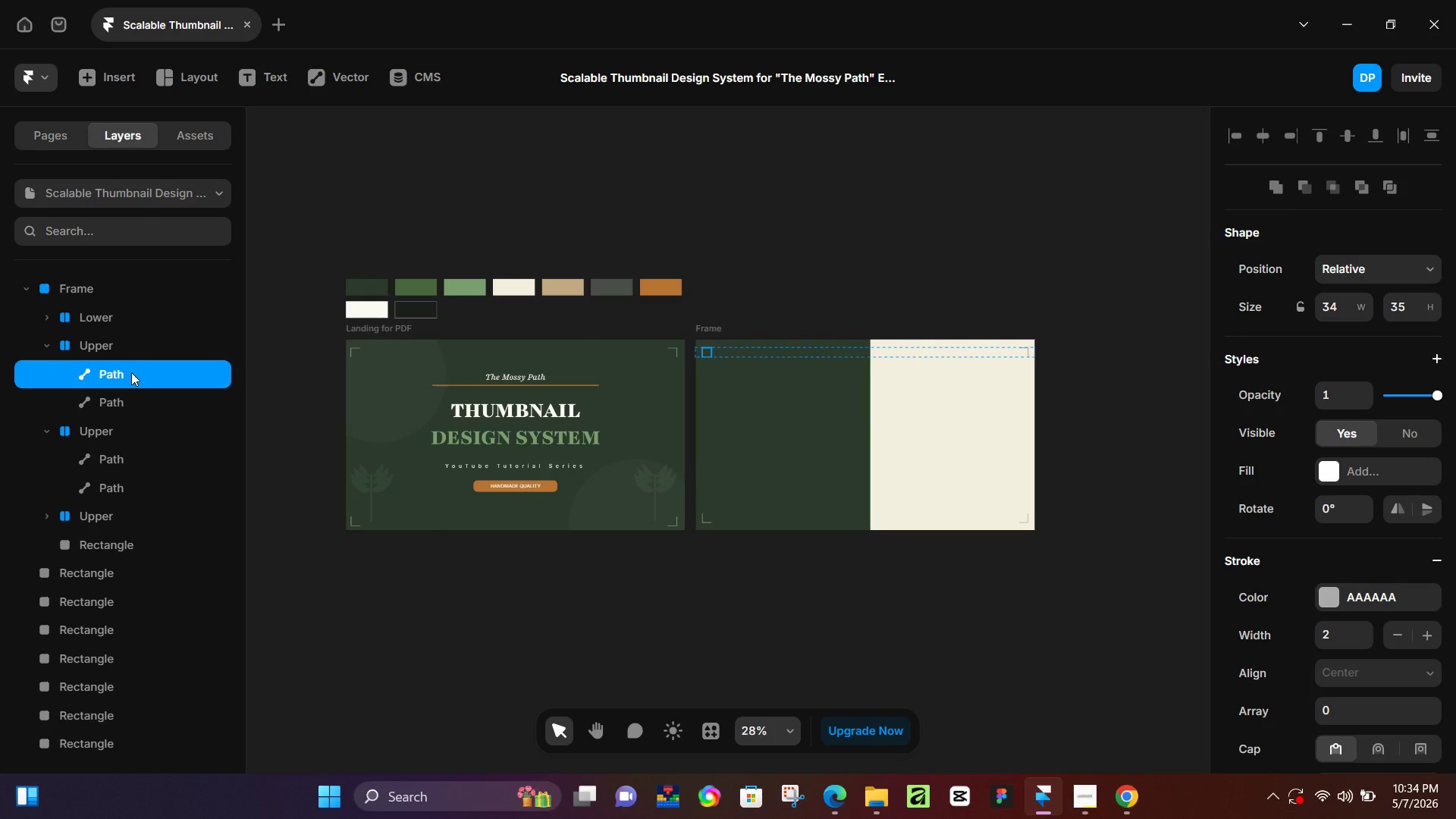 
key(ArrowRight)
 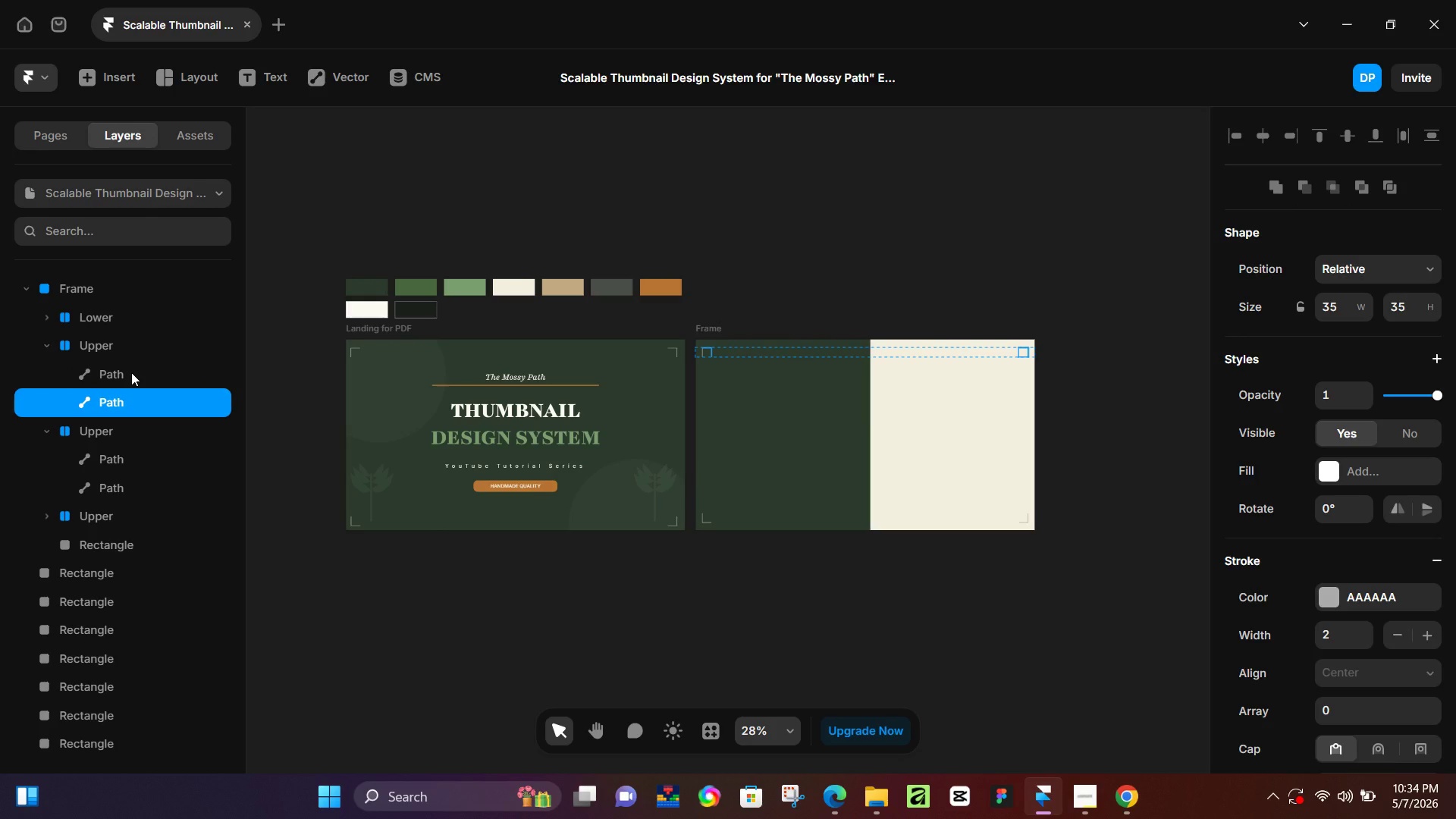 
left_click([131, 372])
 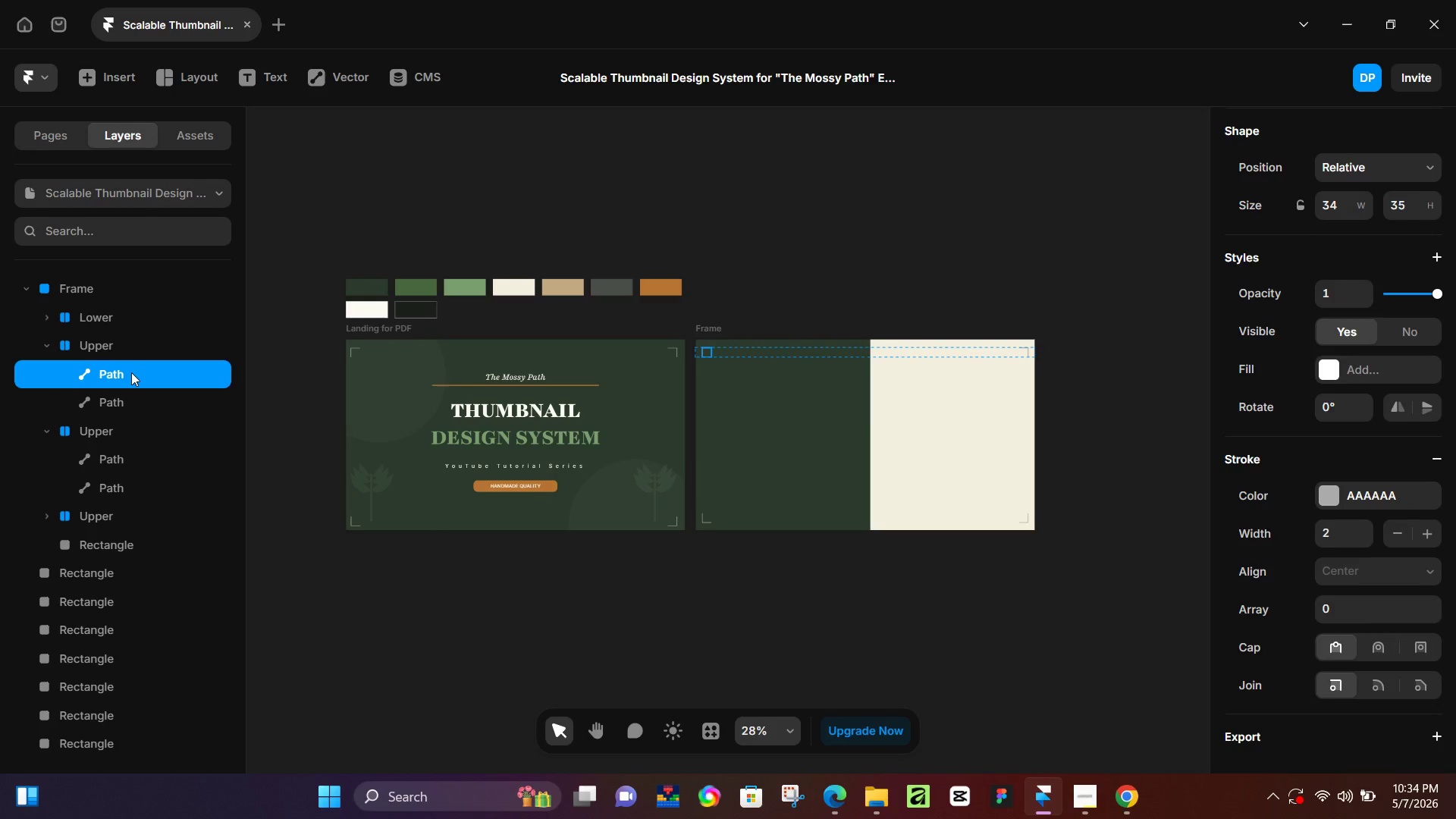 
key(ArrowRight)
 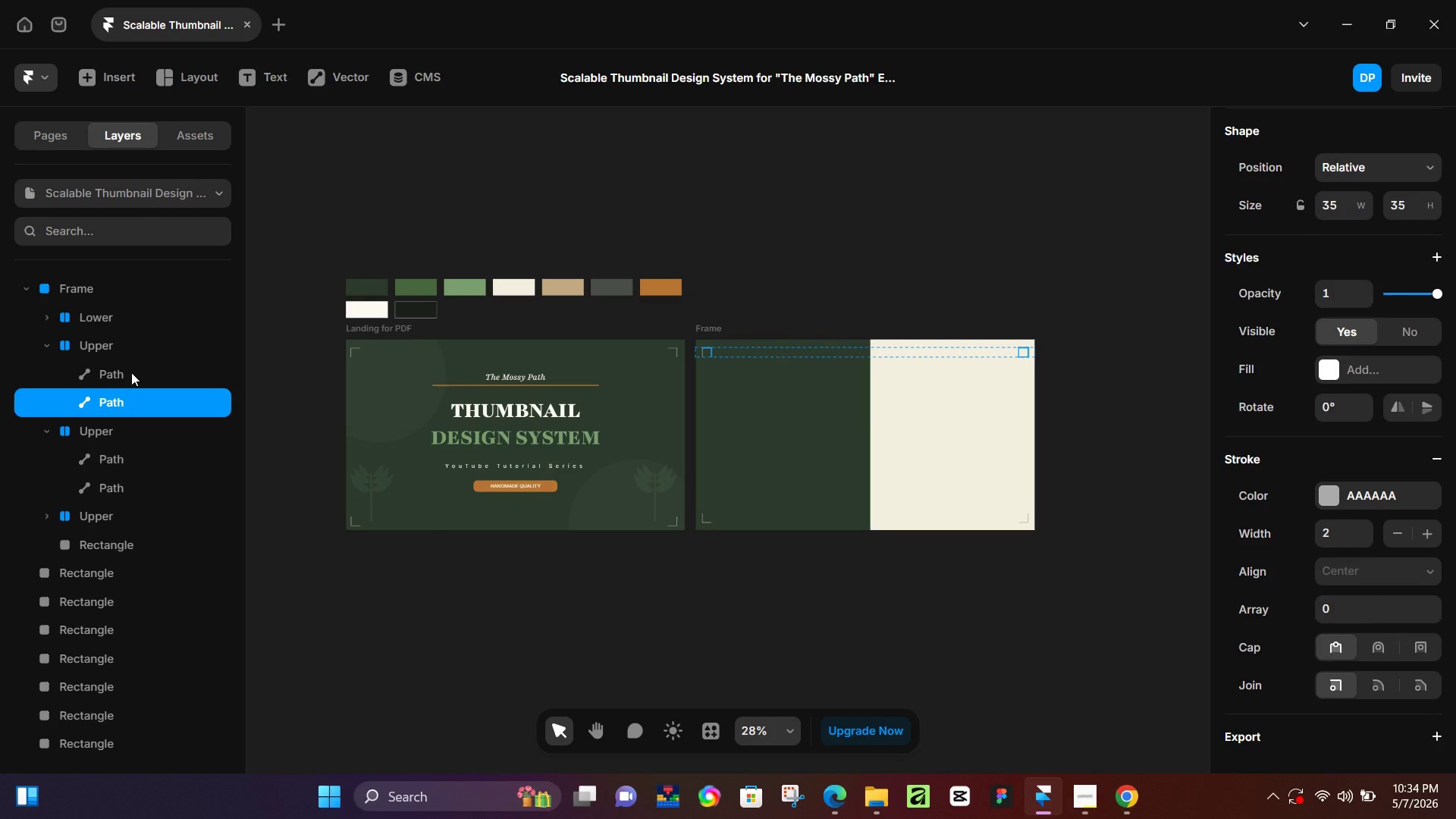 
left_click([131, 372])
 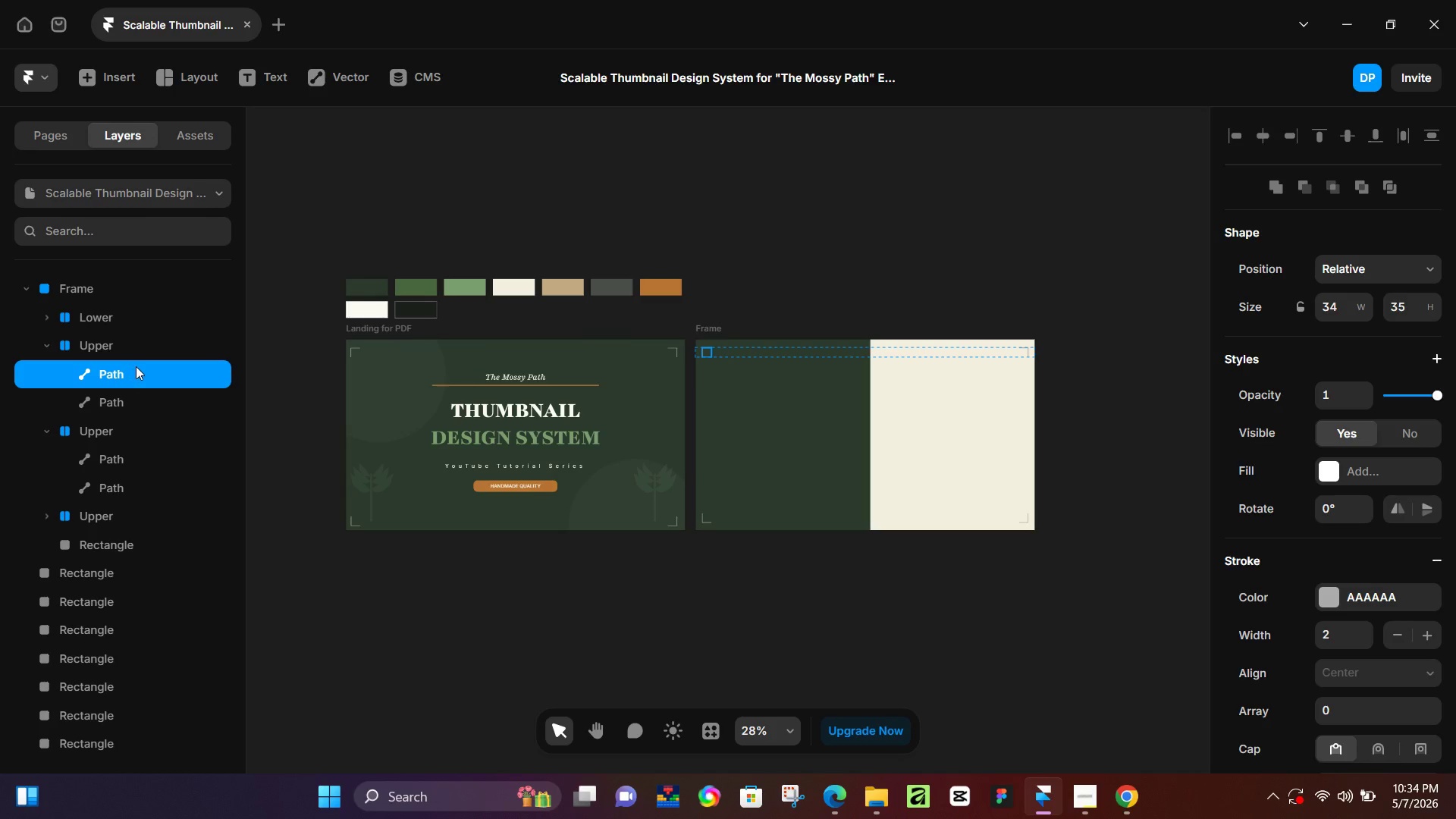 
hold_key(key=ControlLeft, duration=0.72)
 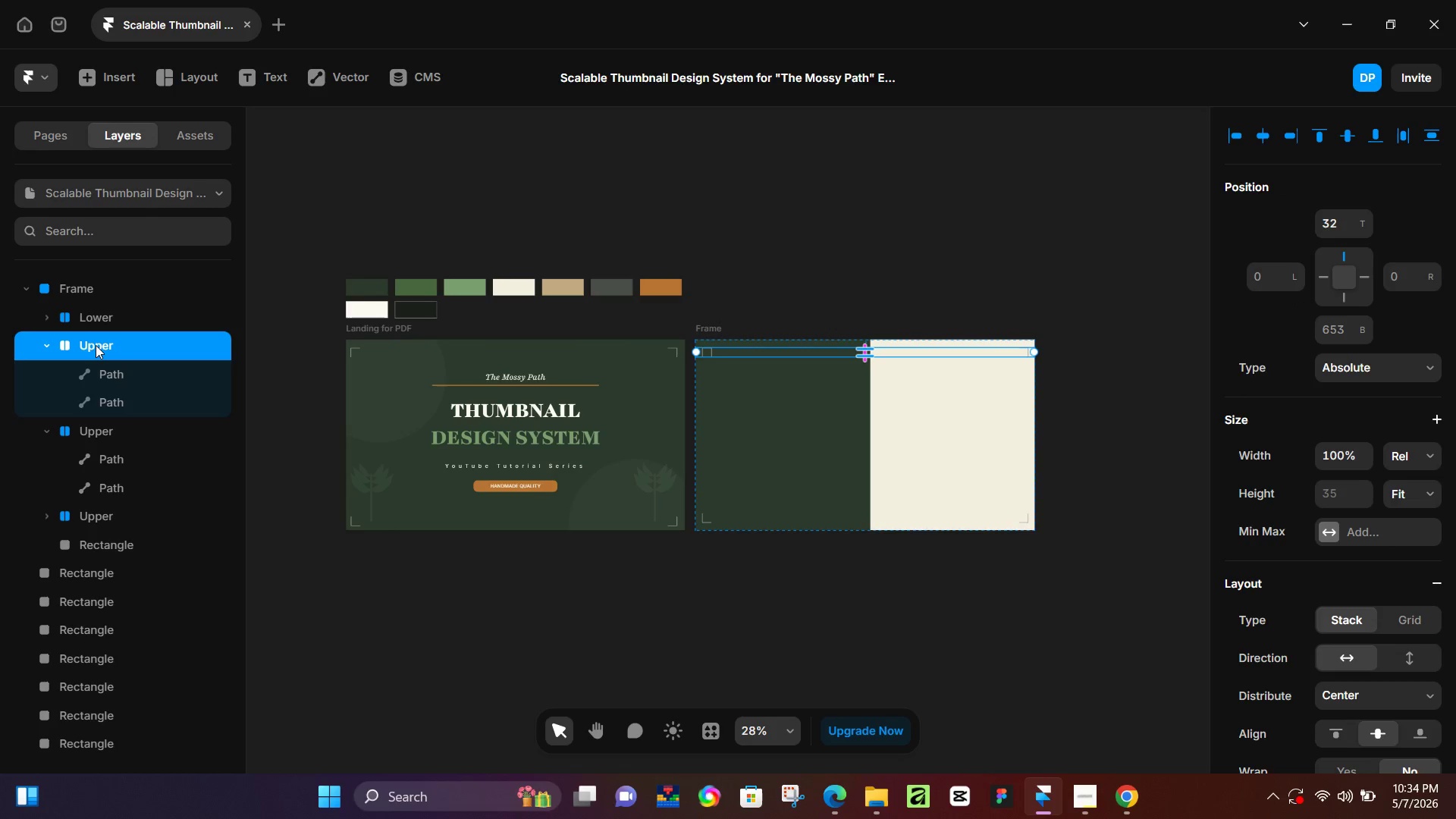 
left_click([96, 345])
 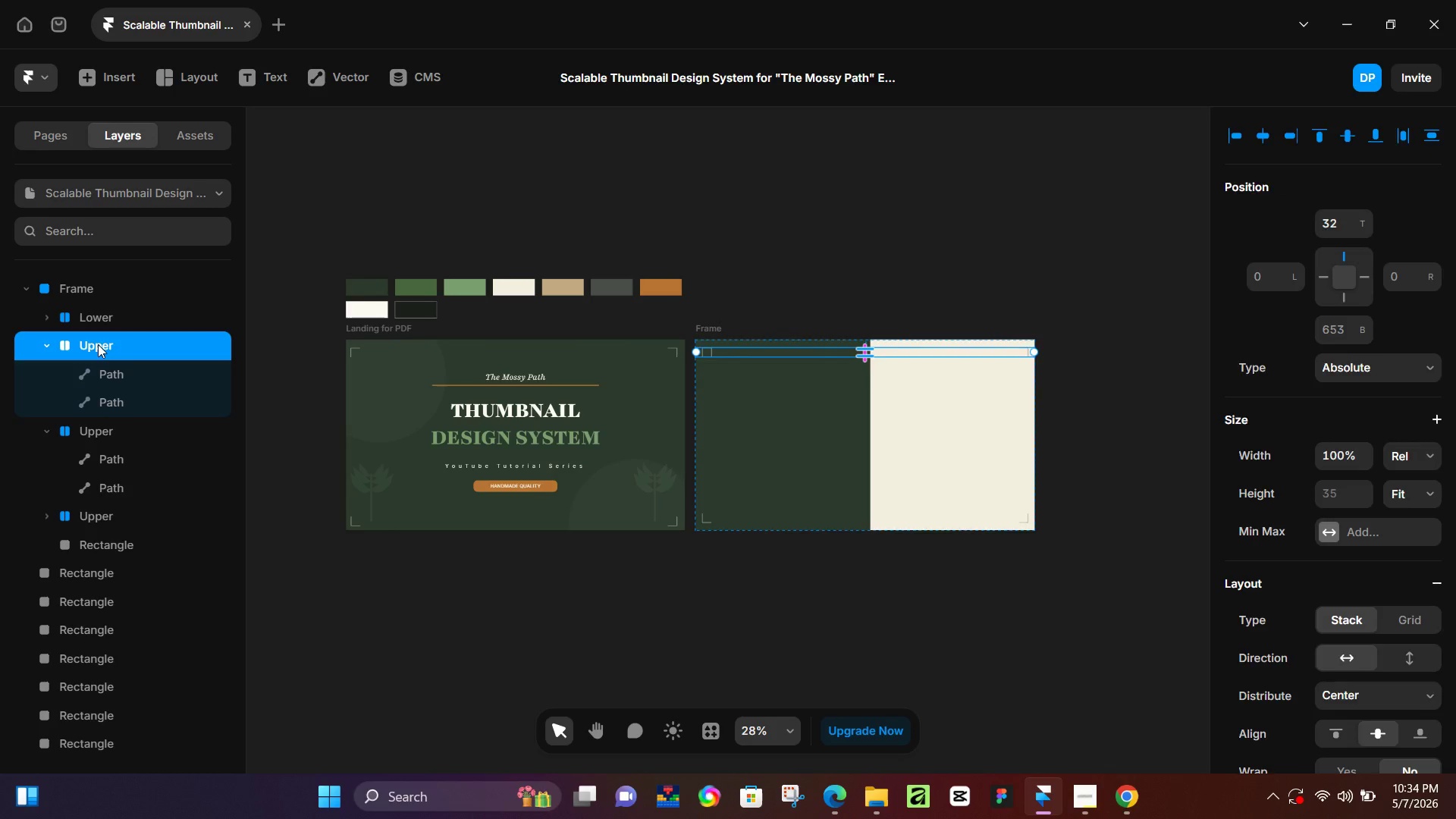 
key(Backspace)
 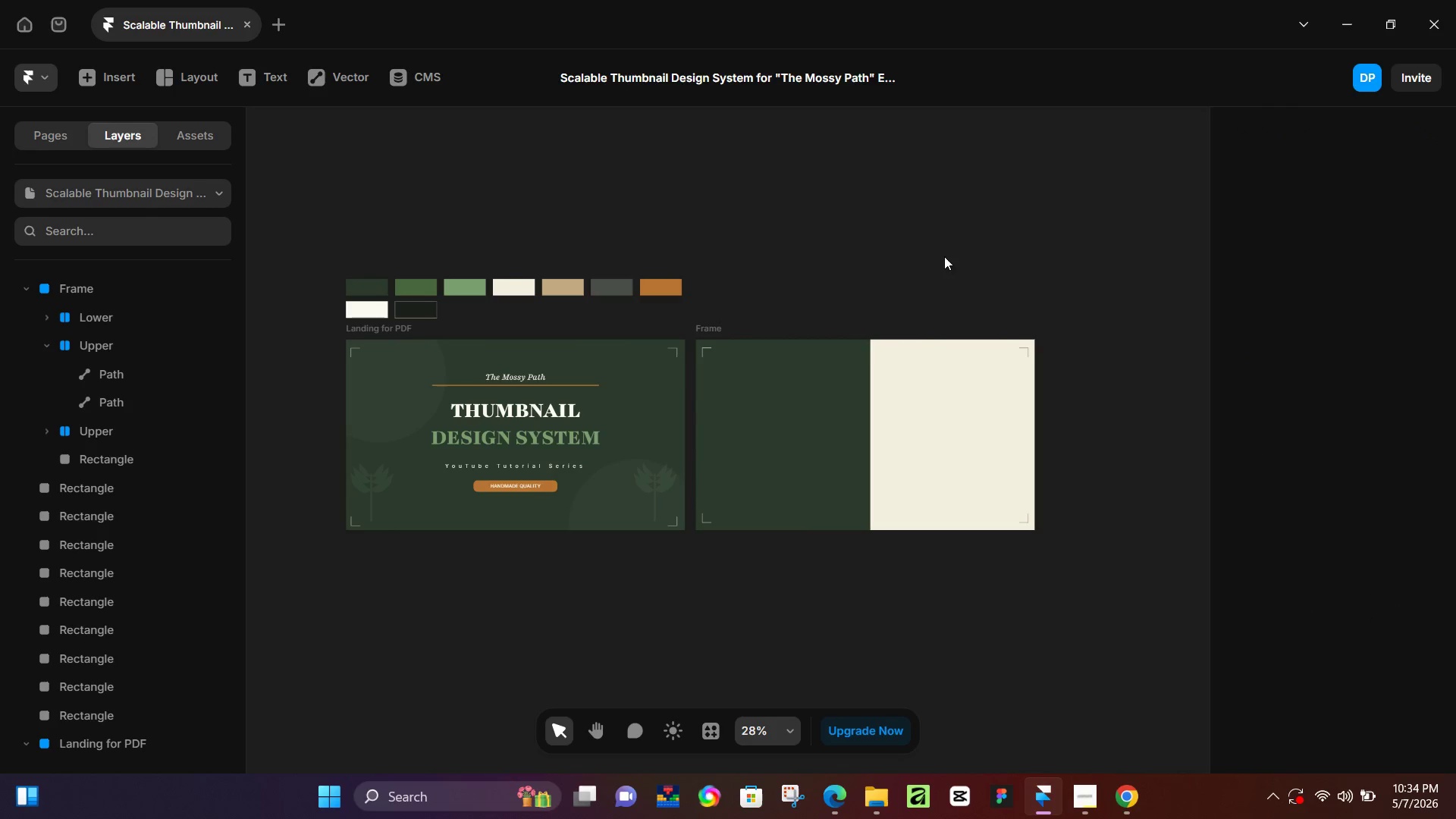 
hold_key(key=ControlLeft, duration=0.91)
scroll: coordinate [811, 265], scroll_direction: up, amount: 4.0
 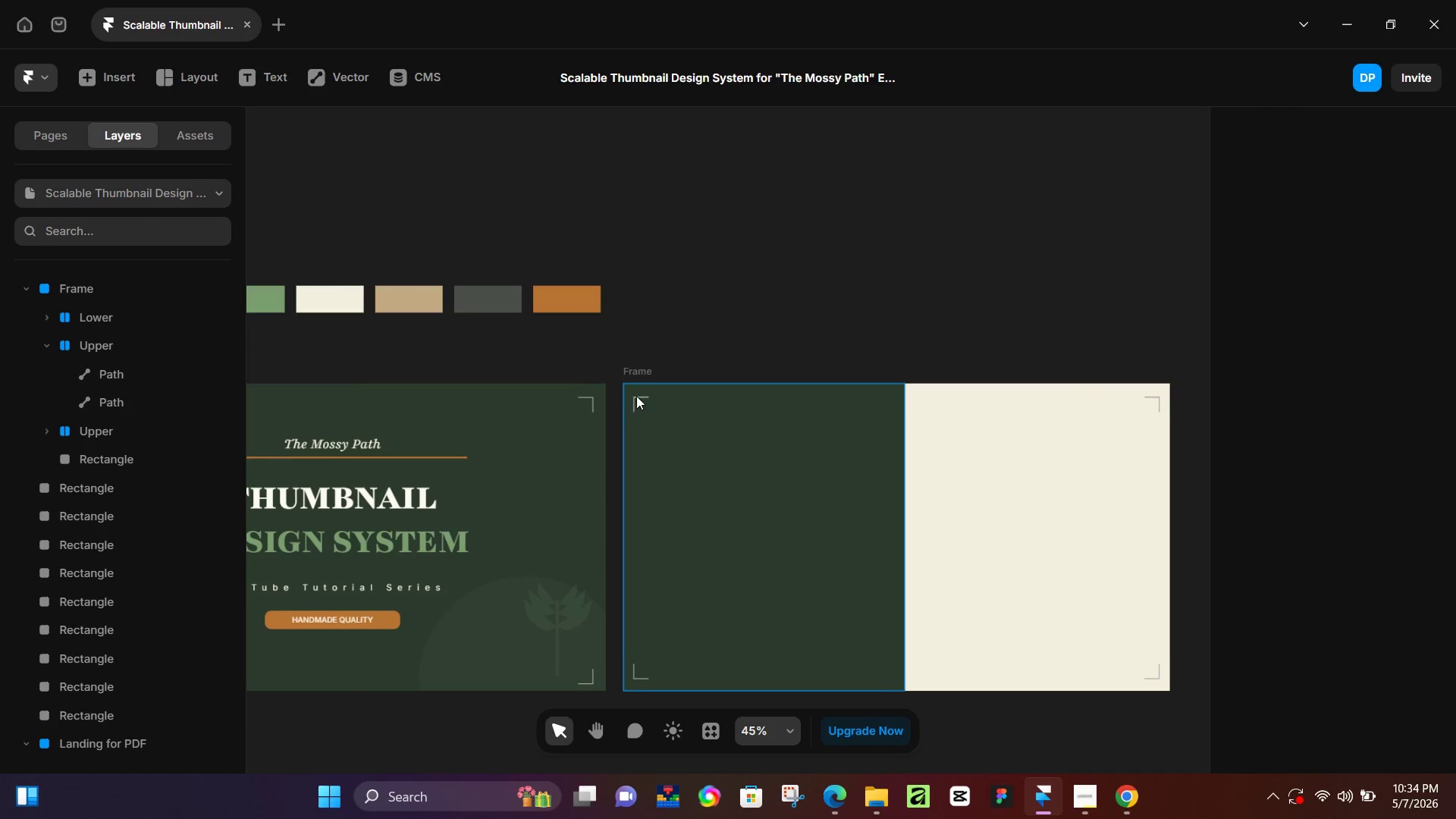 
left_click([629, 400])
 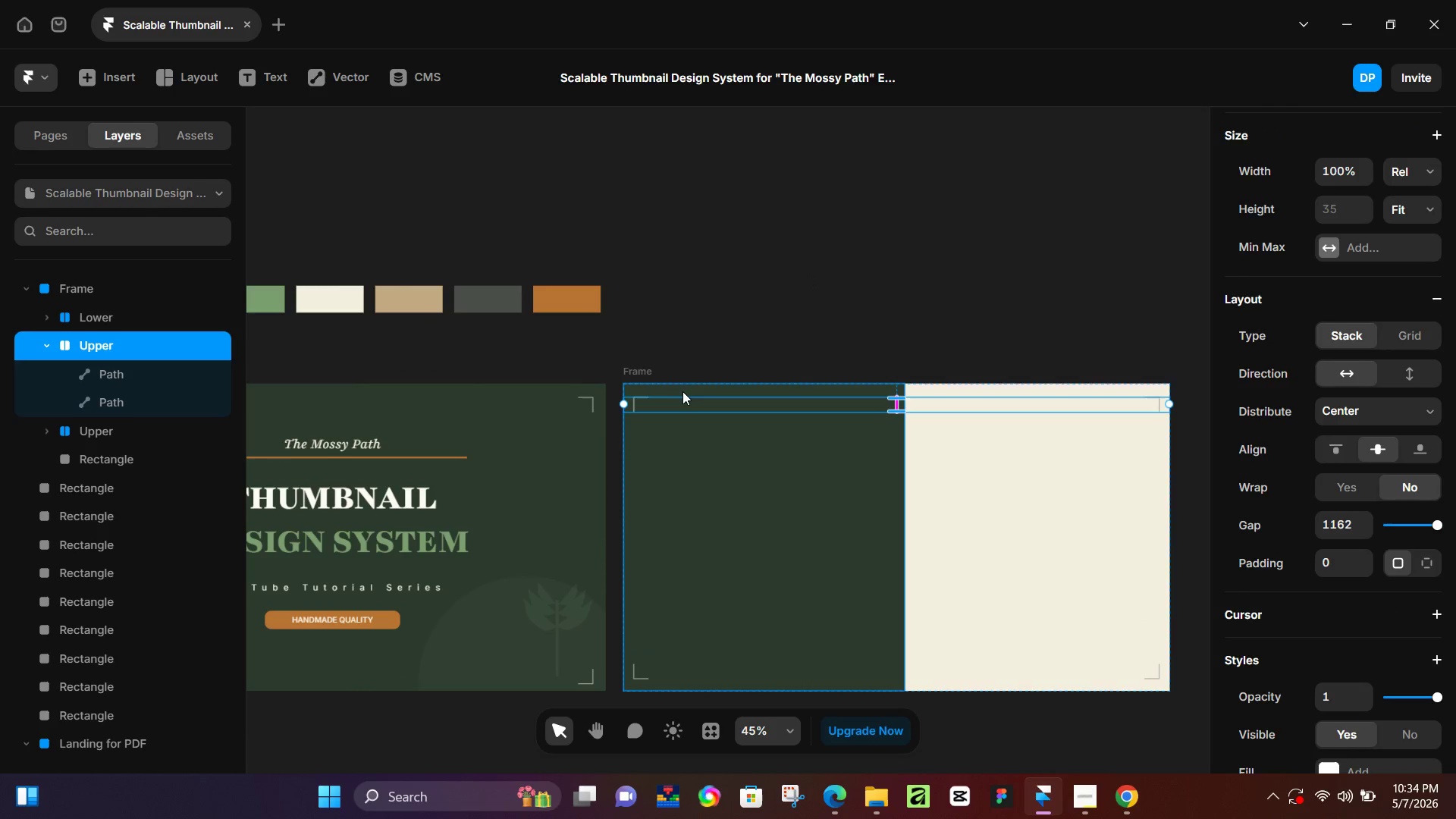 
key(Control+D)
 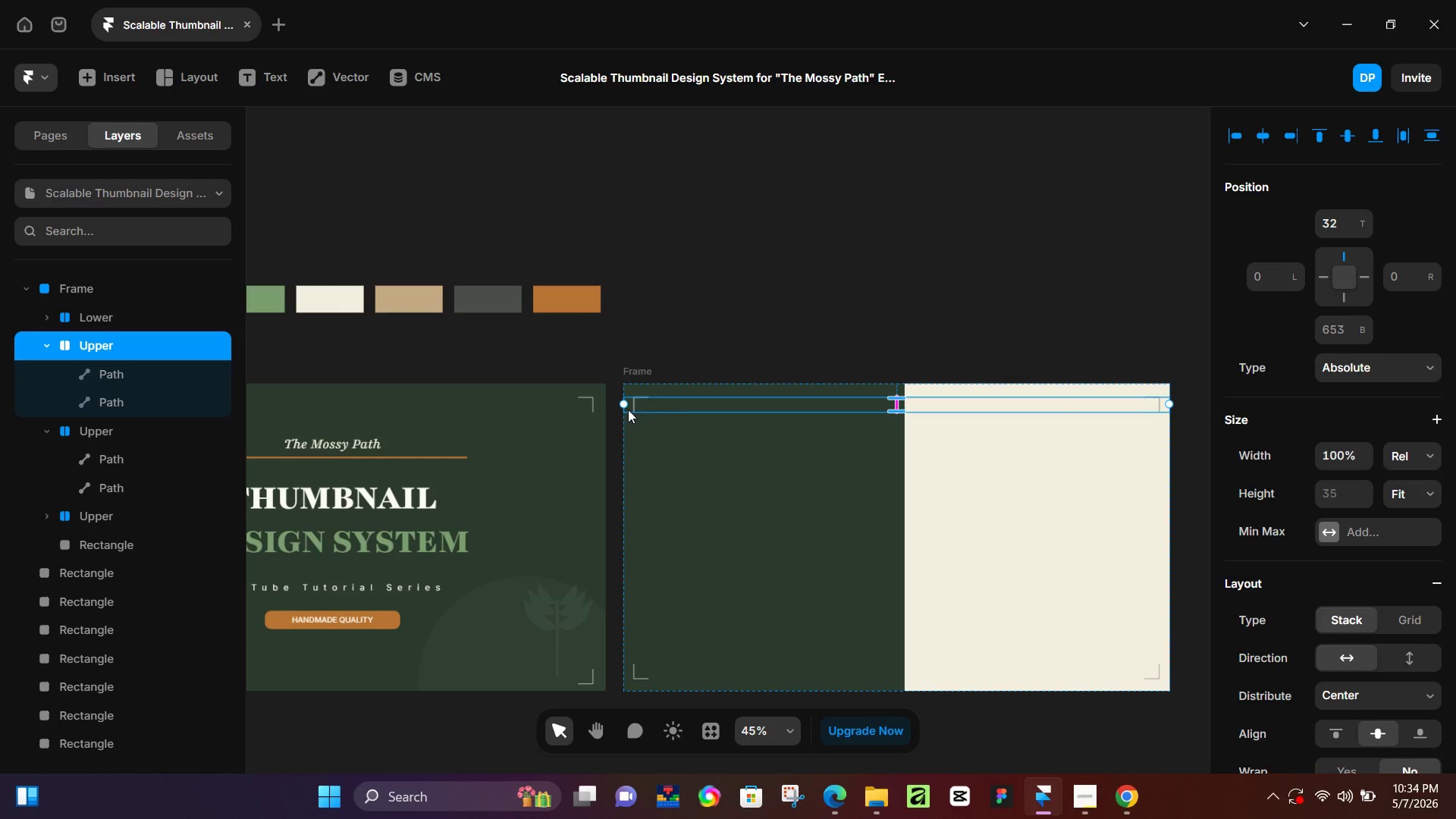 
left_click_drag(start_coordinate=[627, 403], to_coordinate=[795, 413])
 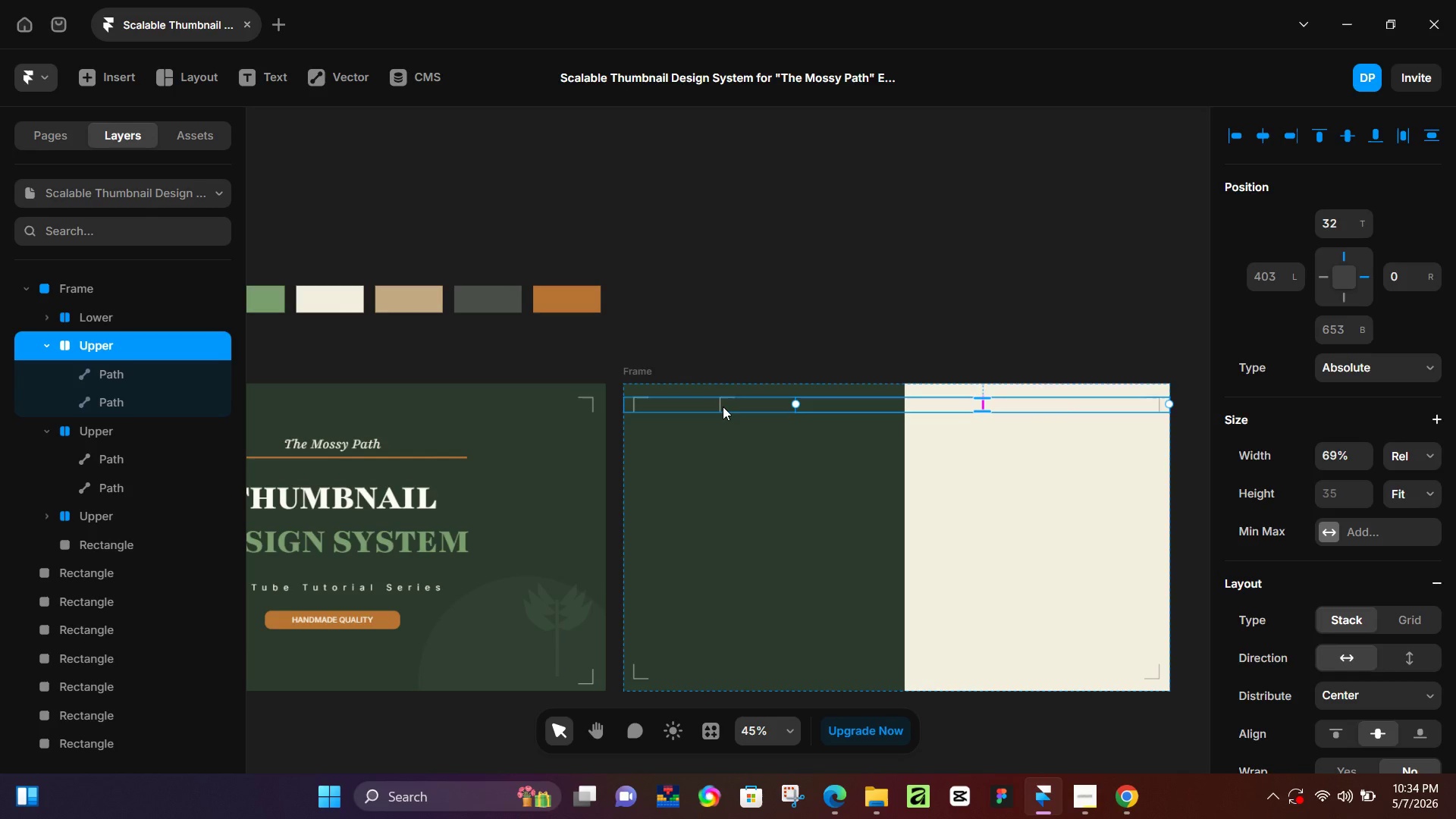 
left_click([723, 406])
 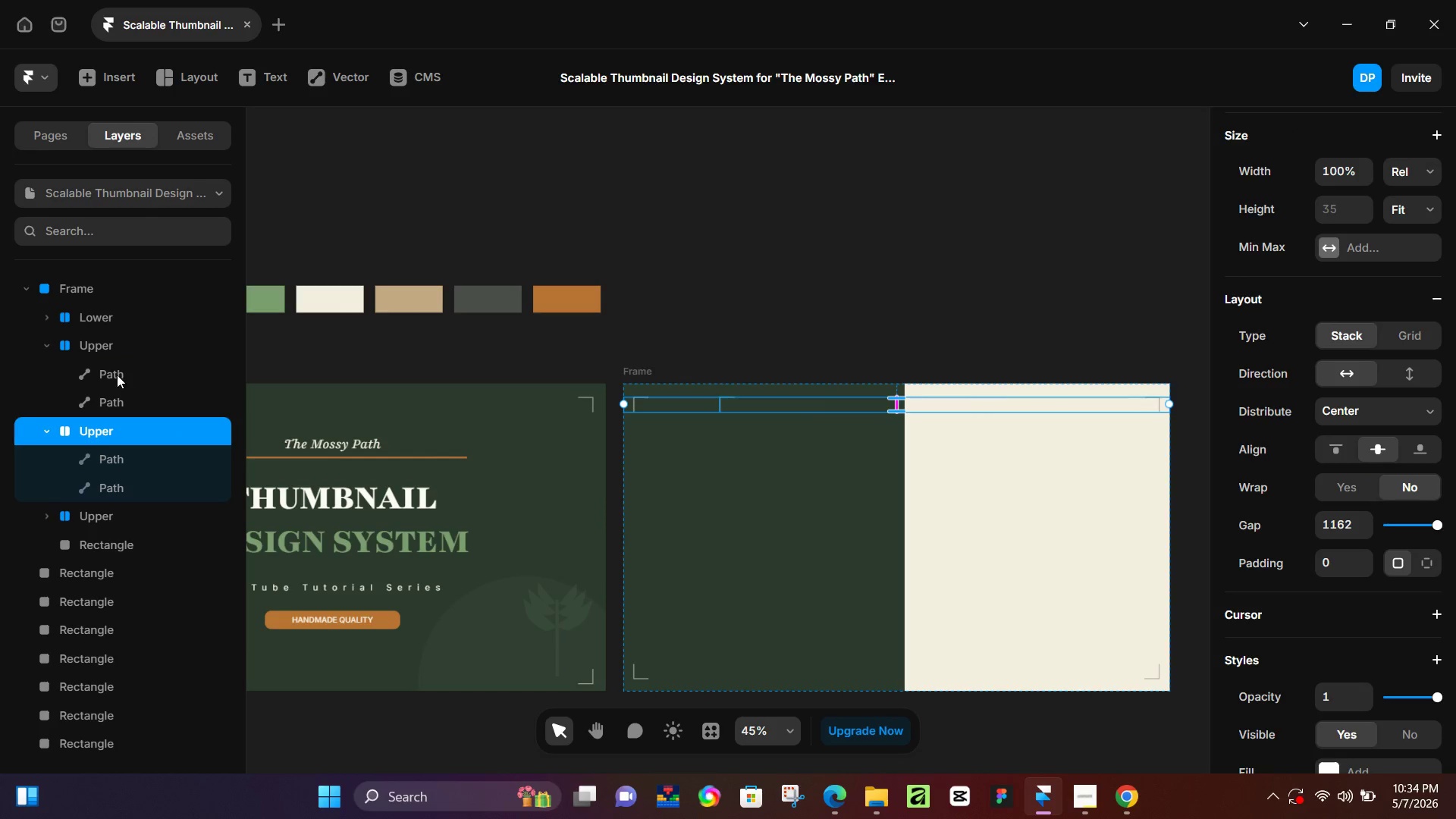 
left_click([121, 360])
 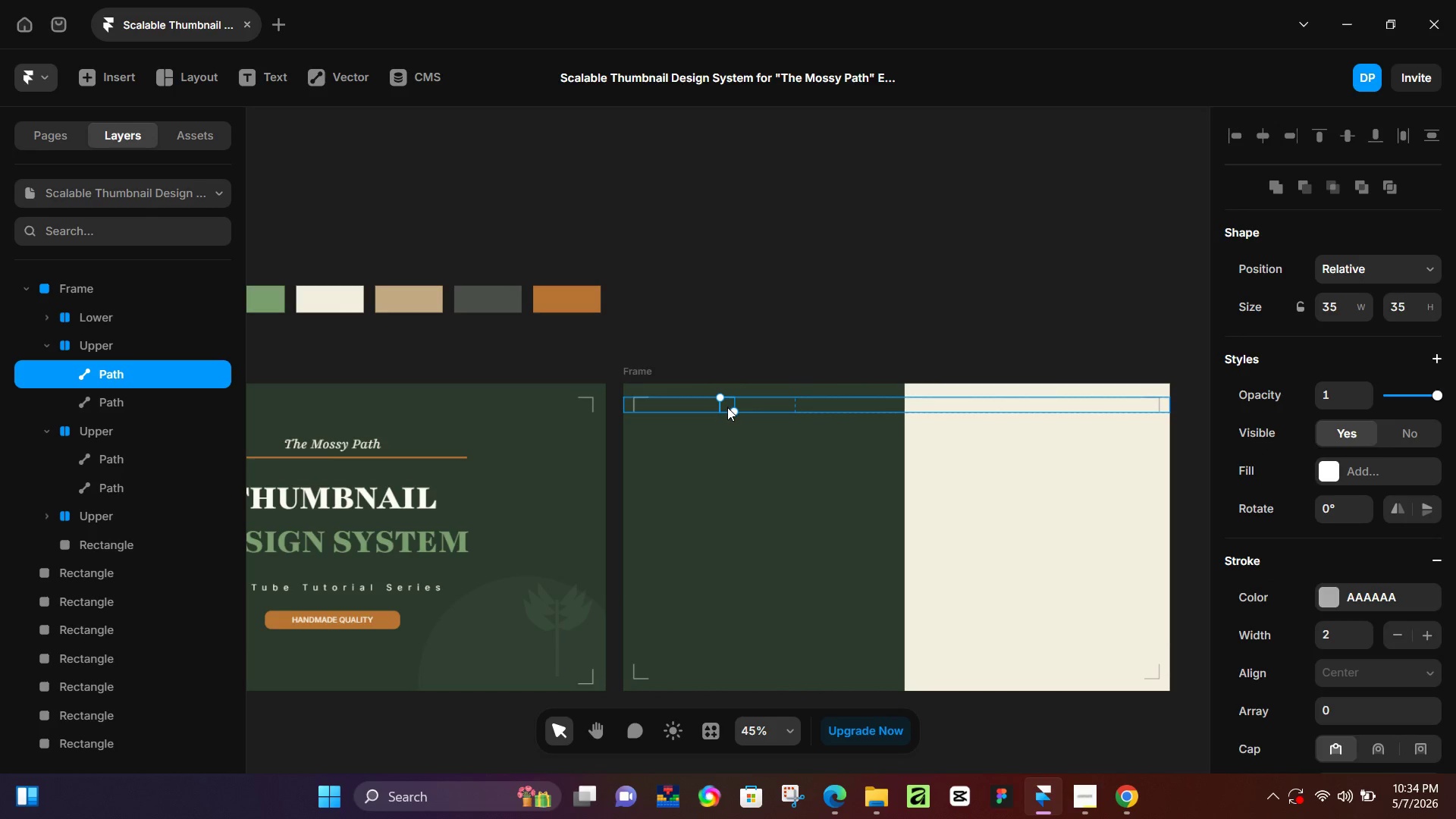 
left_click_drag(start_coordinate=[727, 407], to_coordinate=[770, 407])
 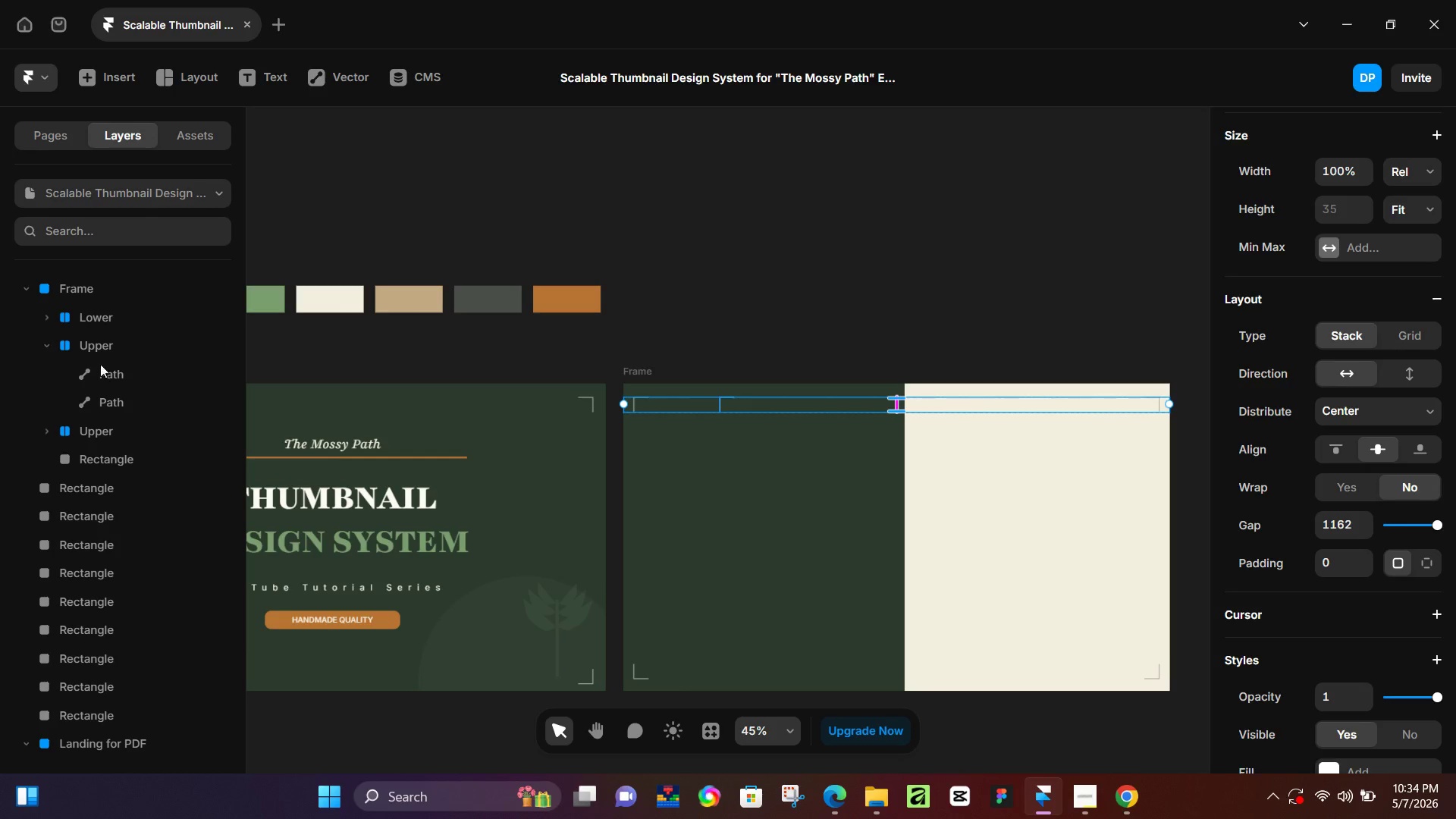 
left_click([102, 384])
 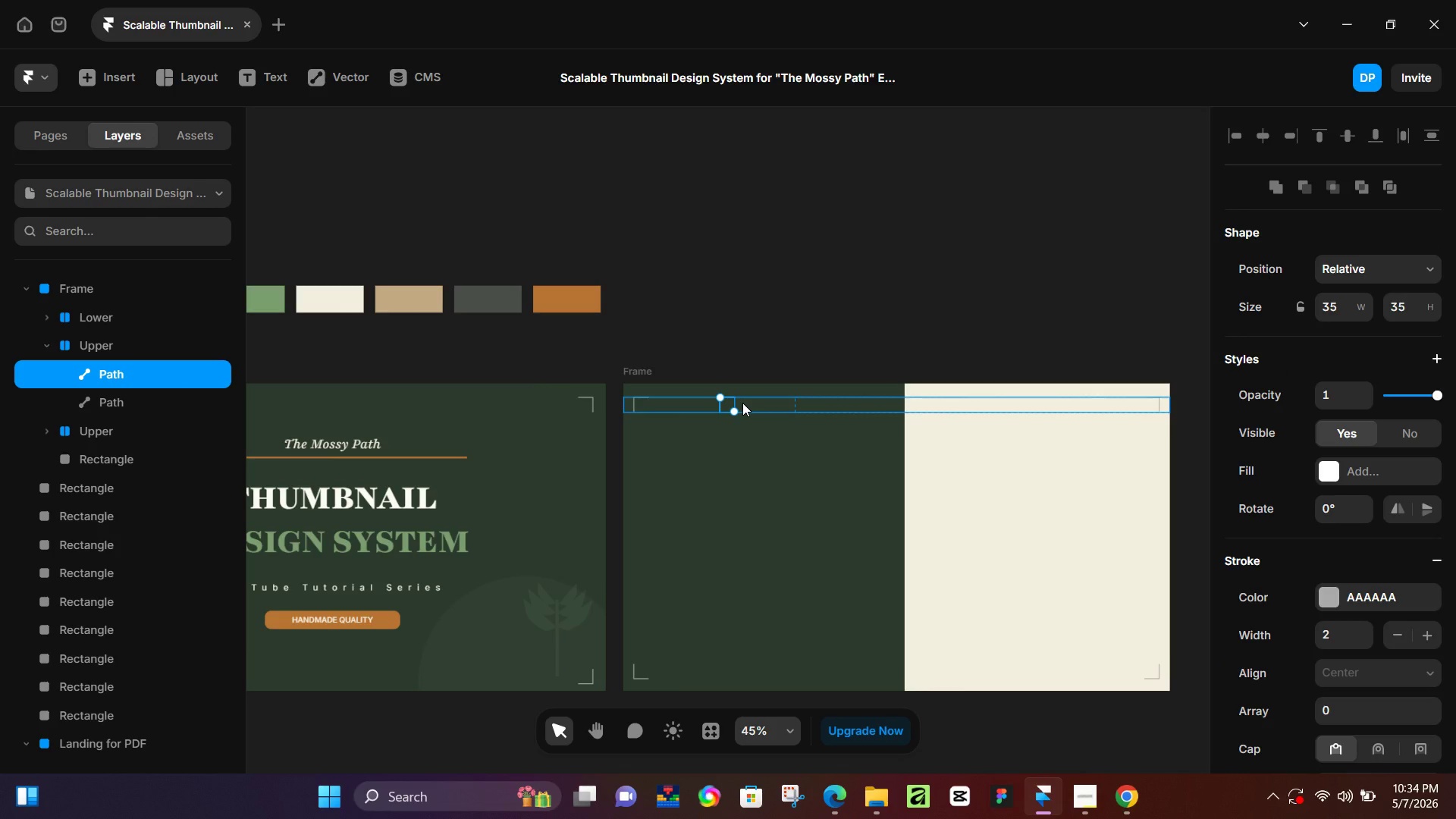 
hold_key(key=ArrowRight, duration=1.25)
 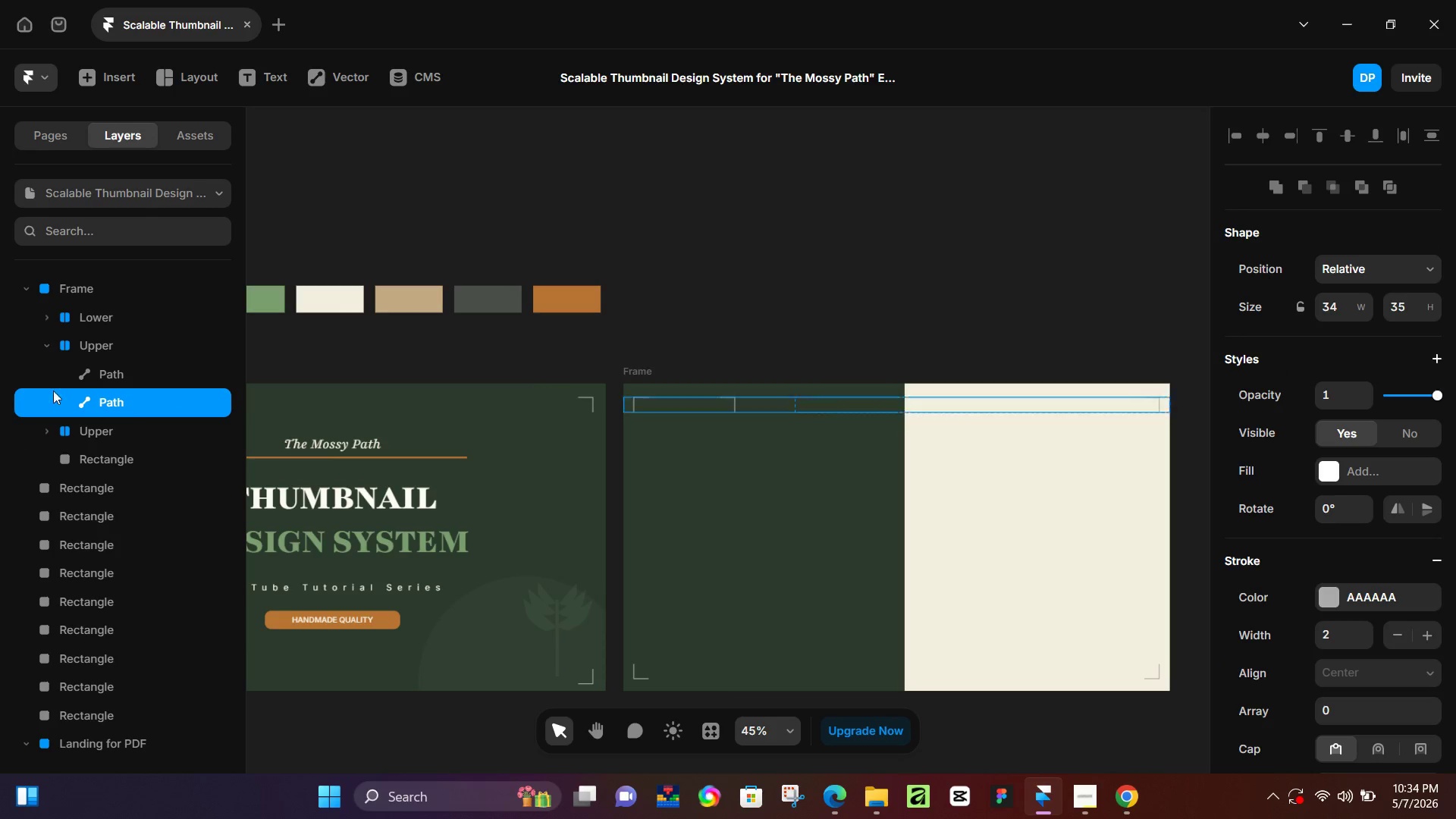 
left_click([105, 362])
 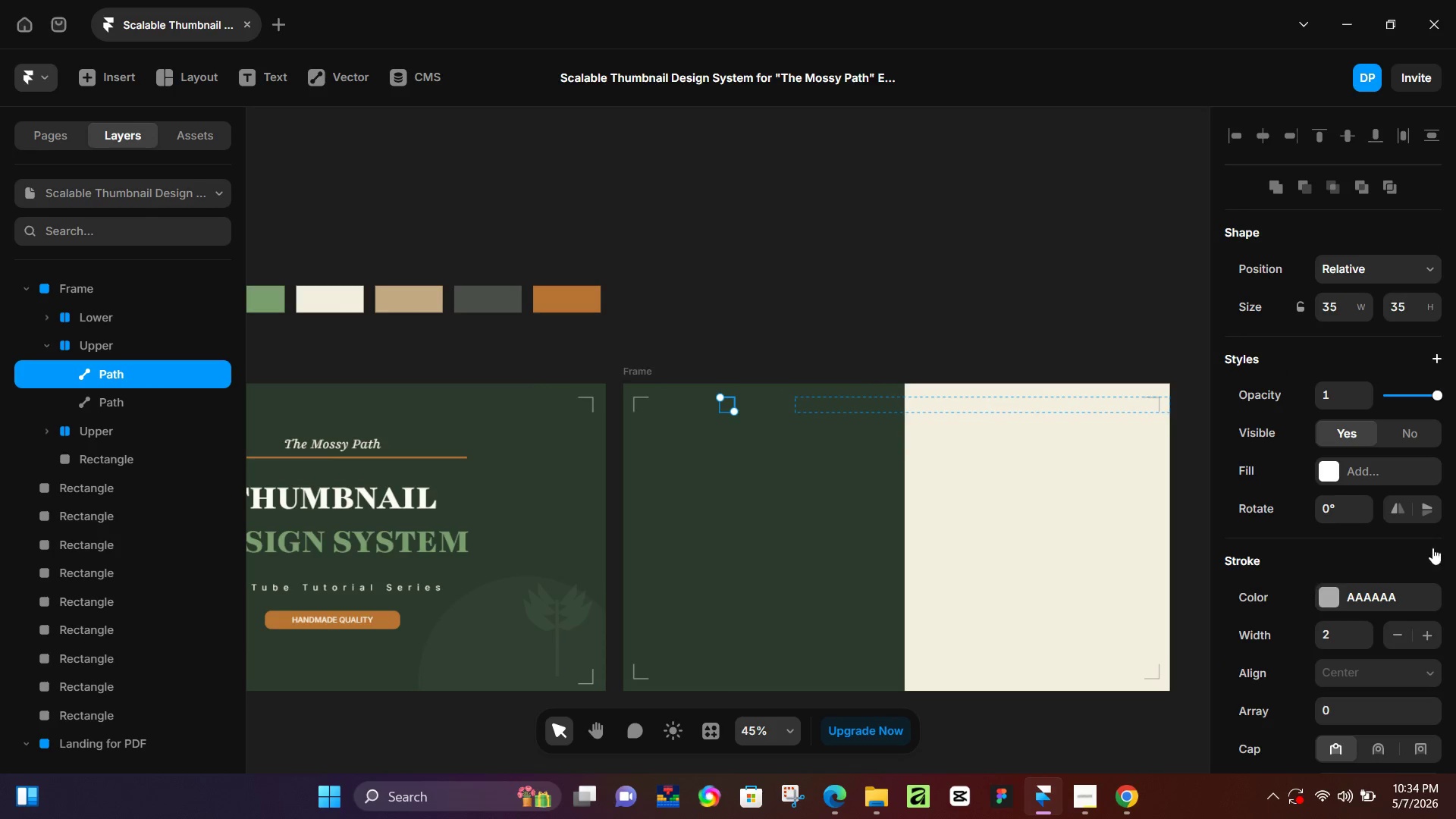 
left_click([1405, 513])
 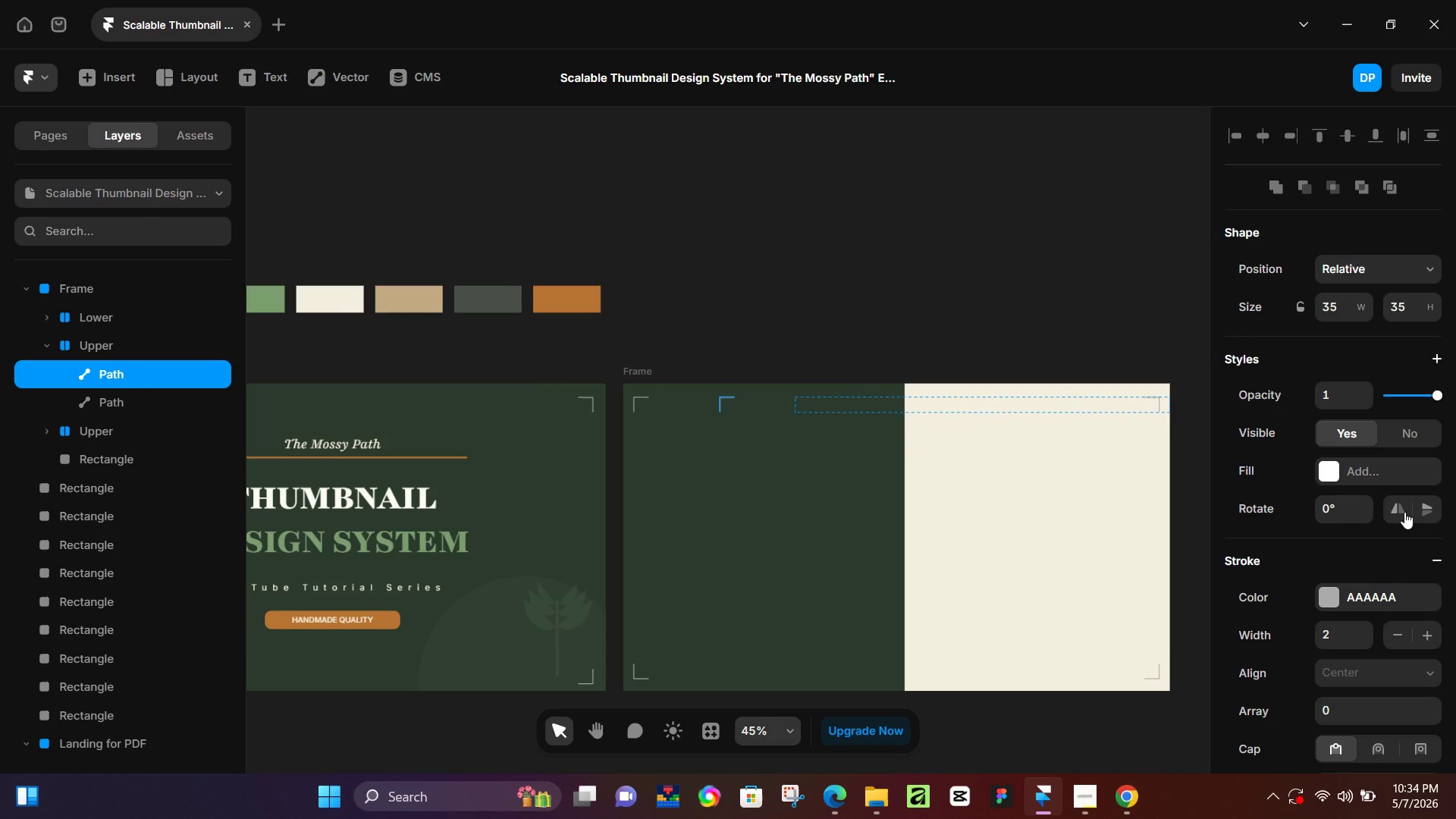 
left_click([1404, 512])
 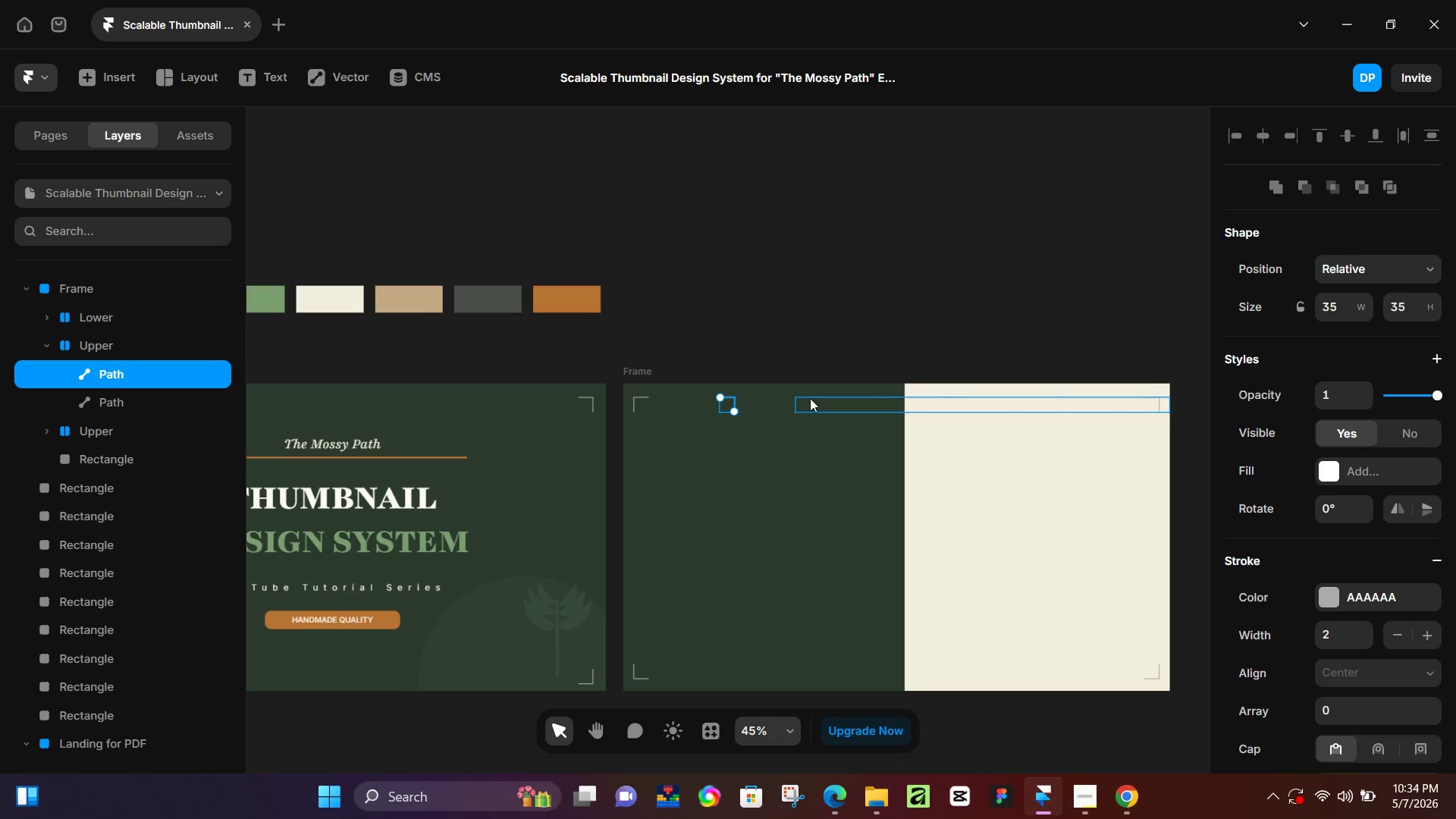 
left_click([811, 399])
 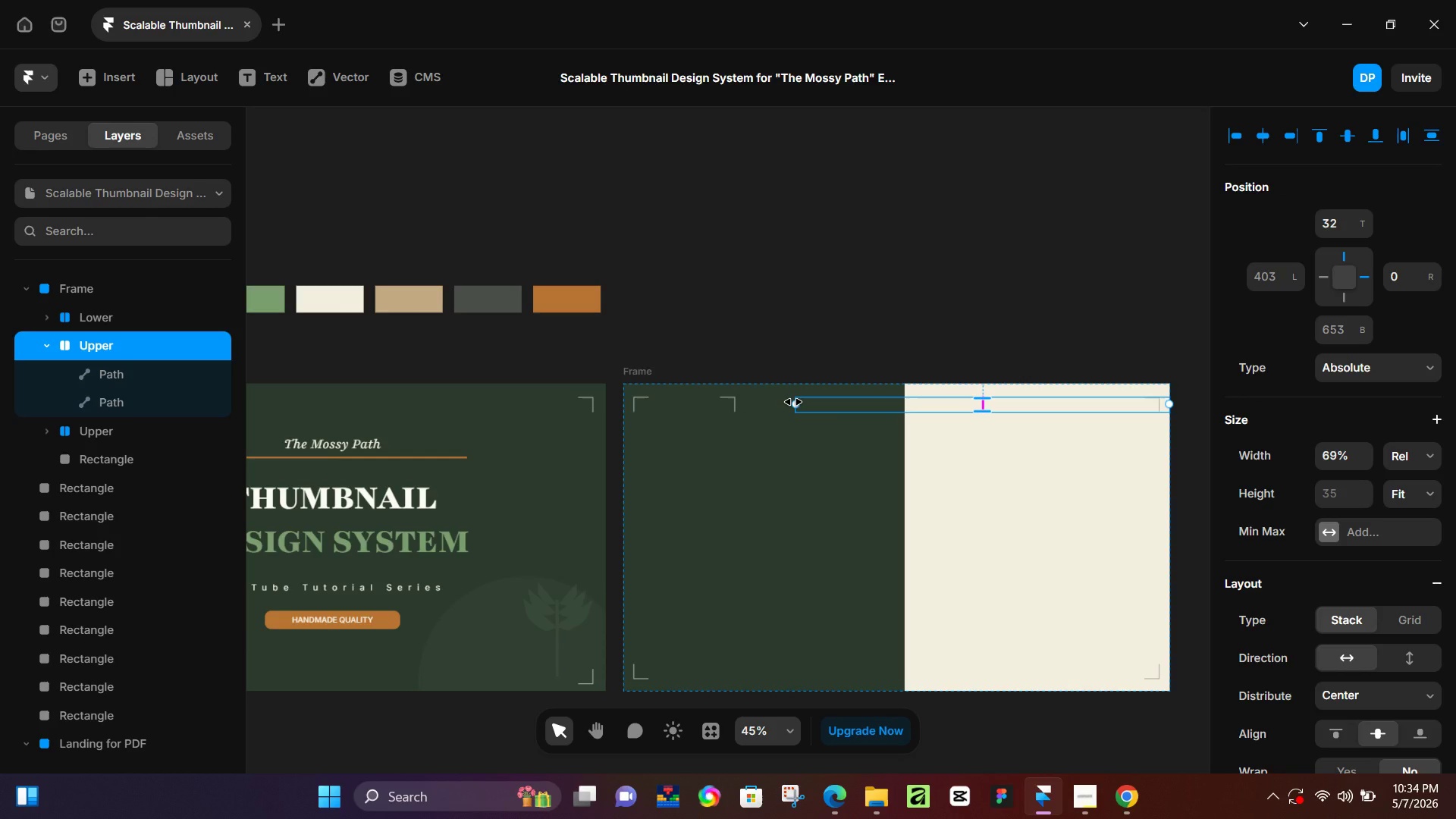 
left_click_drag(start_coordinate=[793, 402], to_coordinate=[624, 417])
 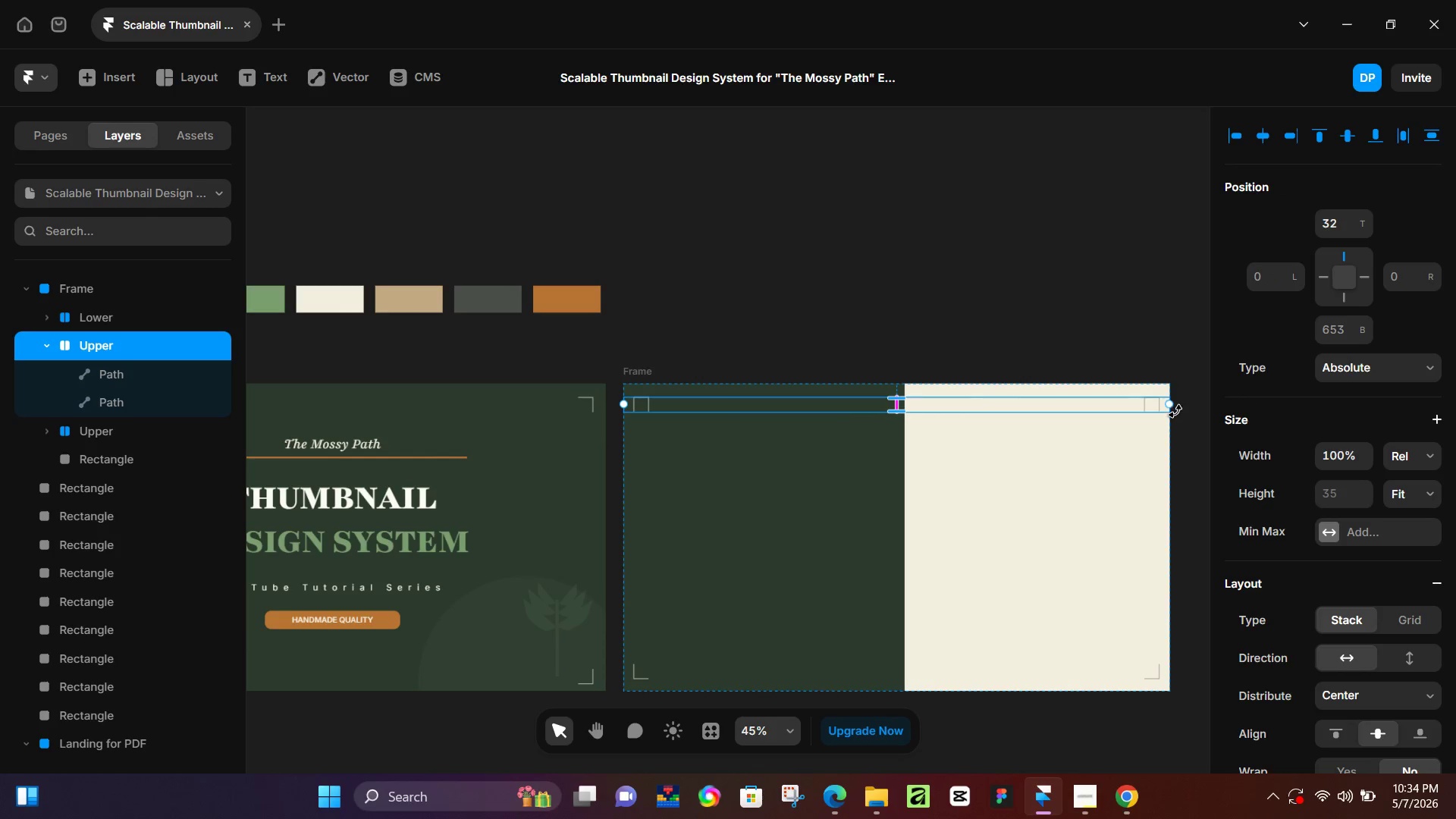 
left_click_drag(start_coordinate=[1171, 406], to_coordinate=[760, 419])
 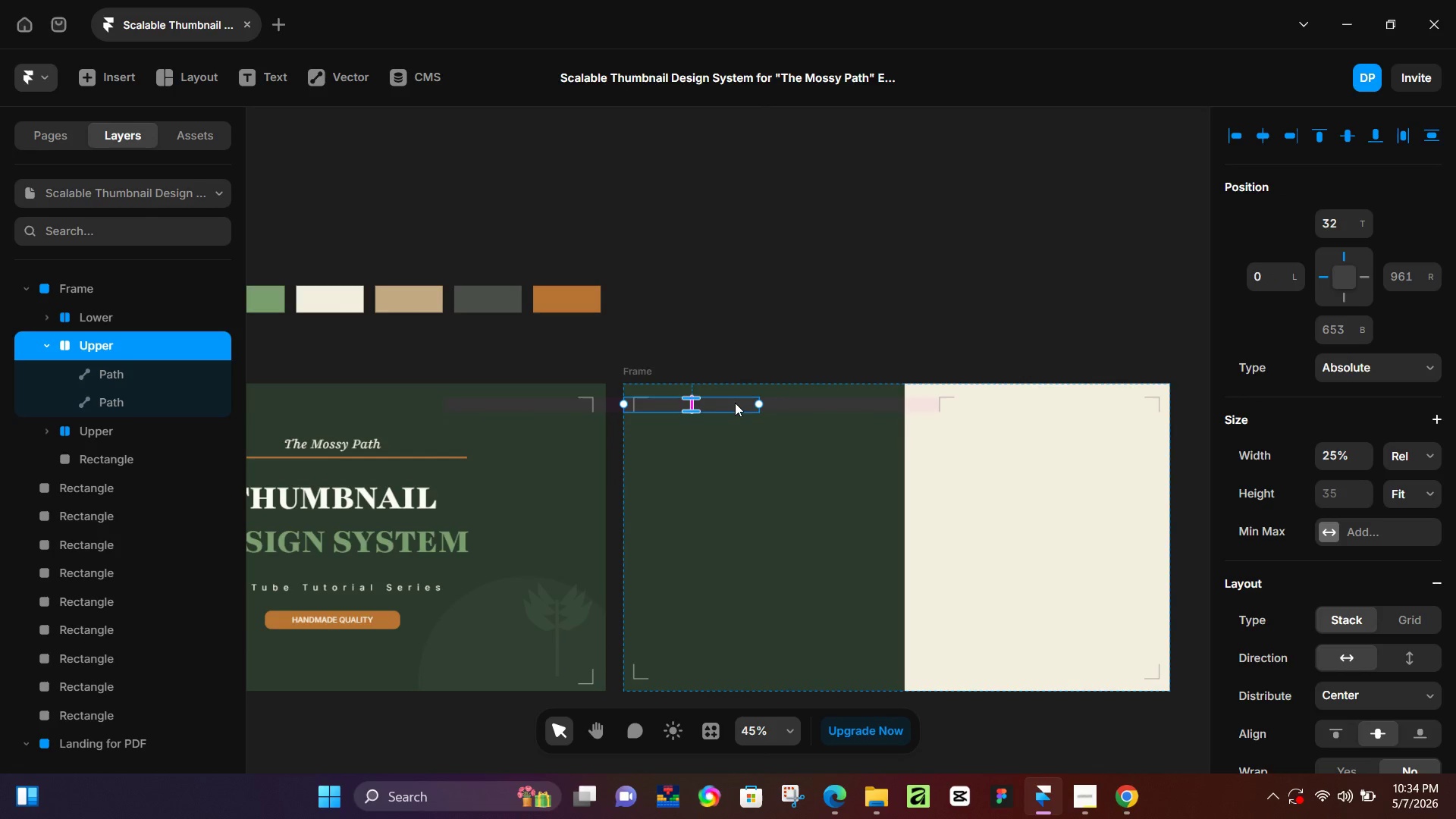 
left_click_drag(start_coordinate=[736, 403], to_coordinate=[826, 411])
 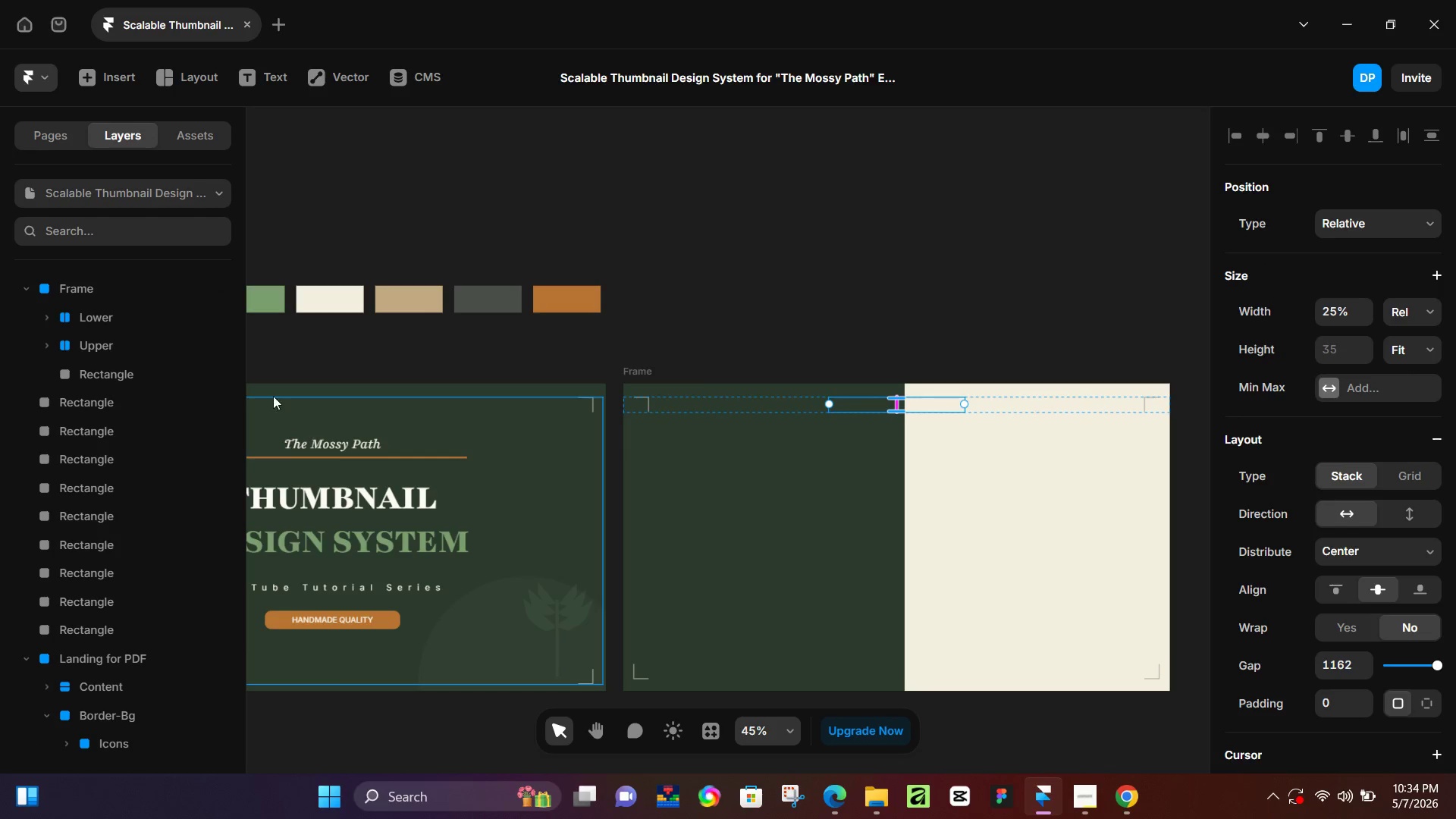 
scroll: coordinate [64, 318], scroll_direction: up, amount: 3.0
 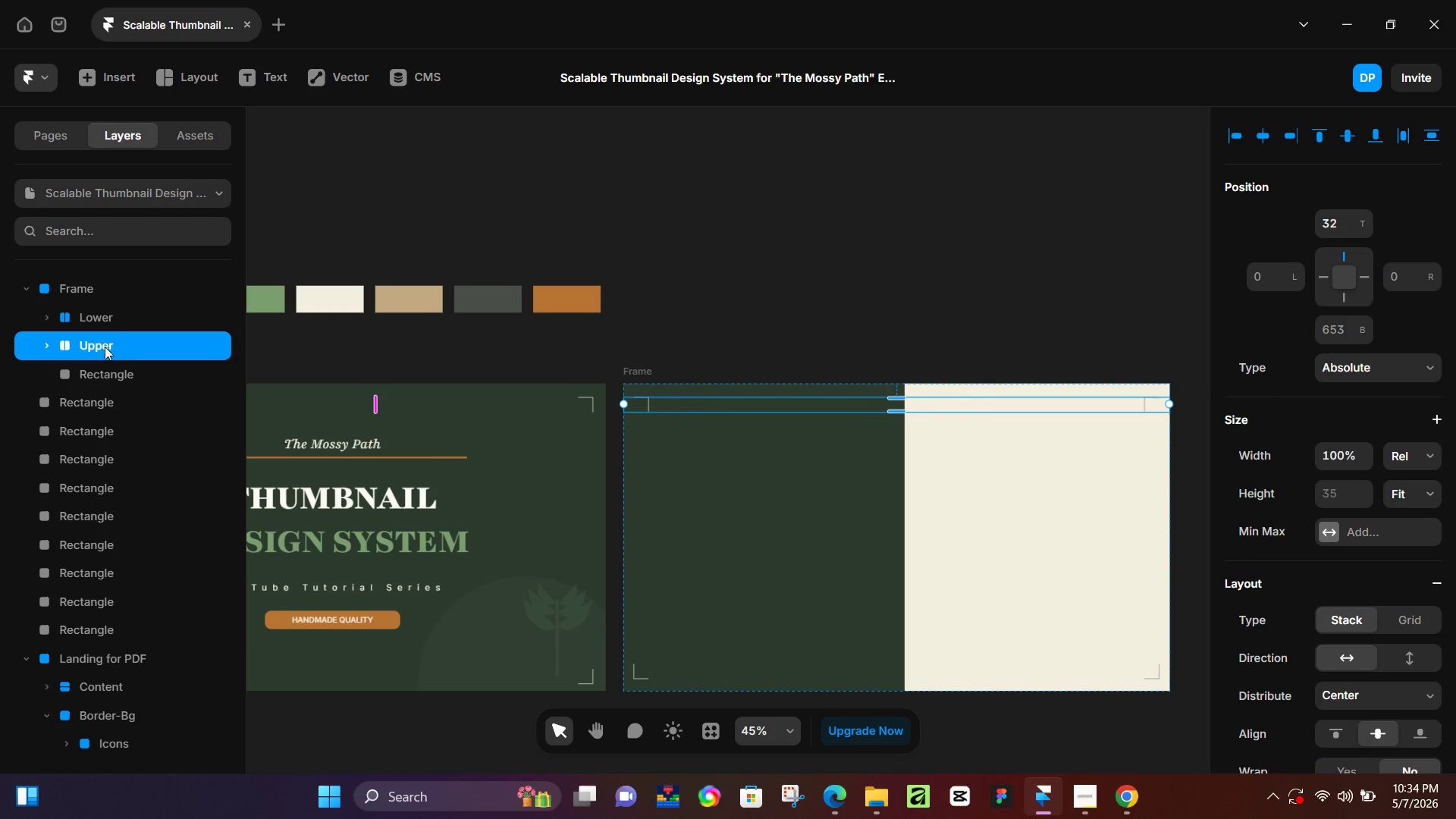 
key(Control+Z)
 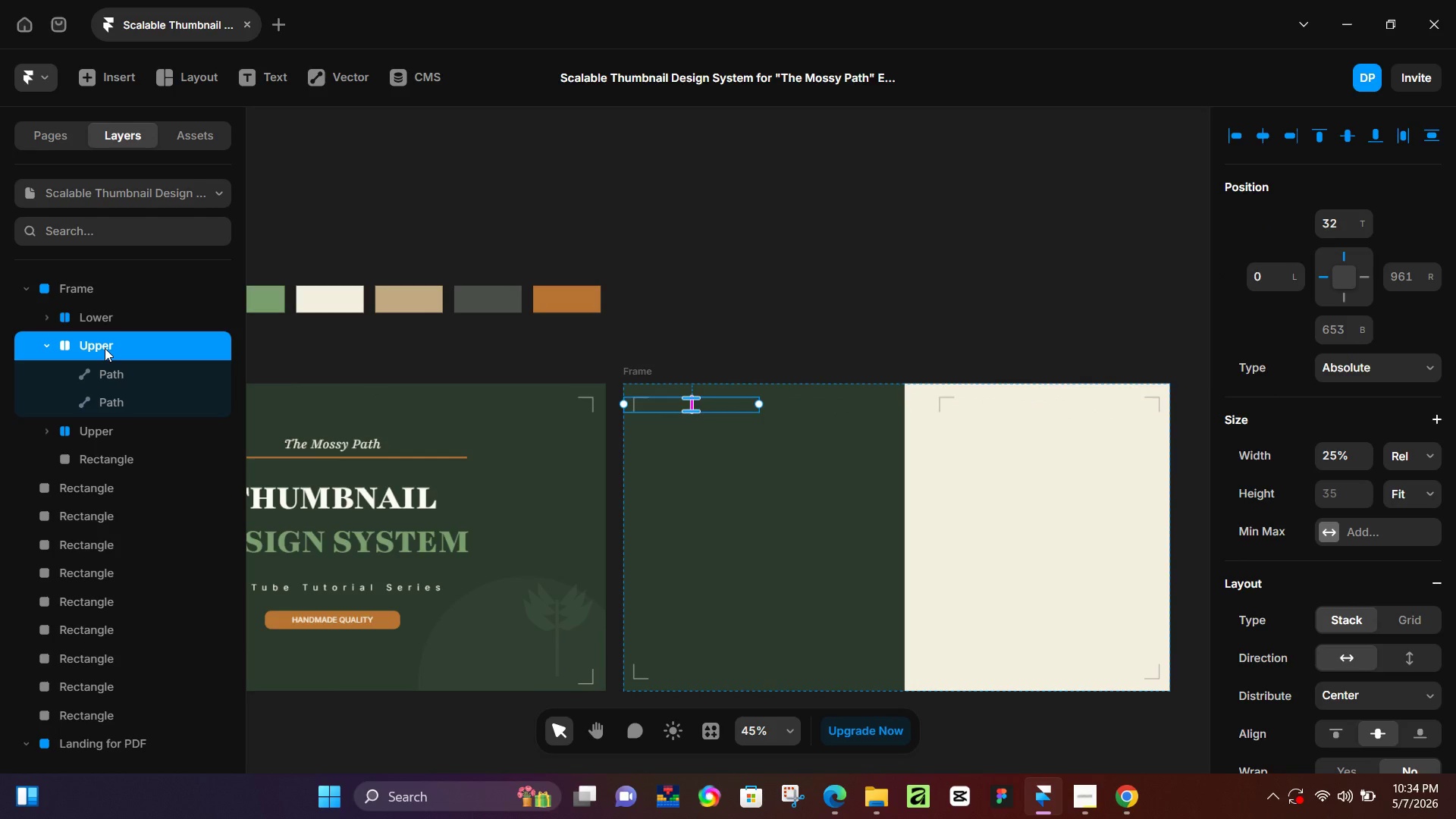 
key(Control+Z)
 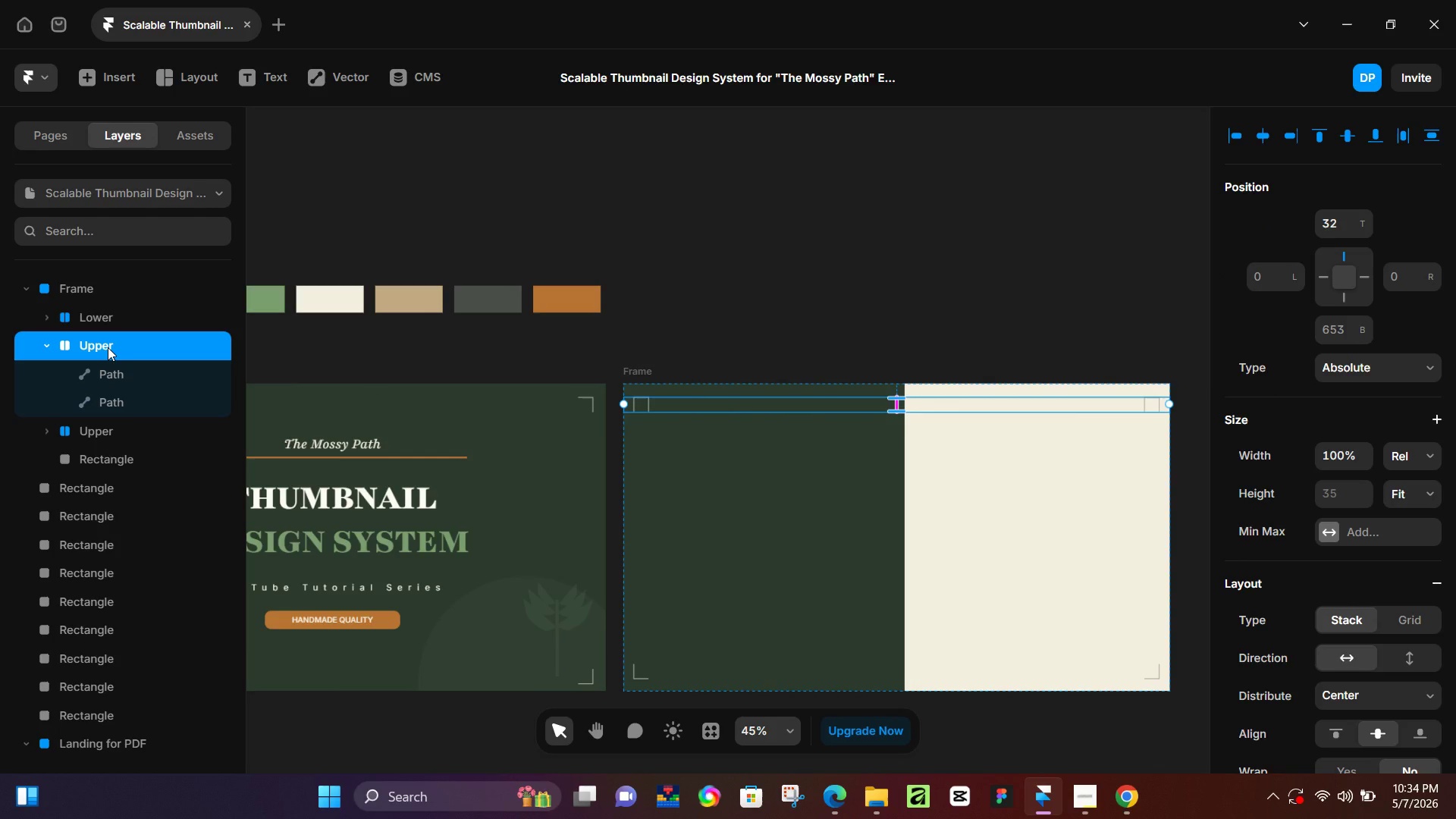 
key(Control+Z)
 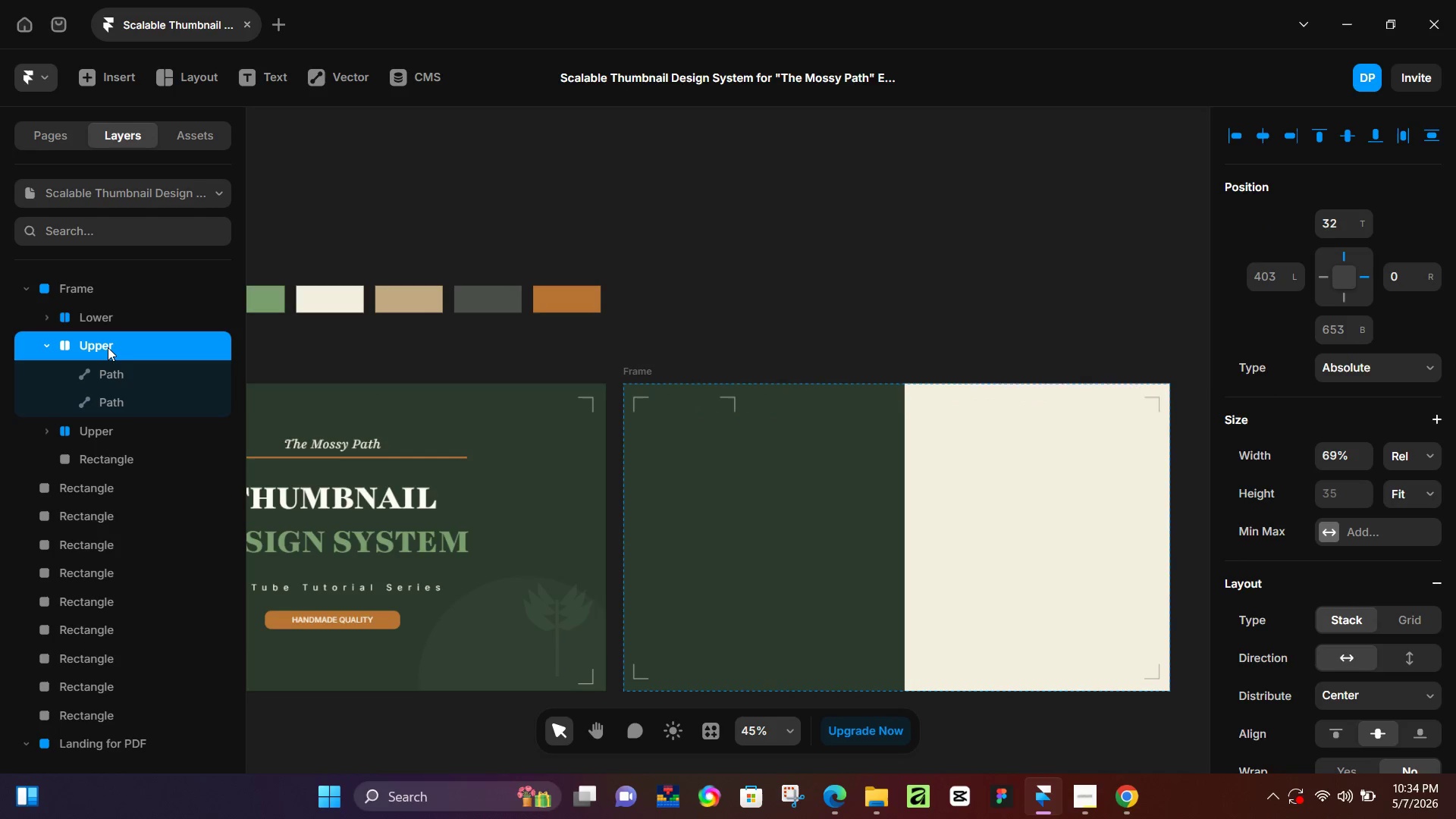 
hold_key(key=ControlLeft, duration=0.36)
 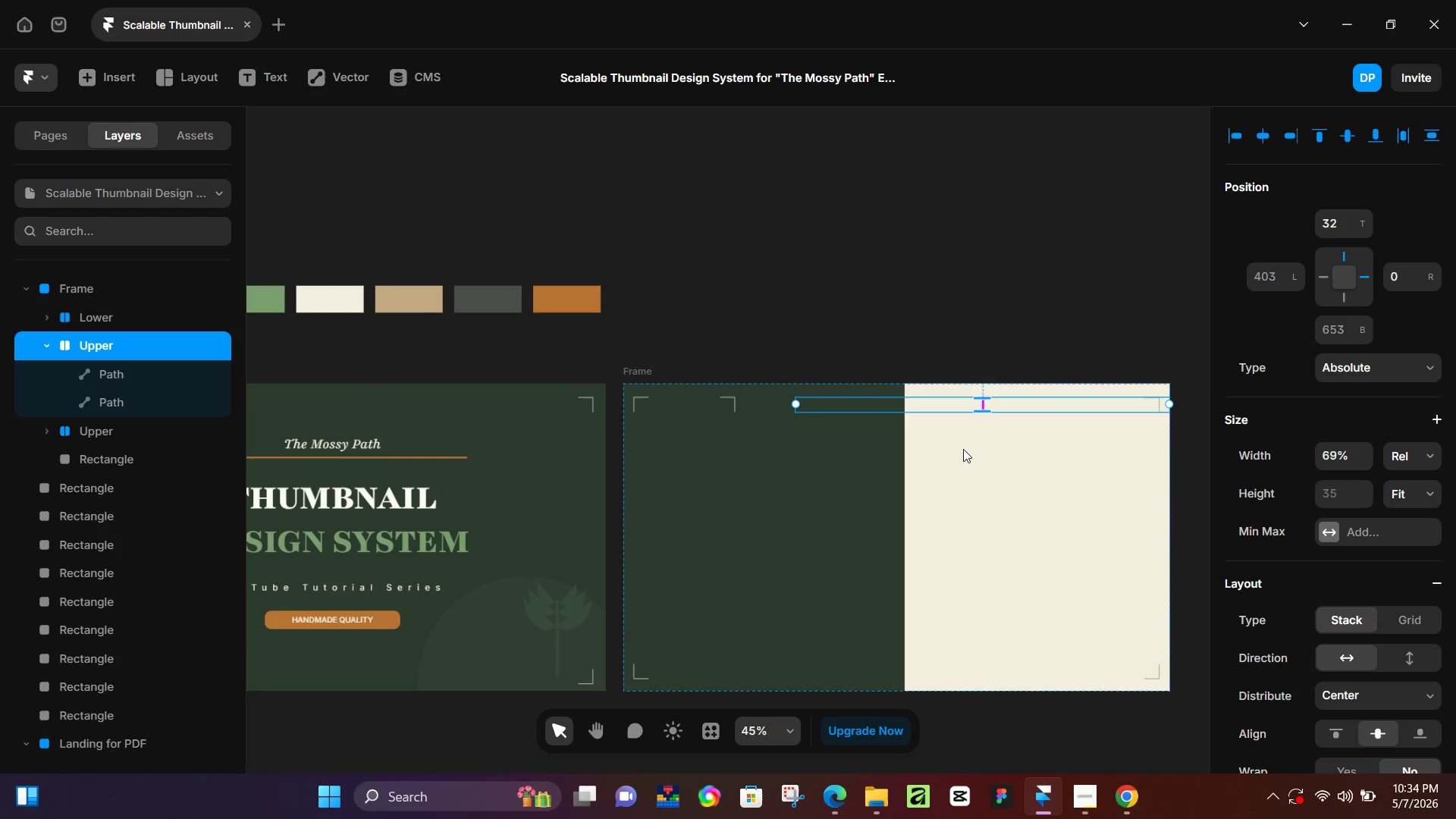 
key(Control+Z)
 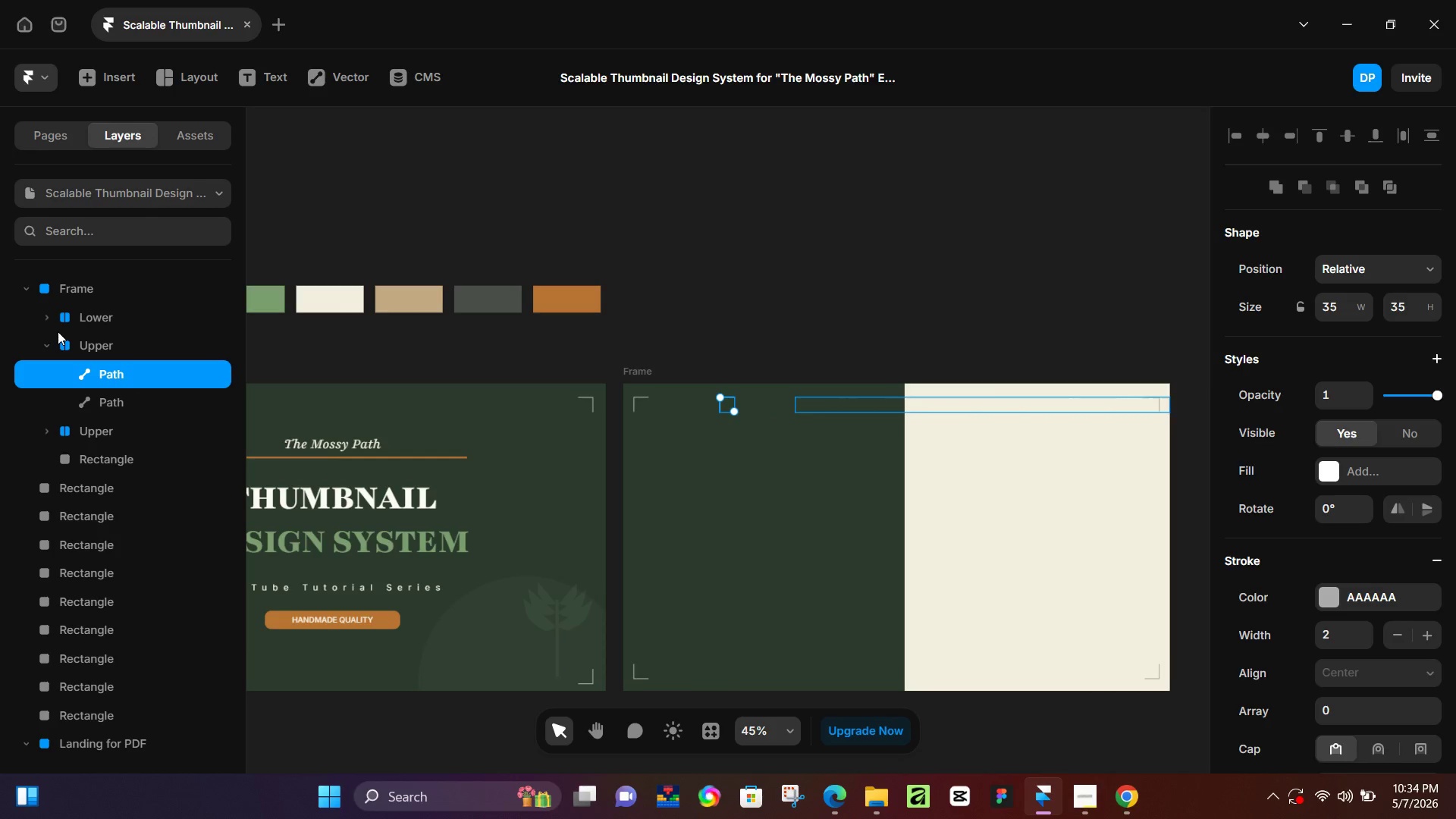 
left_click([58, 334])
 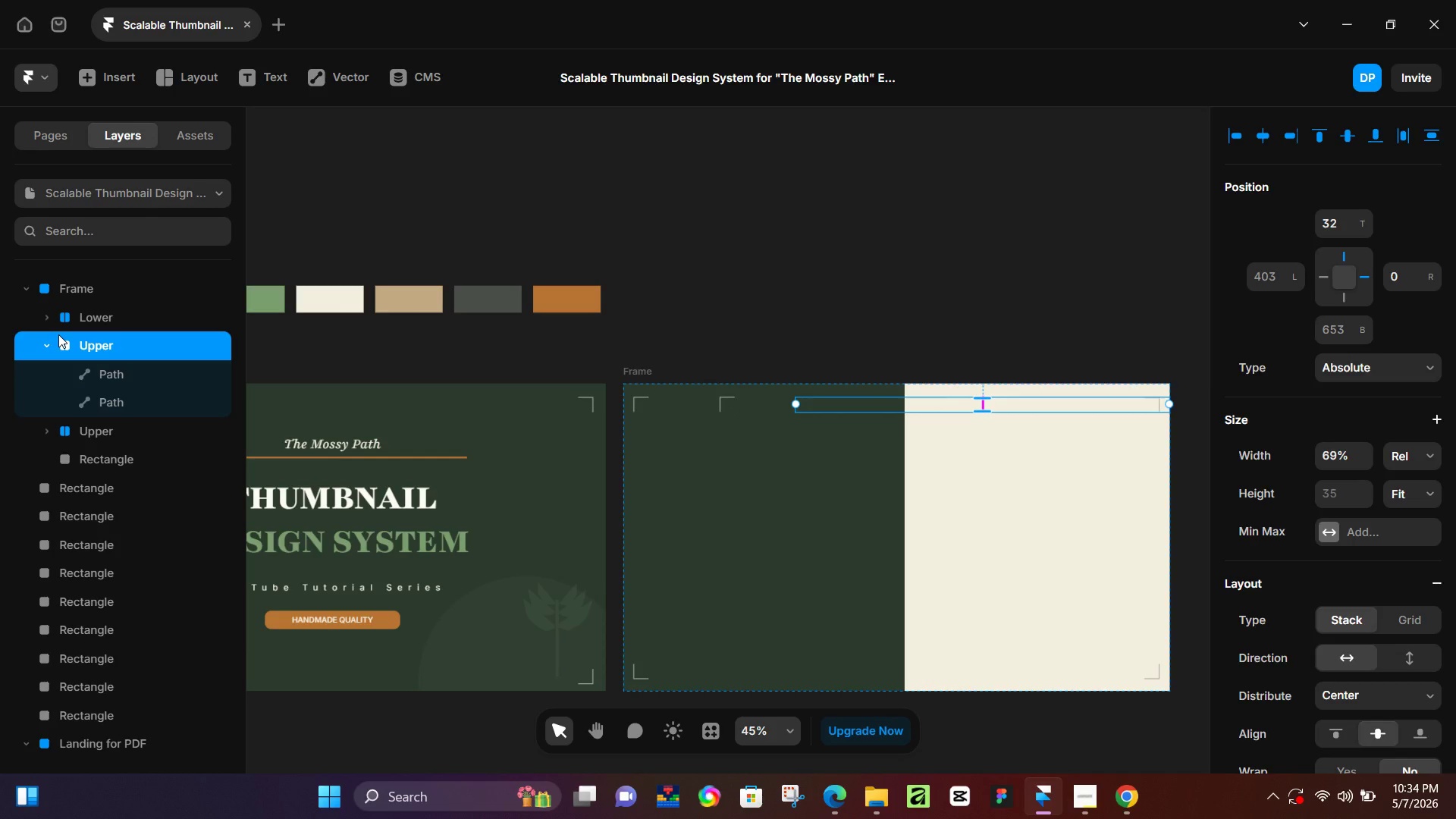 
key(Backspace)
 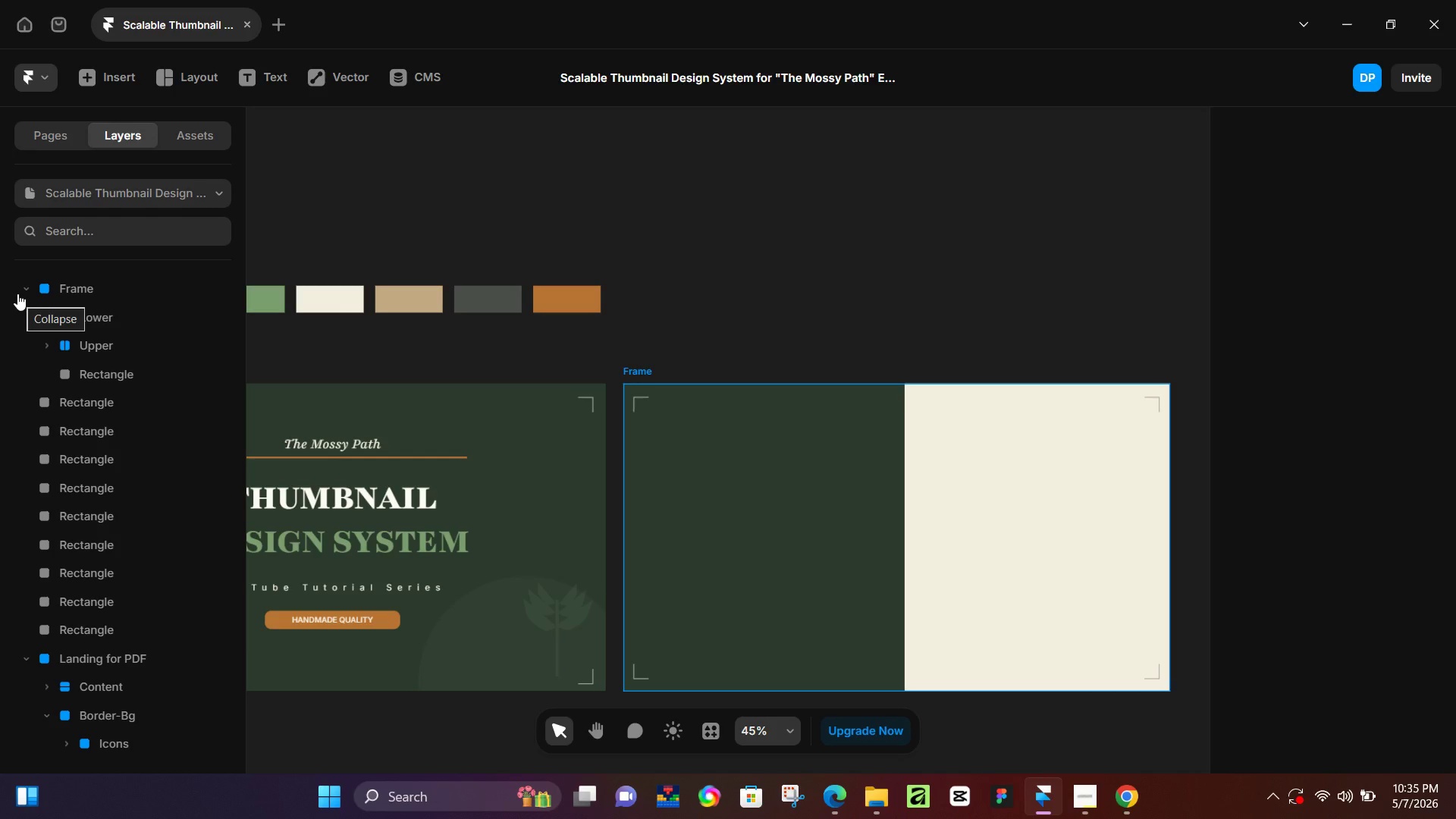 
wait(58.05)
 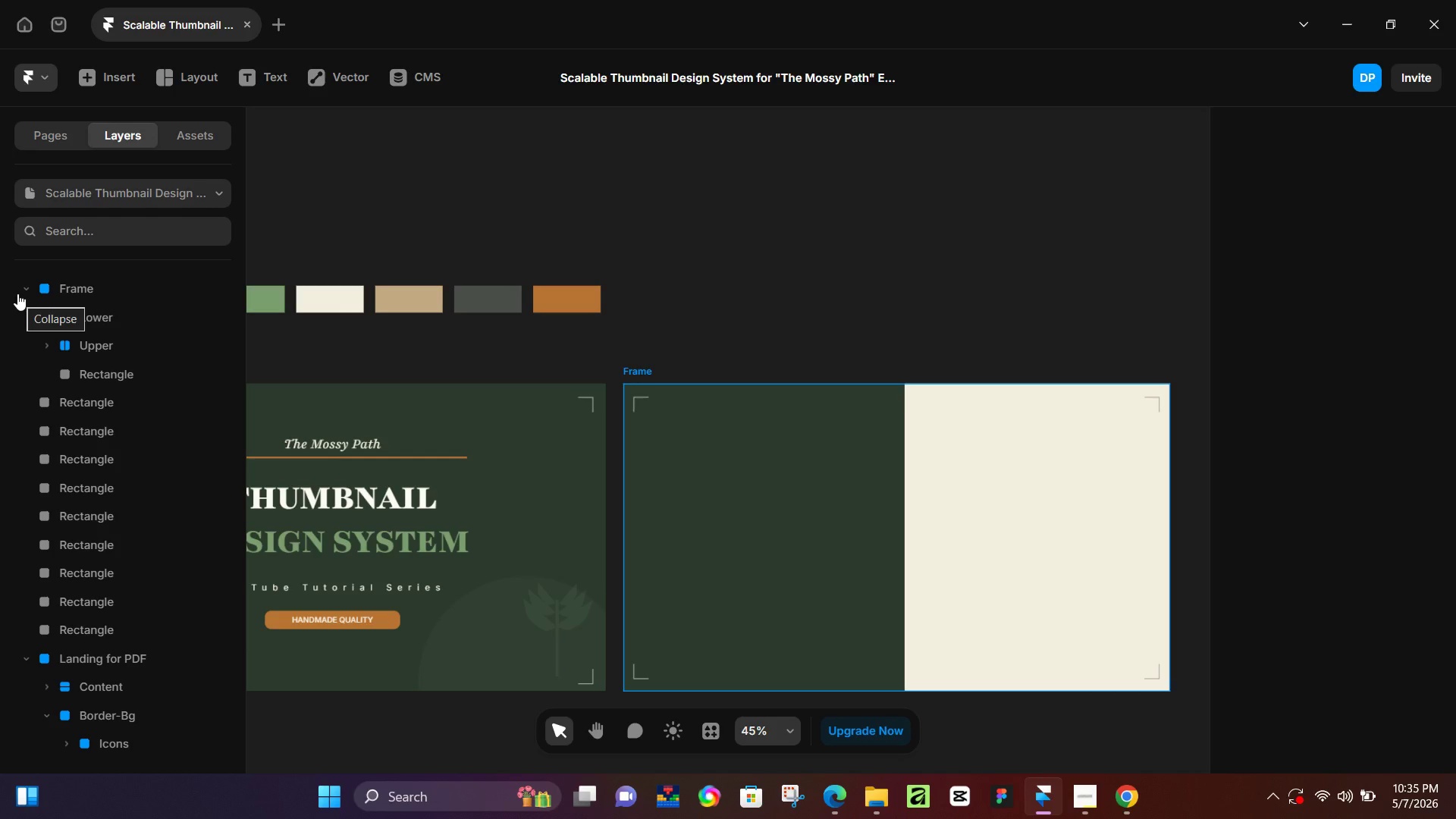 
left_click([635, 399])
 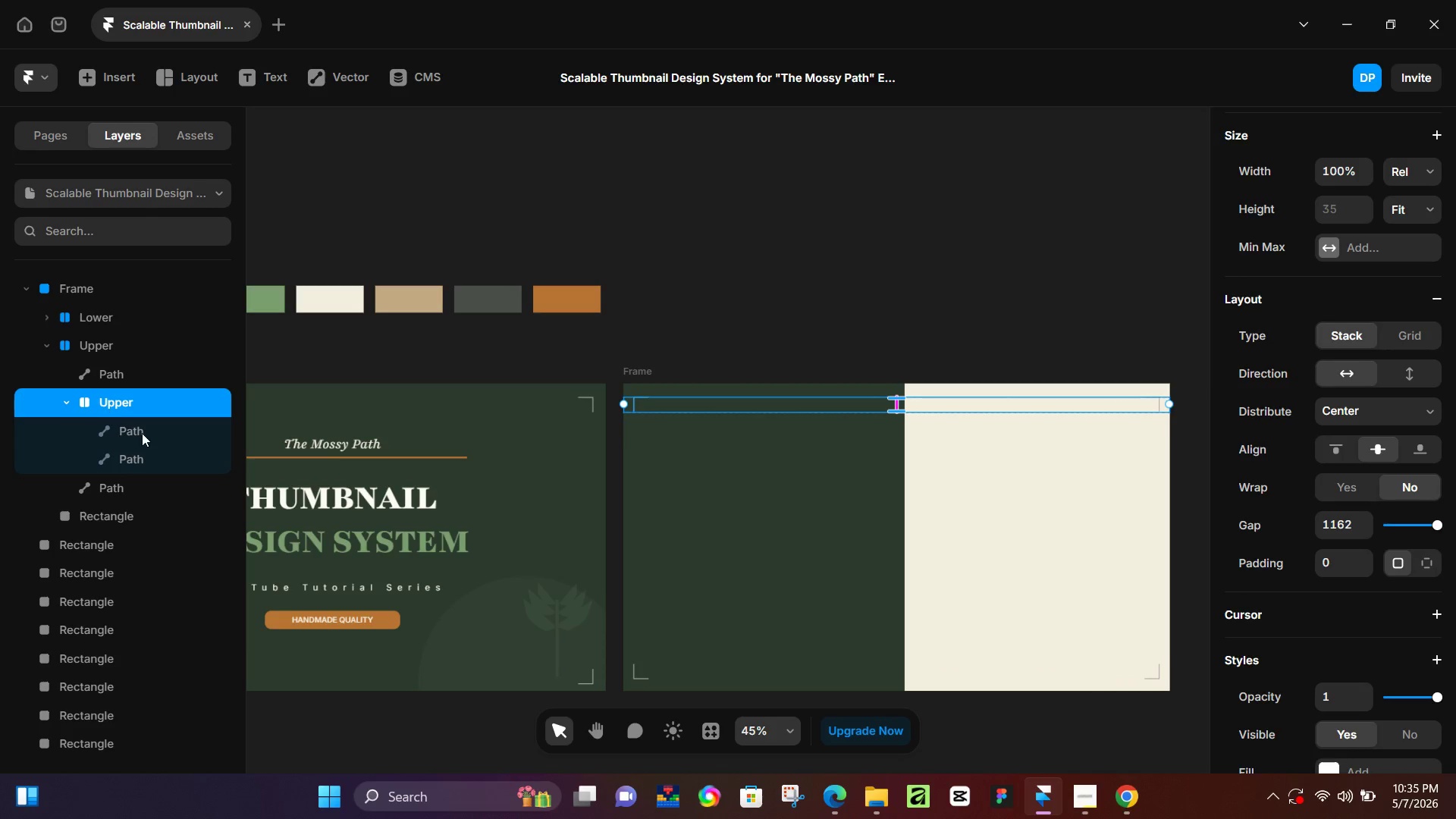 
left_click([143, 434])
 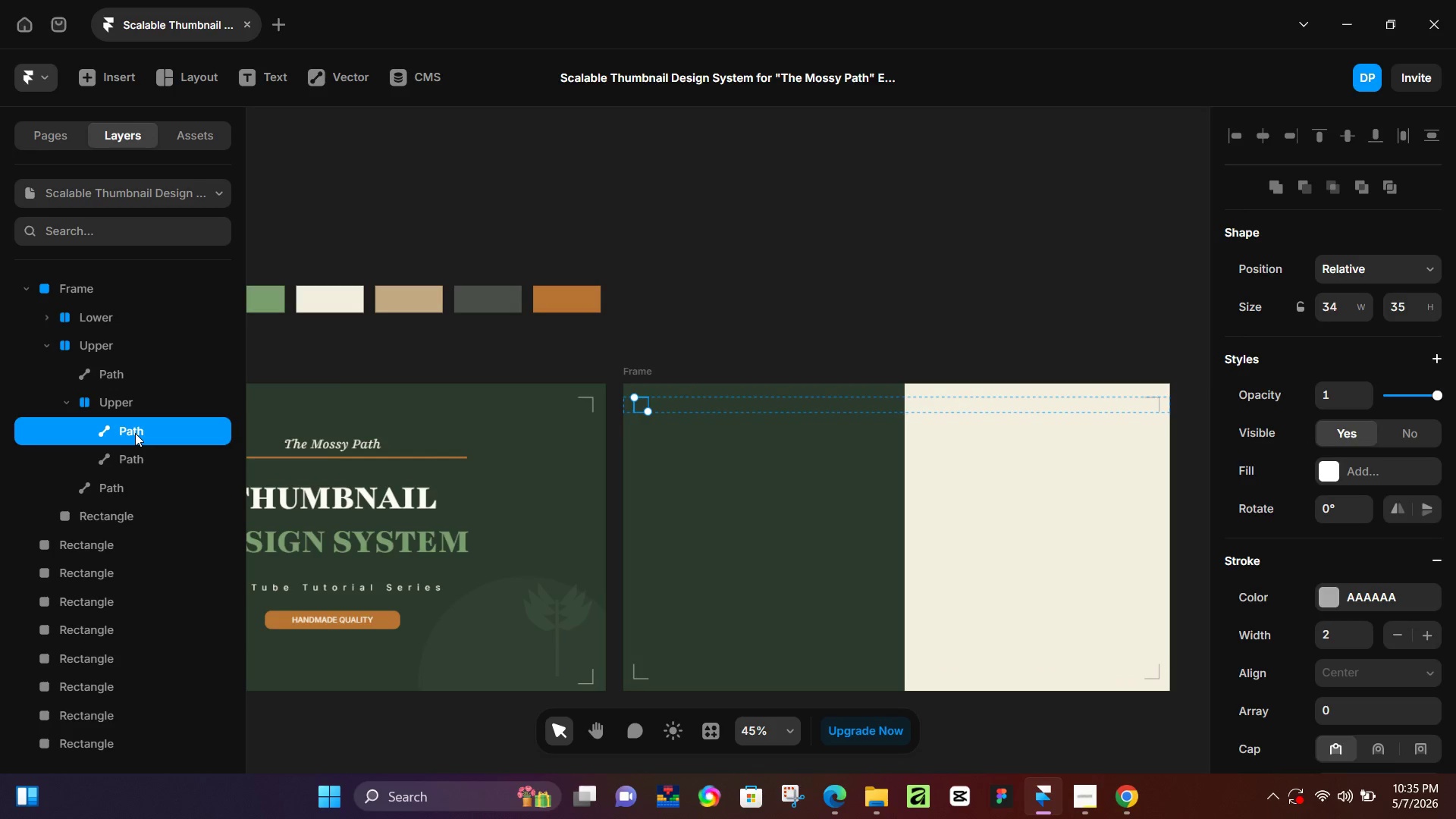 
hold_key(key=ControlLeft, duration=0.73)
 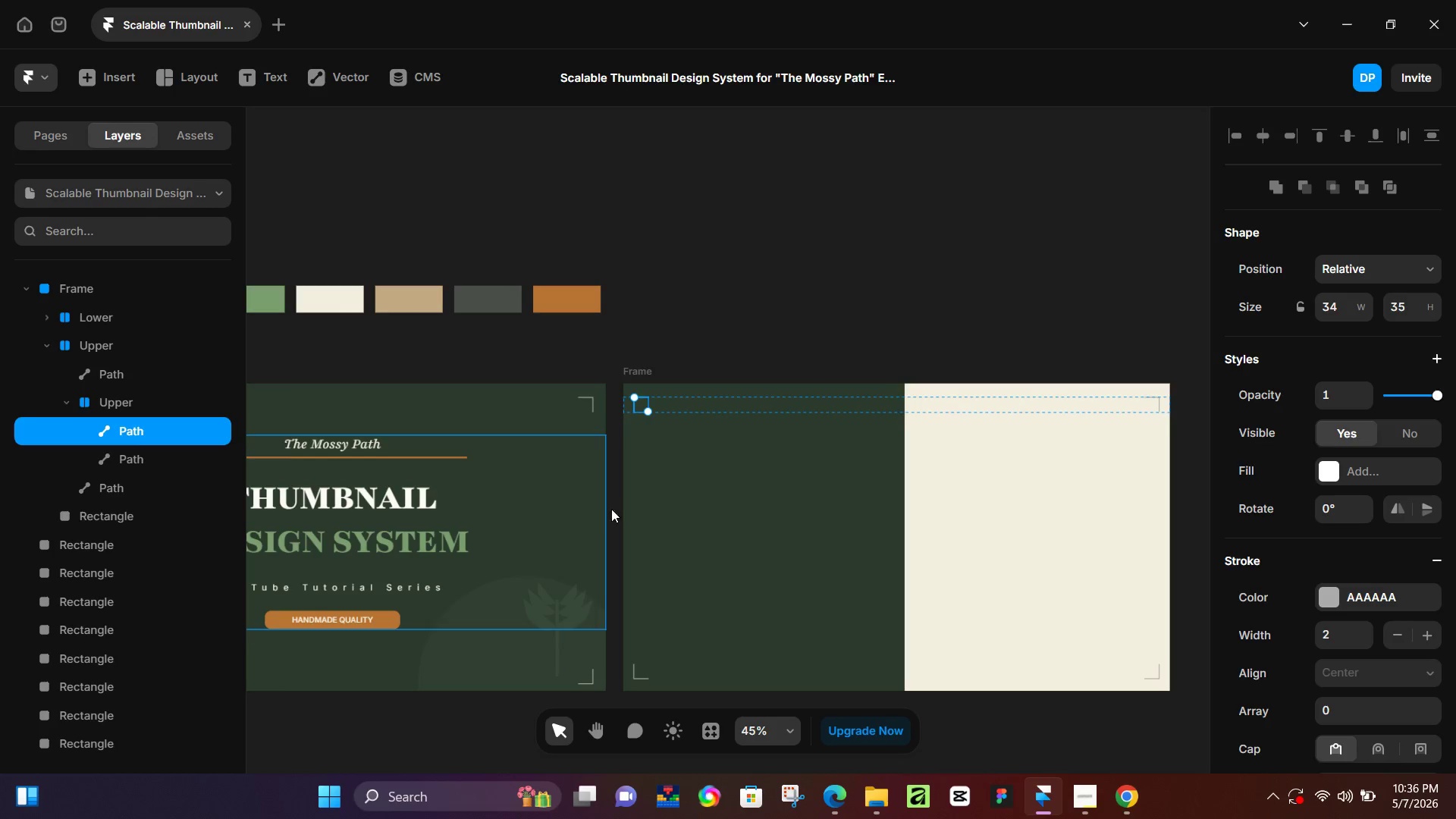 
left_click([671, 305])
 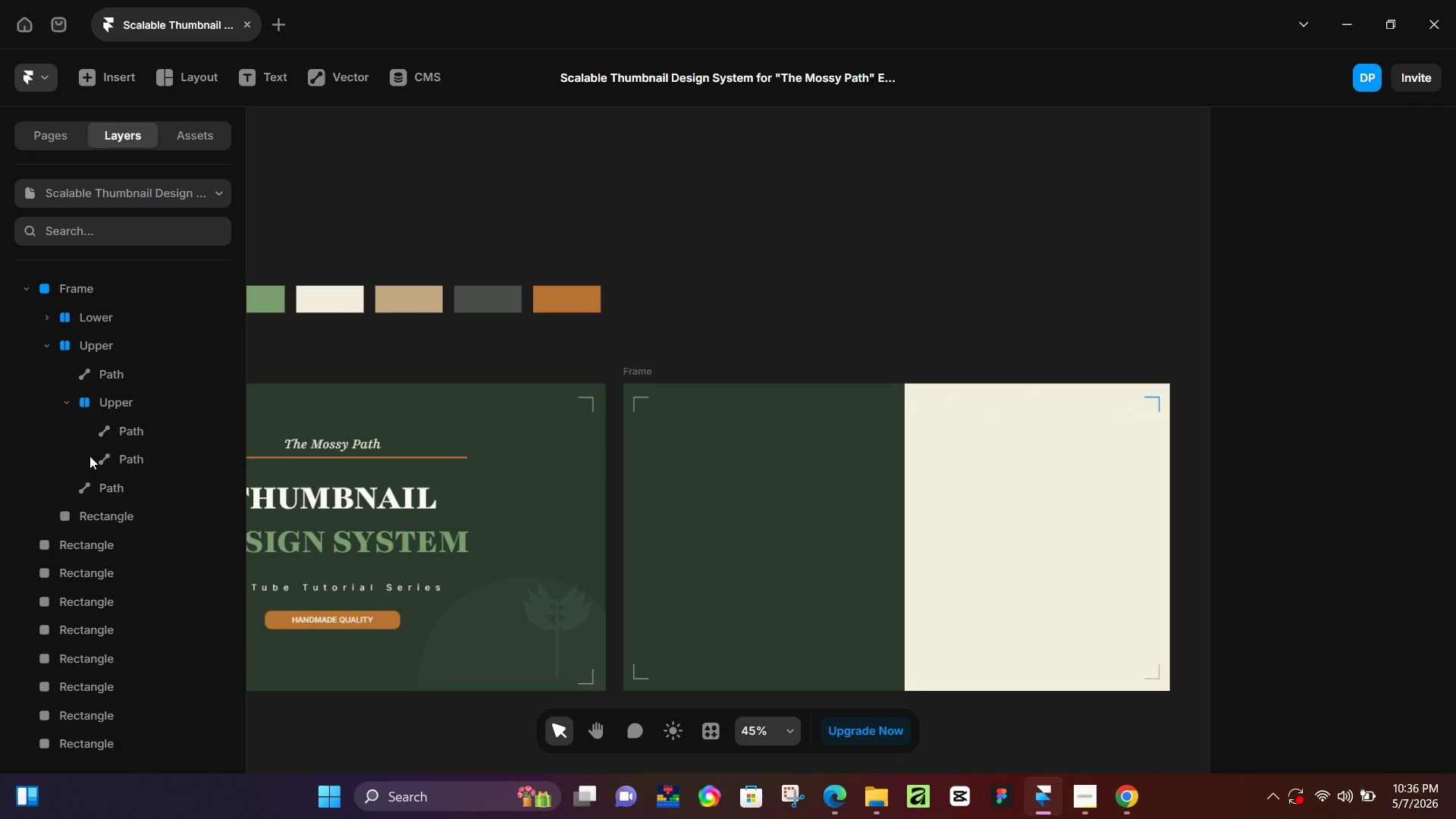 
left_click([156, 431])
 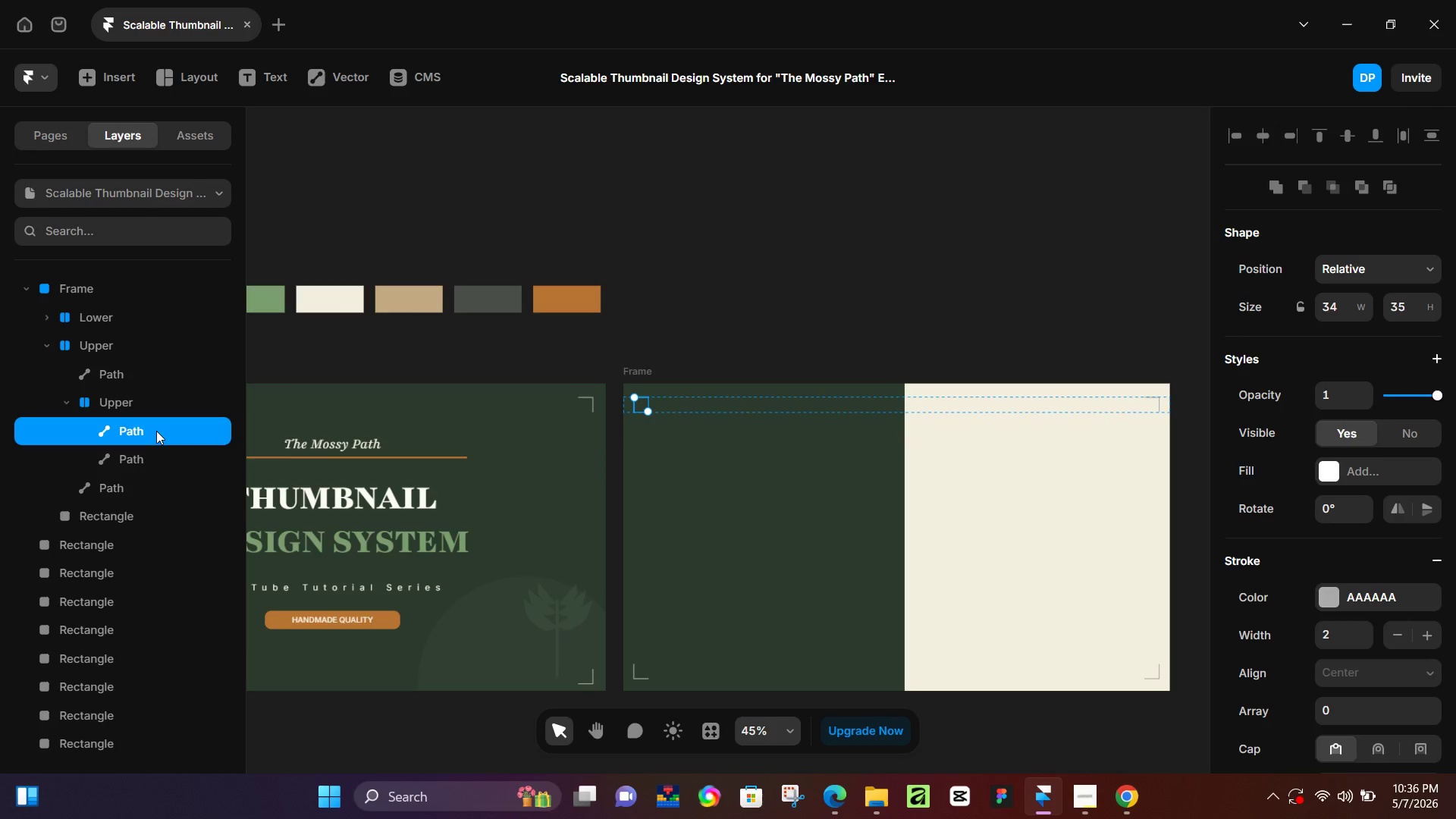 
hold_key(key=ControlLeft, duration=0.61)
 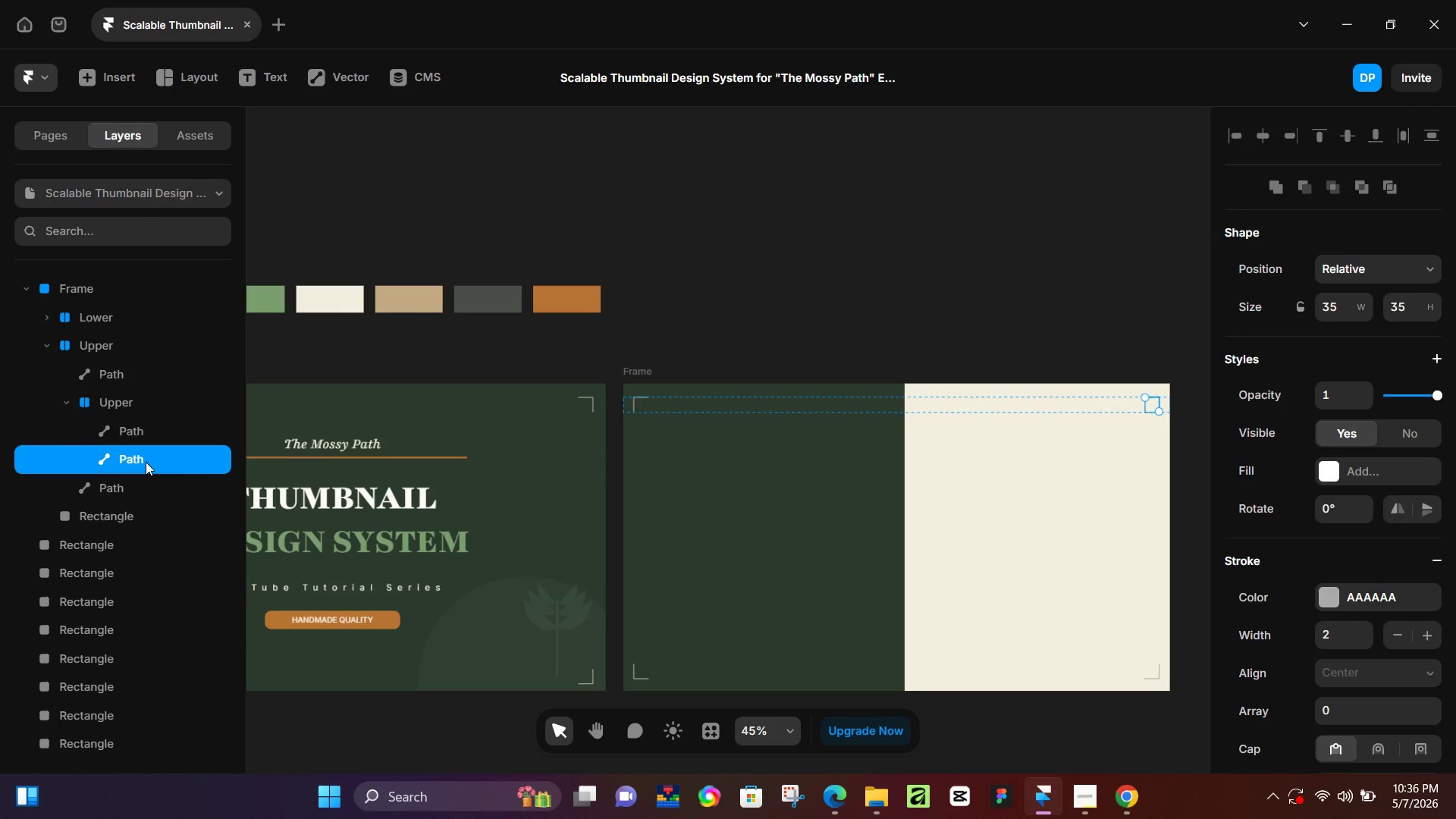 
left_click([146, 462])
 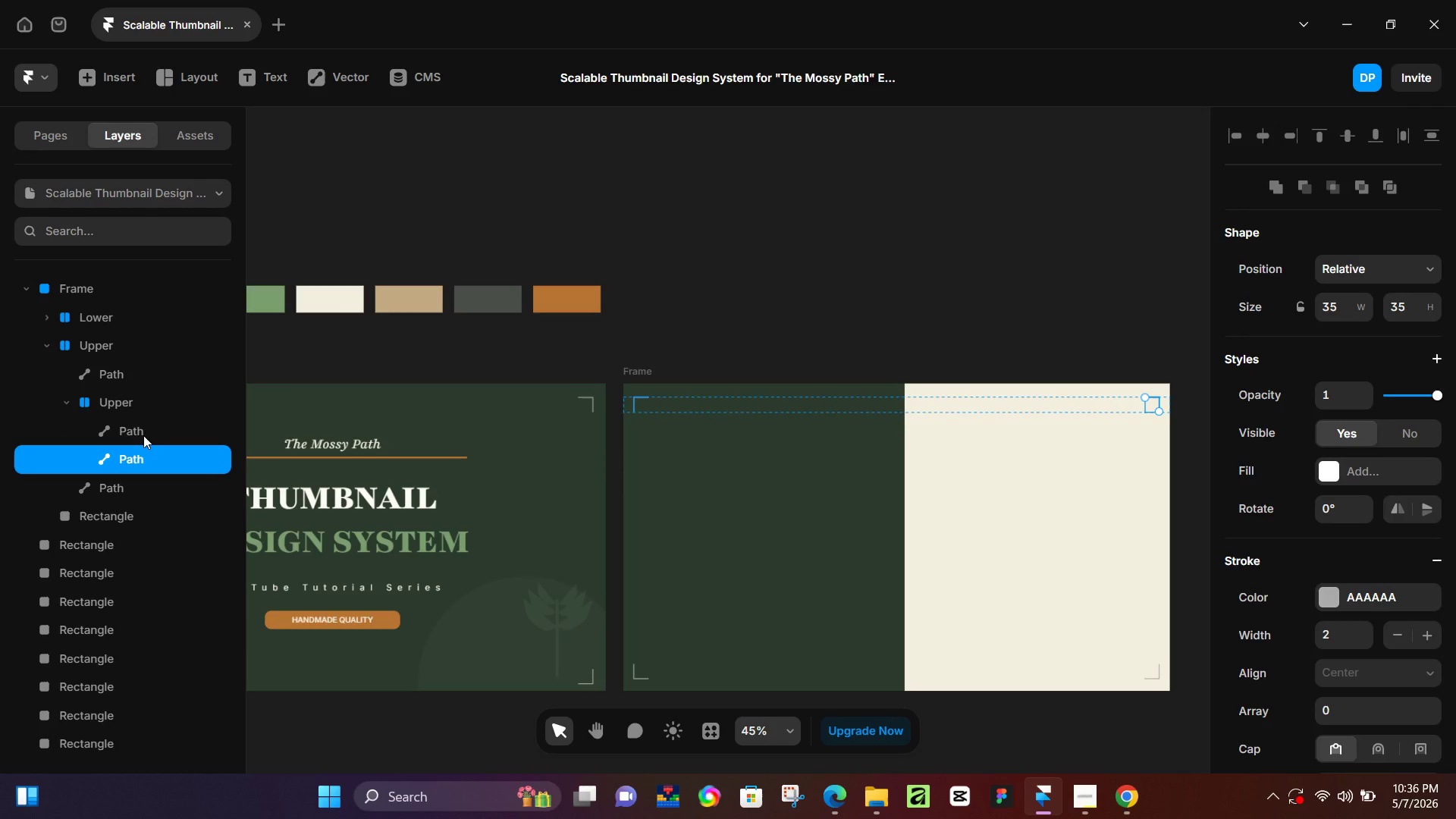 
left_click([143, 435])
 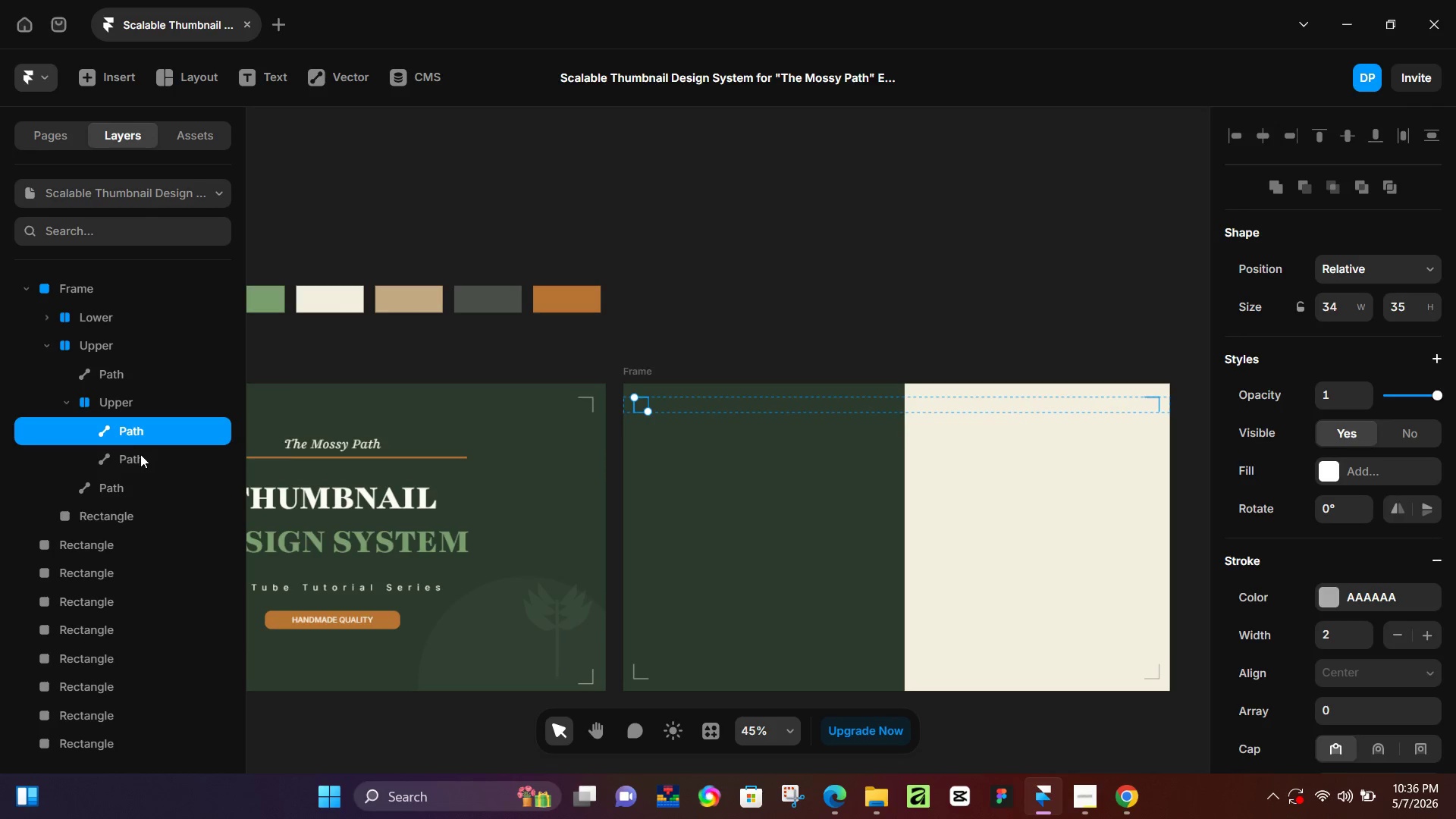 
hold_key(key=ShiftLeft, duration=0.42)
 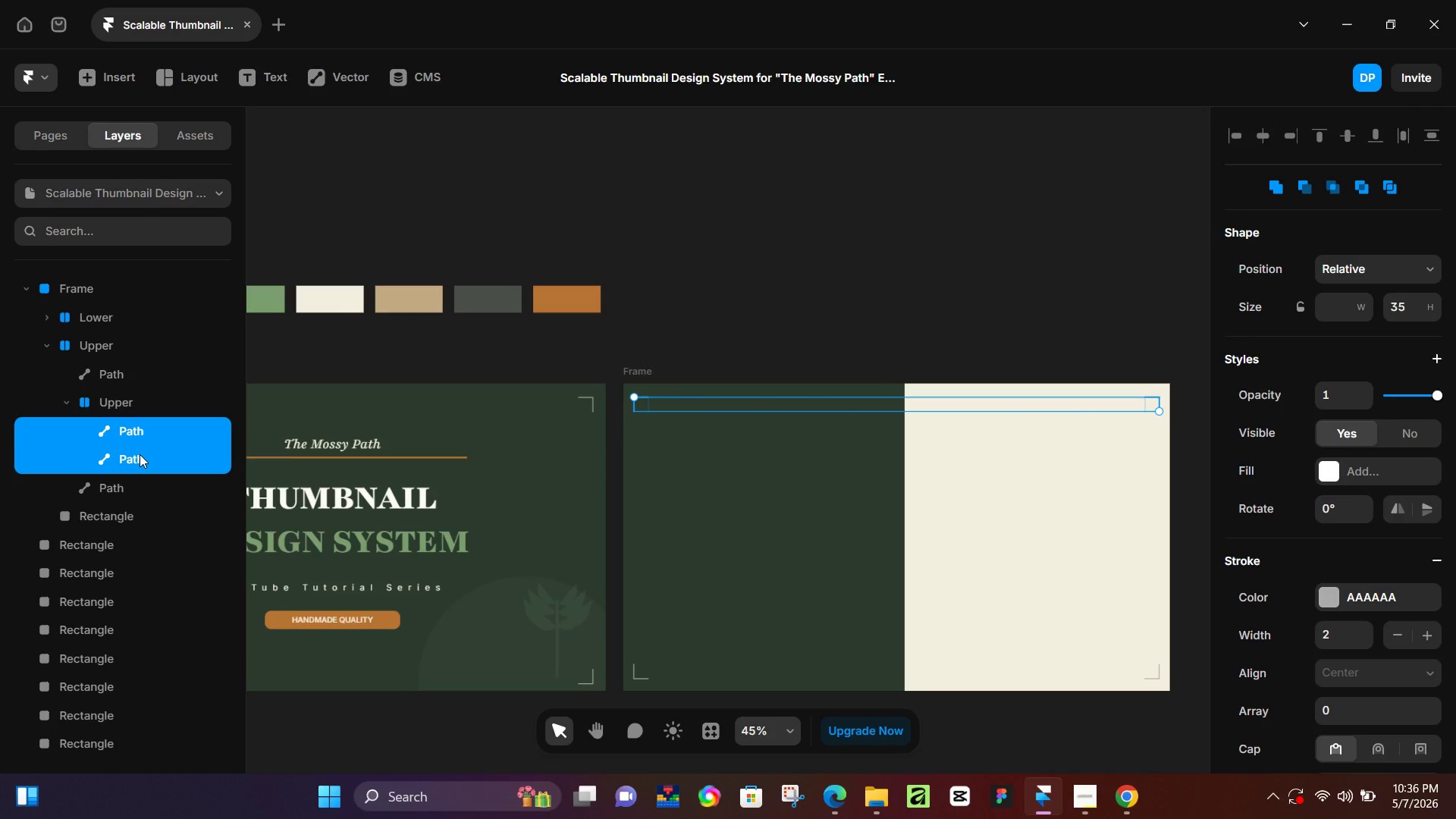 
key(Control+D)
 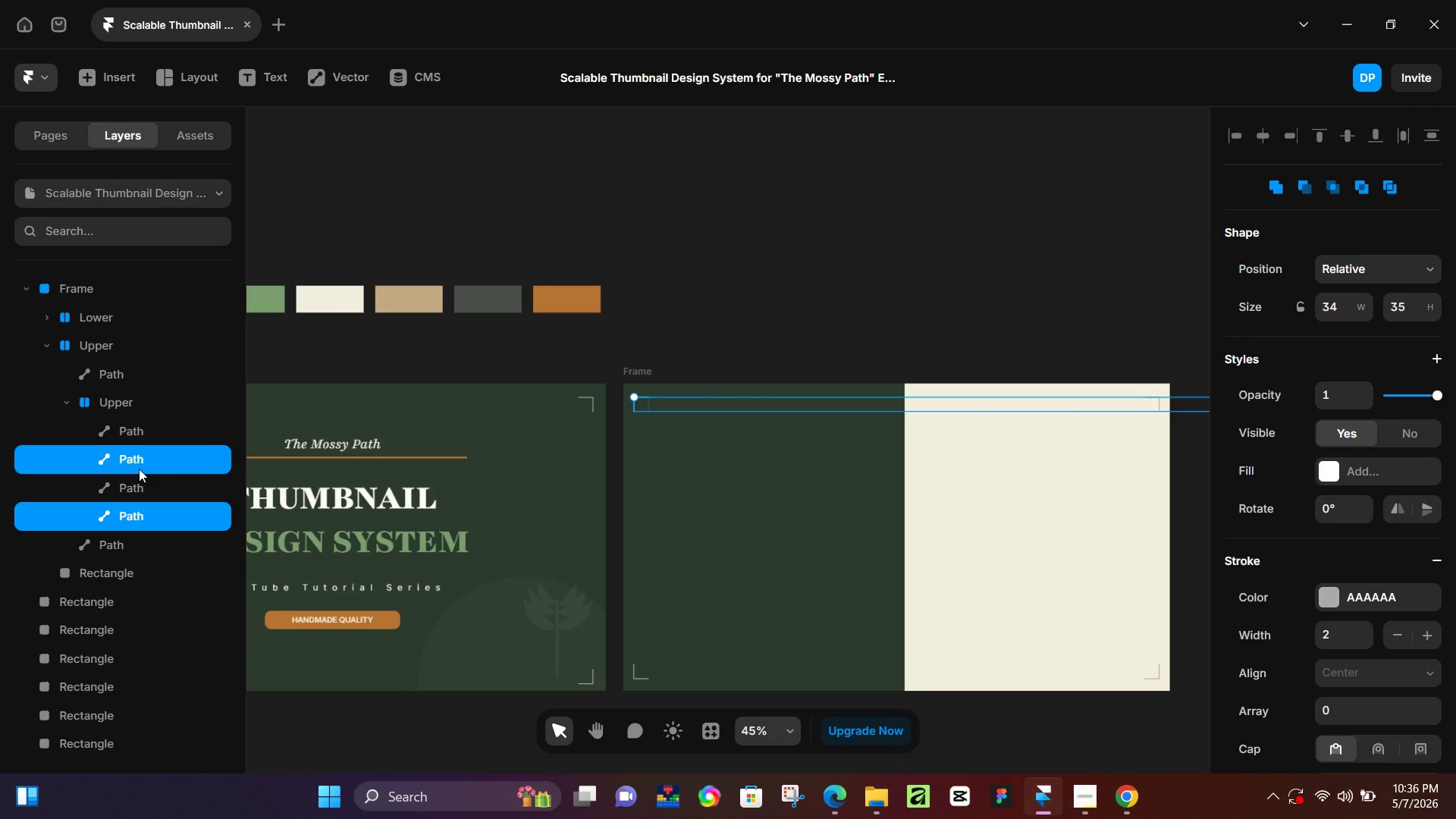 
left_click_drag(start_coordinate=[139, 466], to_coordinate=[107, 308])
 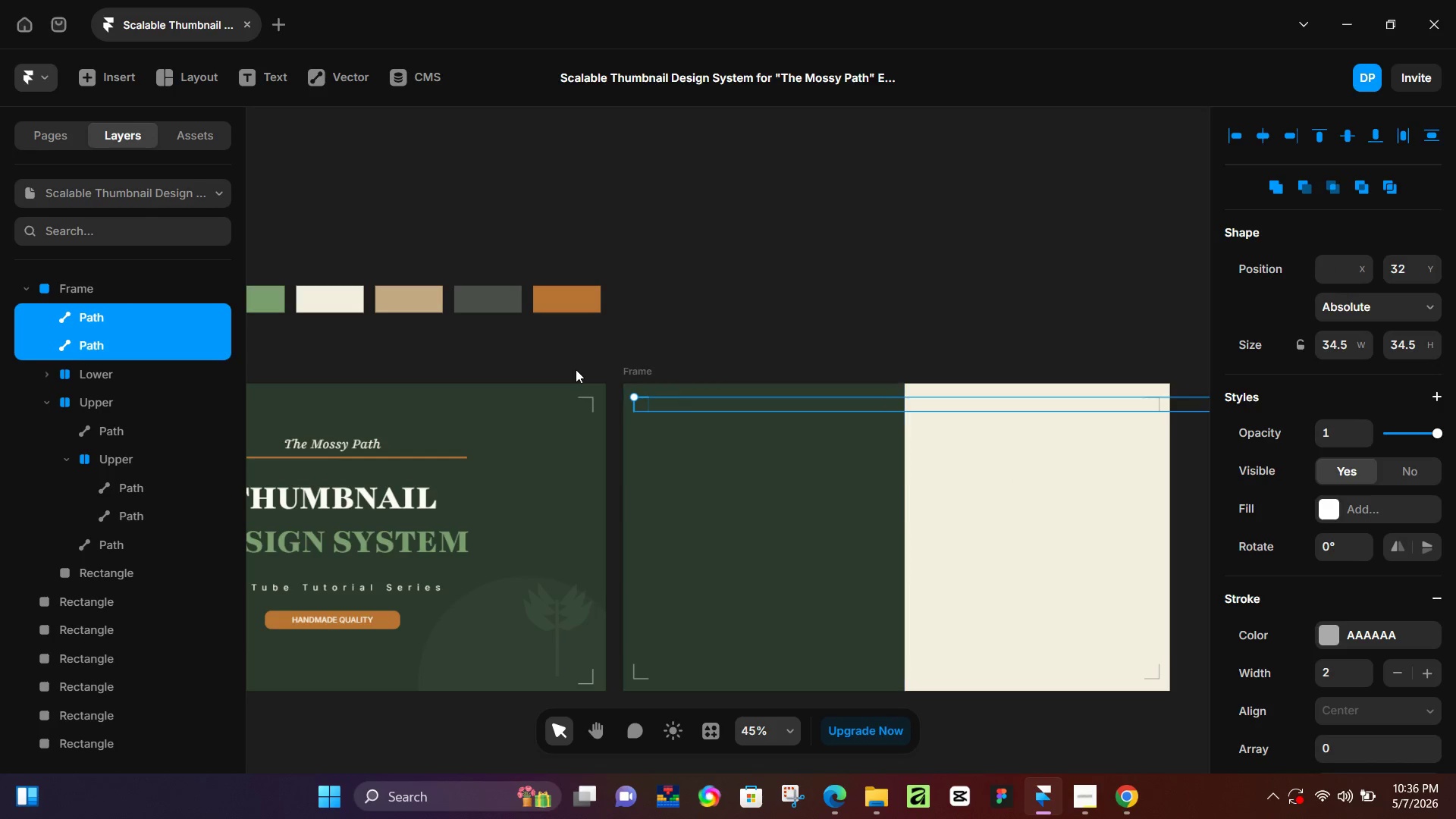 
hold_key(key=Space, duration=0.72)
 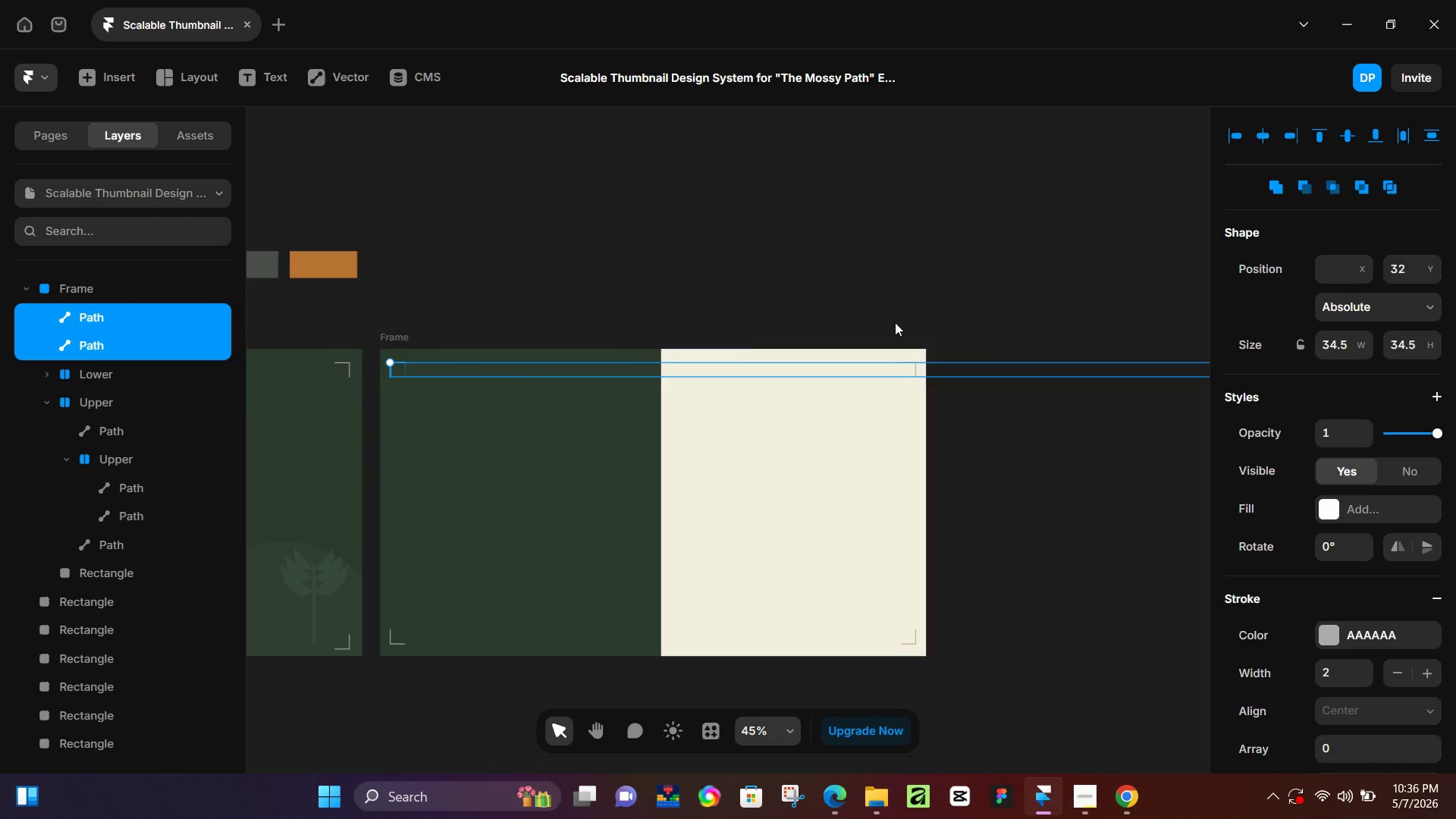 
left_click_drag(start_coordinate=[979, 277], to_coordinate=[736, 243])
 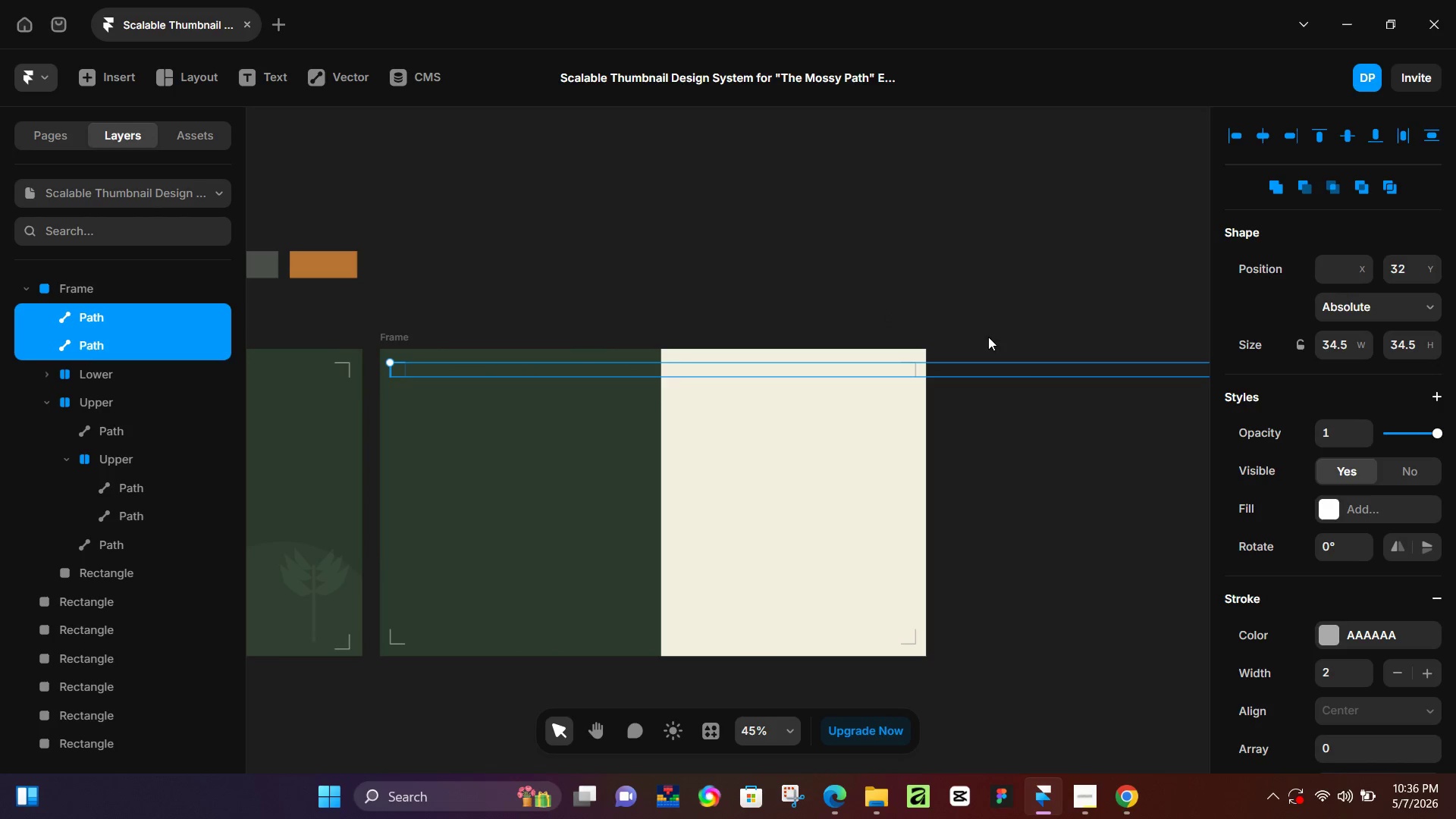 
hold_key(key=Space, duration=0.5)
 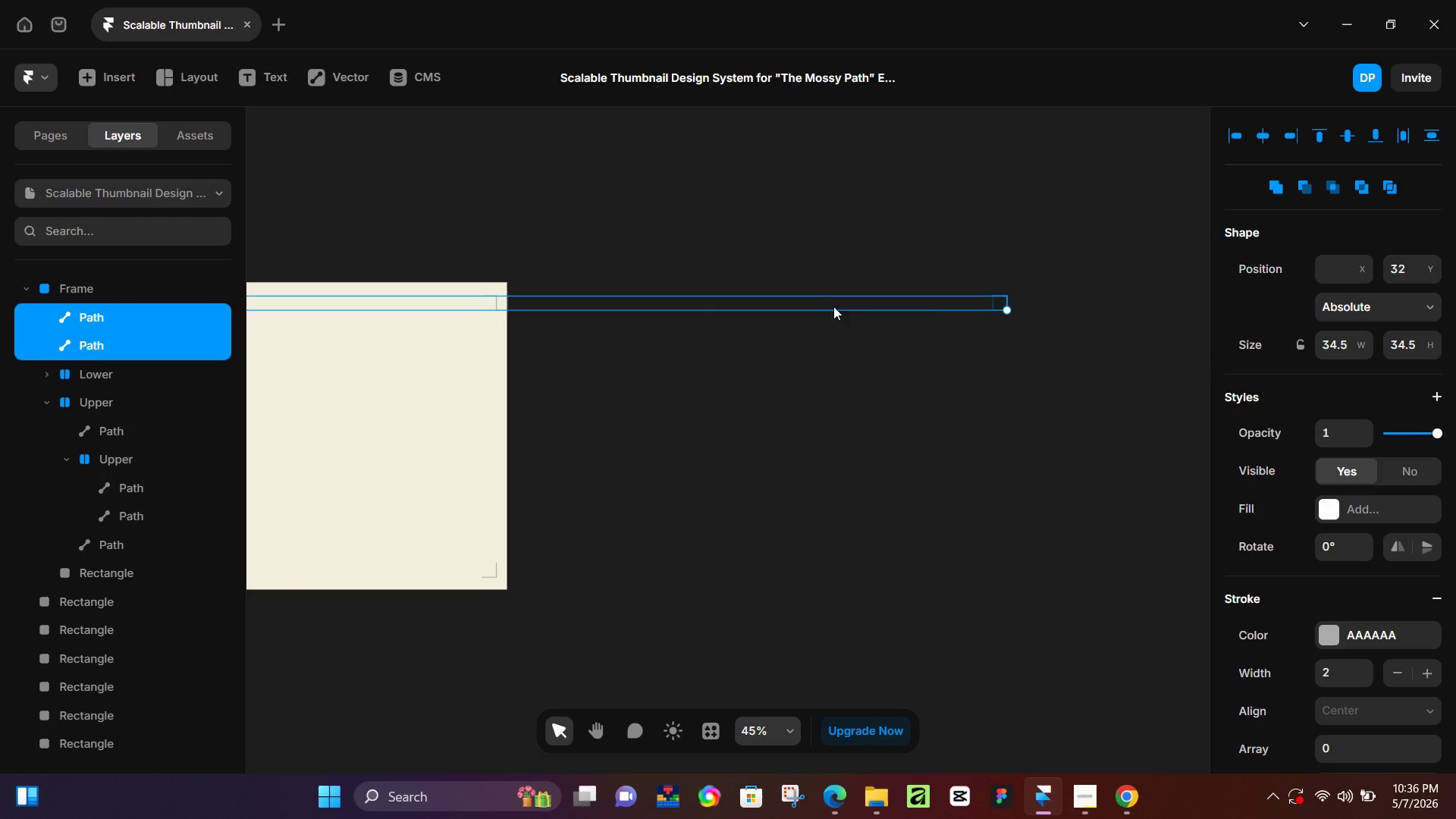 
left_click_drag(start_coordinate=[978, 309], to_coordinate=[560, 243])
 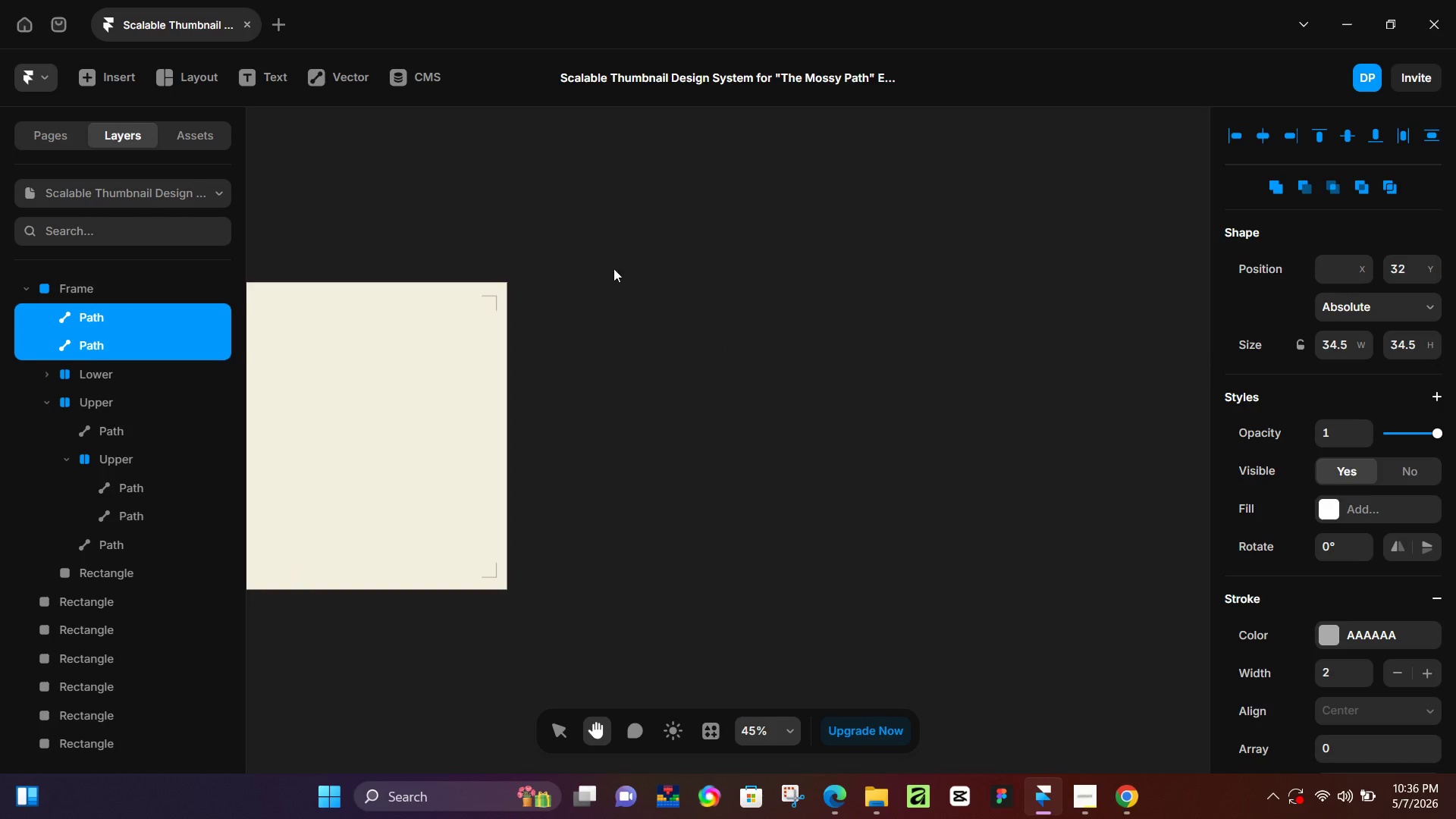 
hold_key(key=Space, duration=3.95)
 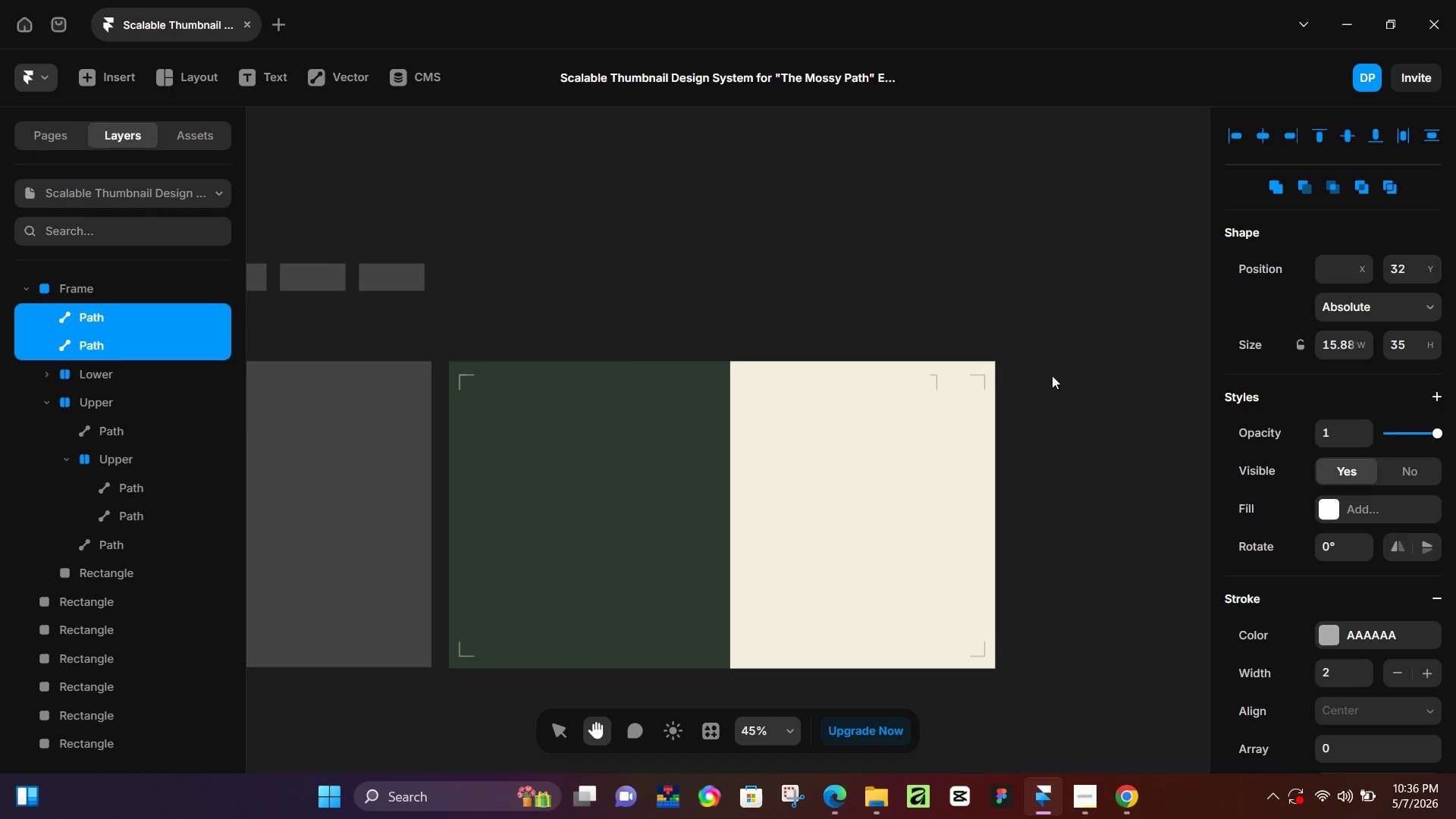 
left_click_drag(start_coordinate=[1005, 300], to_coordinate=[449, 303])
 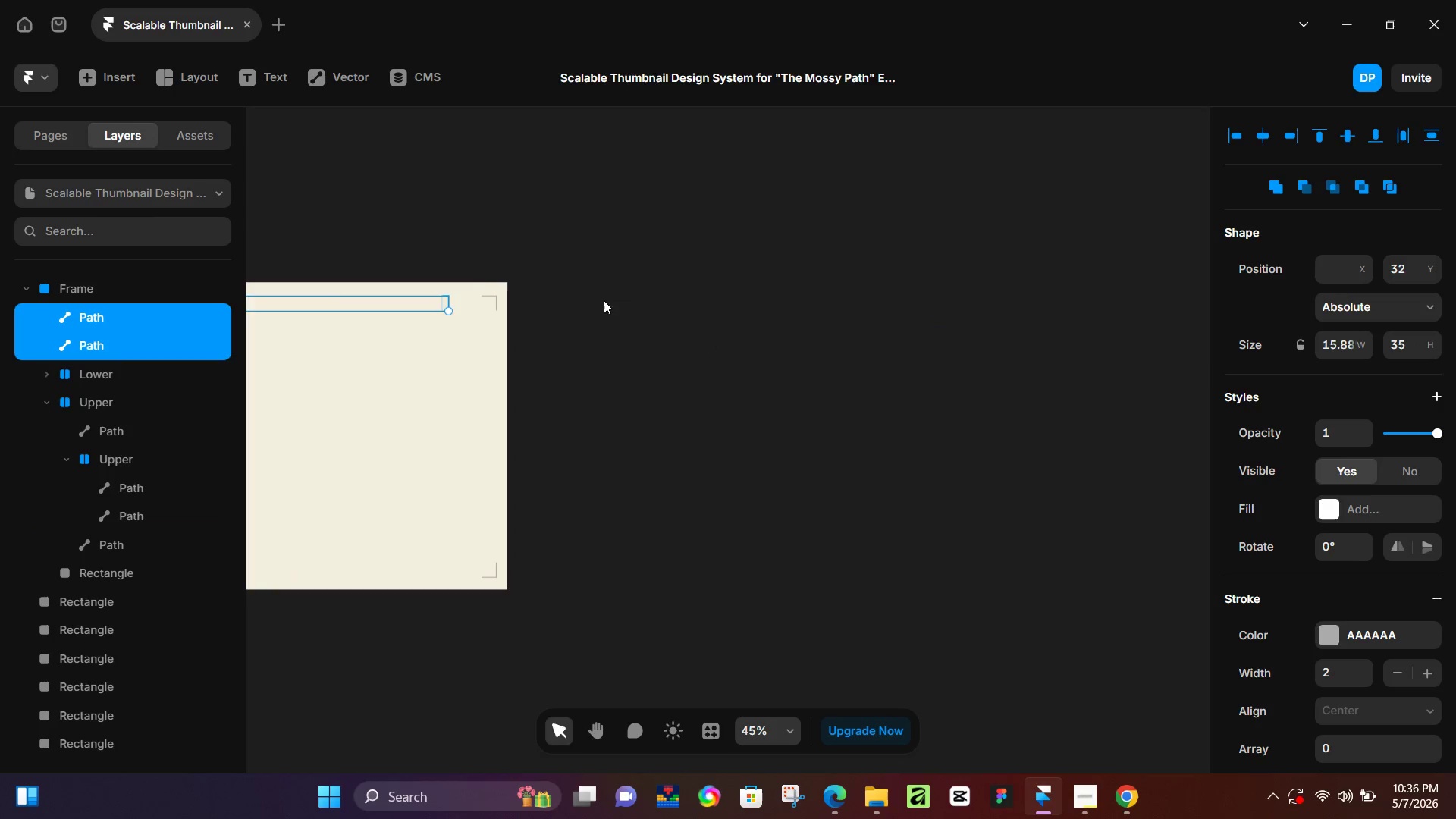 
hold_key(key=Space, duration=0.53)
 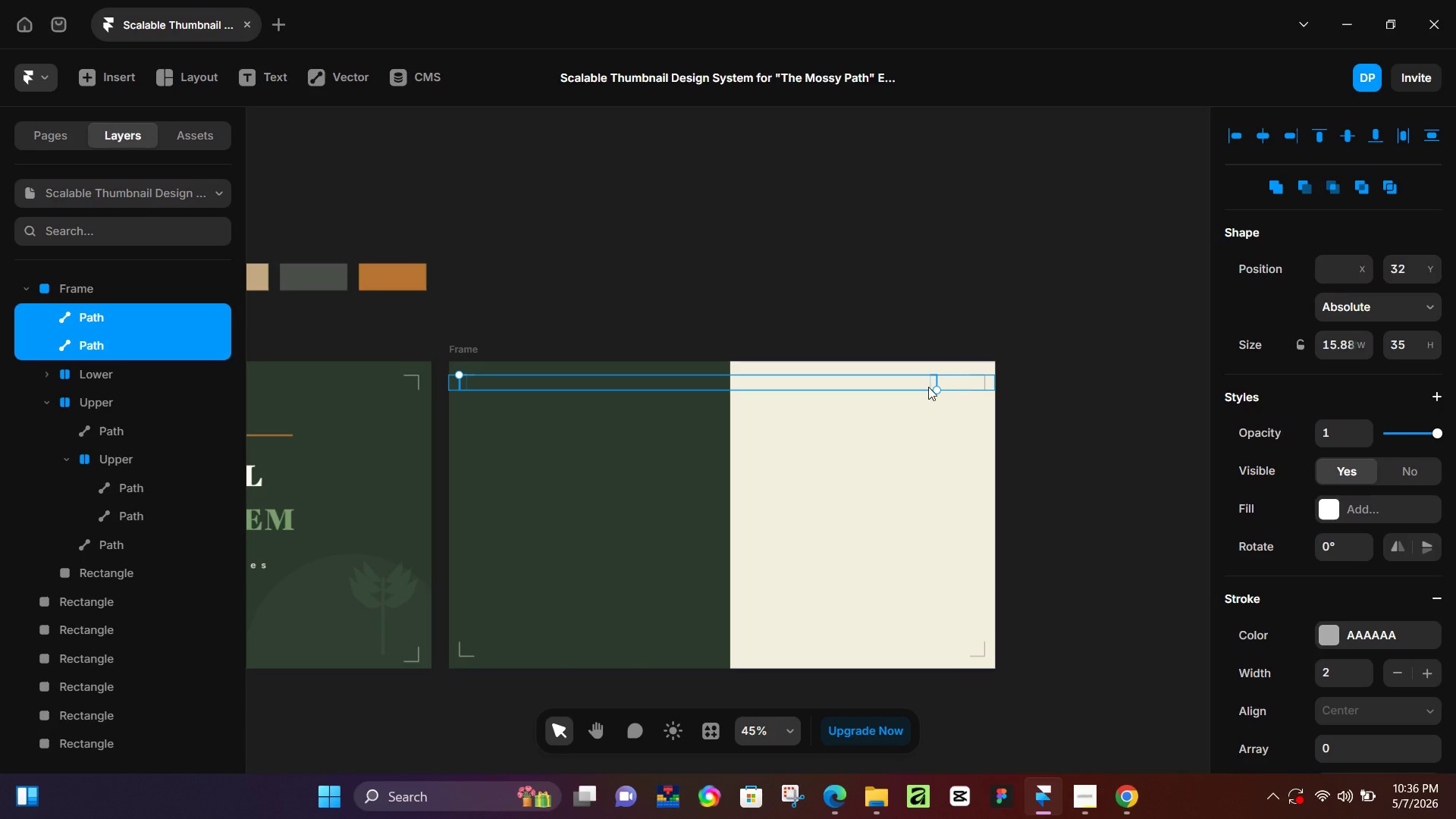 
left_click_drag(start_coordinate=[581, 297], to_coordinate=[1068, 375])
 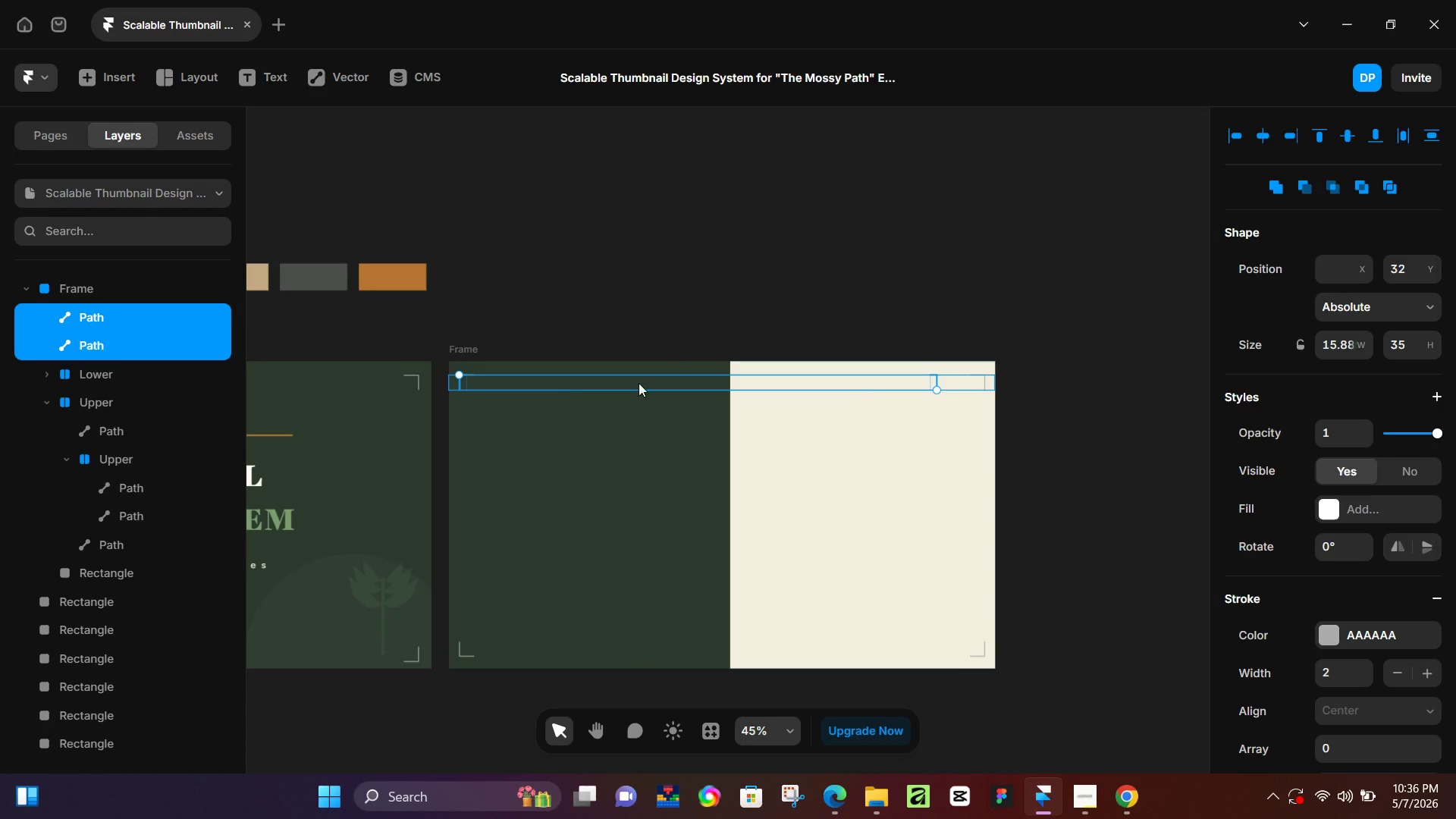 
left_click_drag(start_coordinate=[939, 380], to_coordinate=[745, 397])
 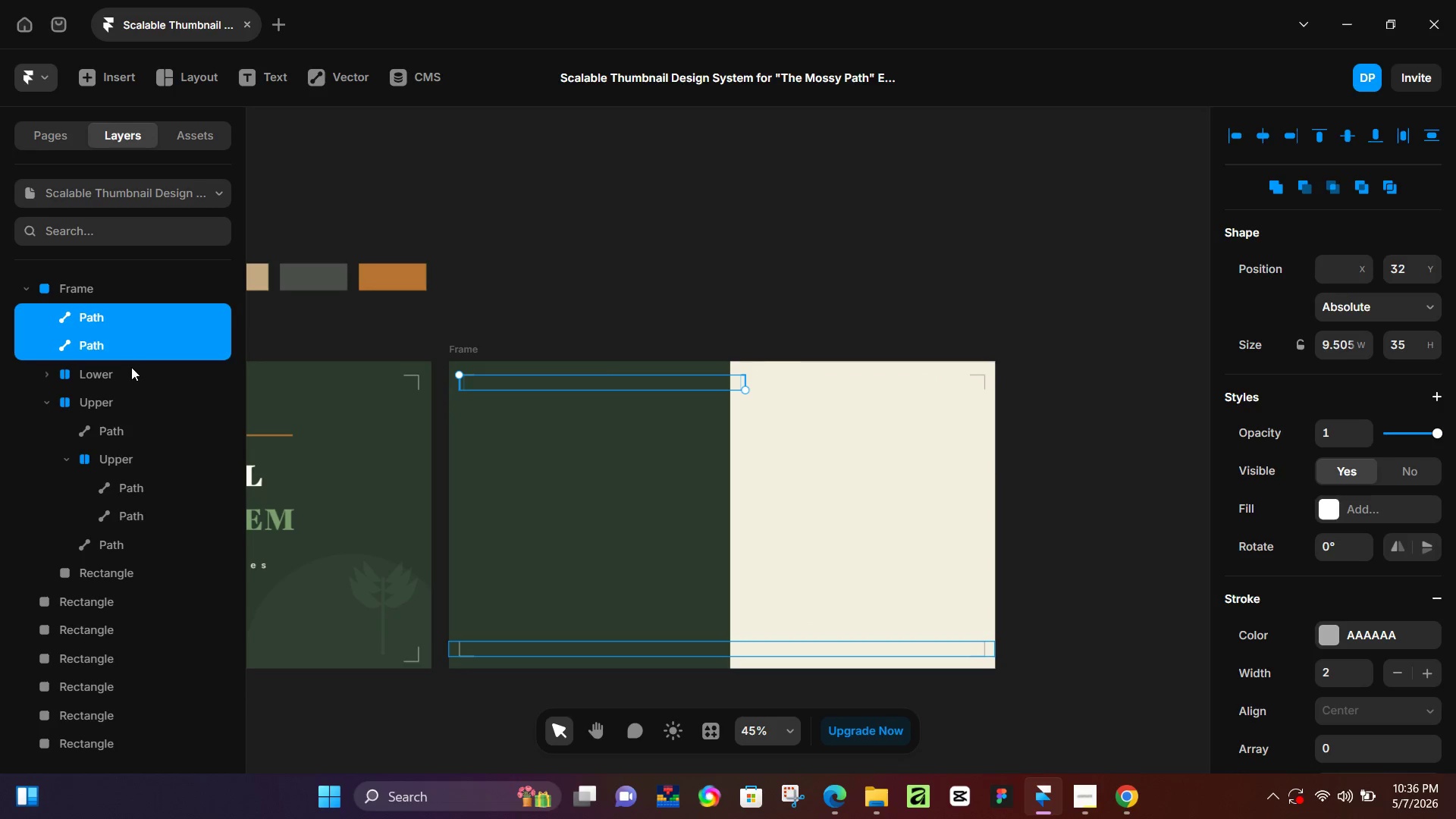 
left_click([130, 350])
 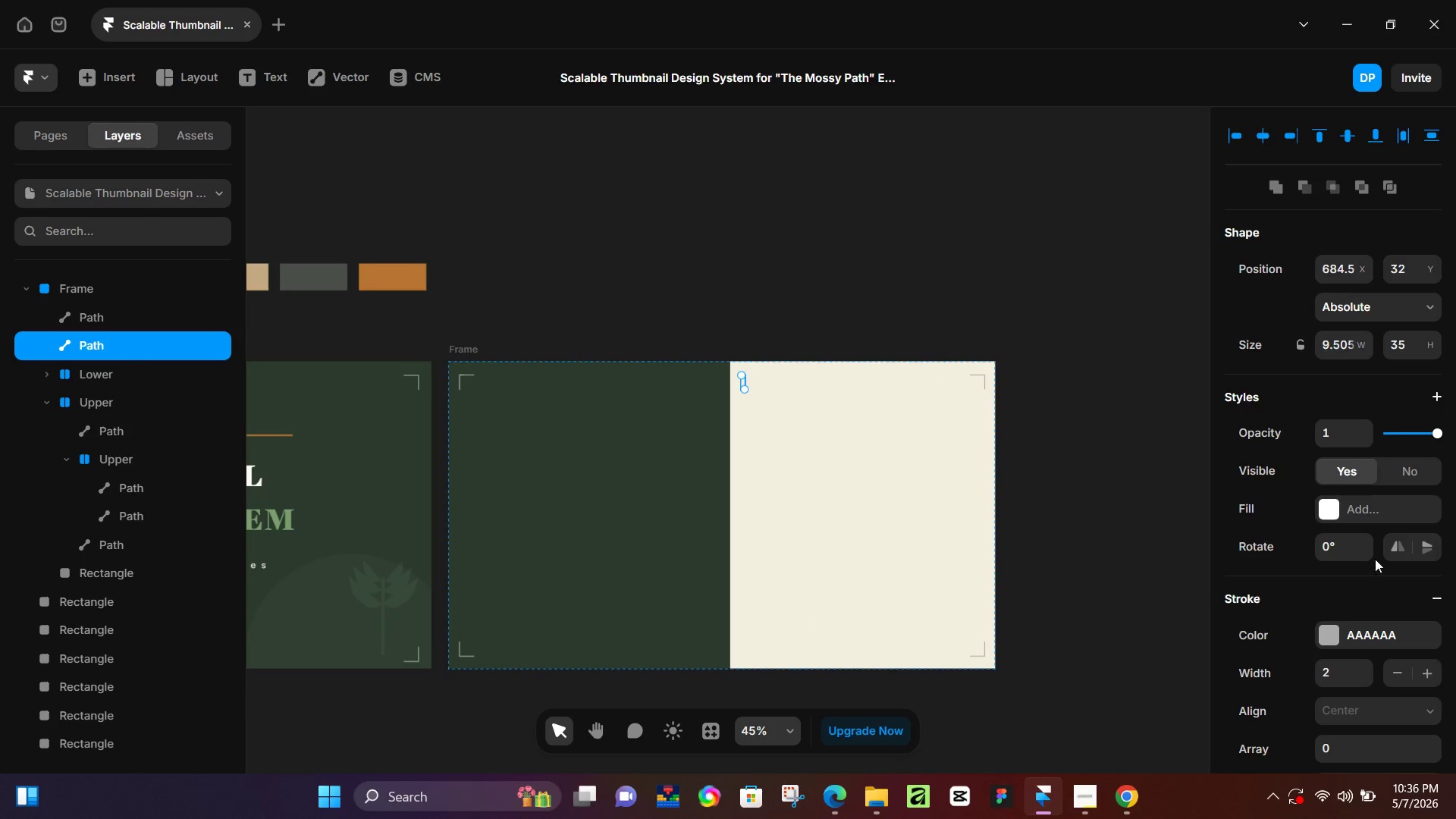 
left_click([1395, 549])
 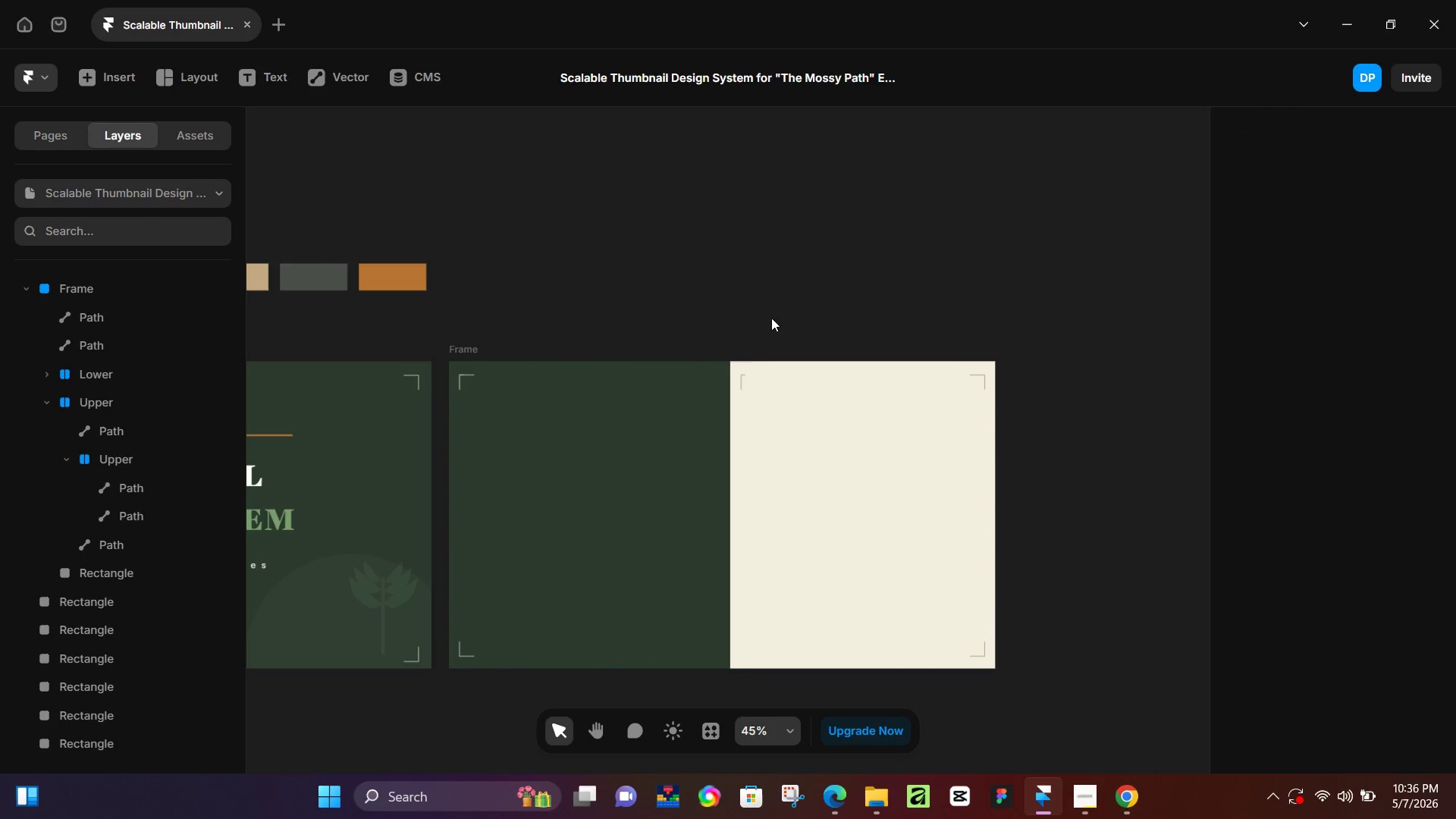 
hold_key(key=ControlLeft, duration=0.94)
scroll: coordinate [758, 375], scroll_direction: up, amount: 12.0
 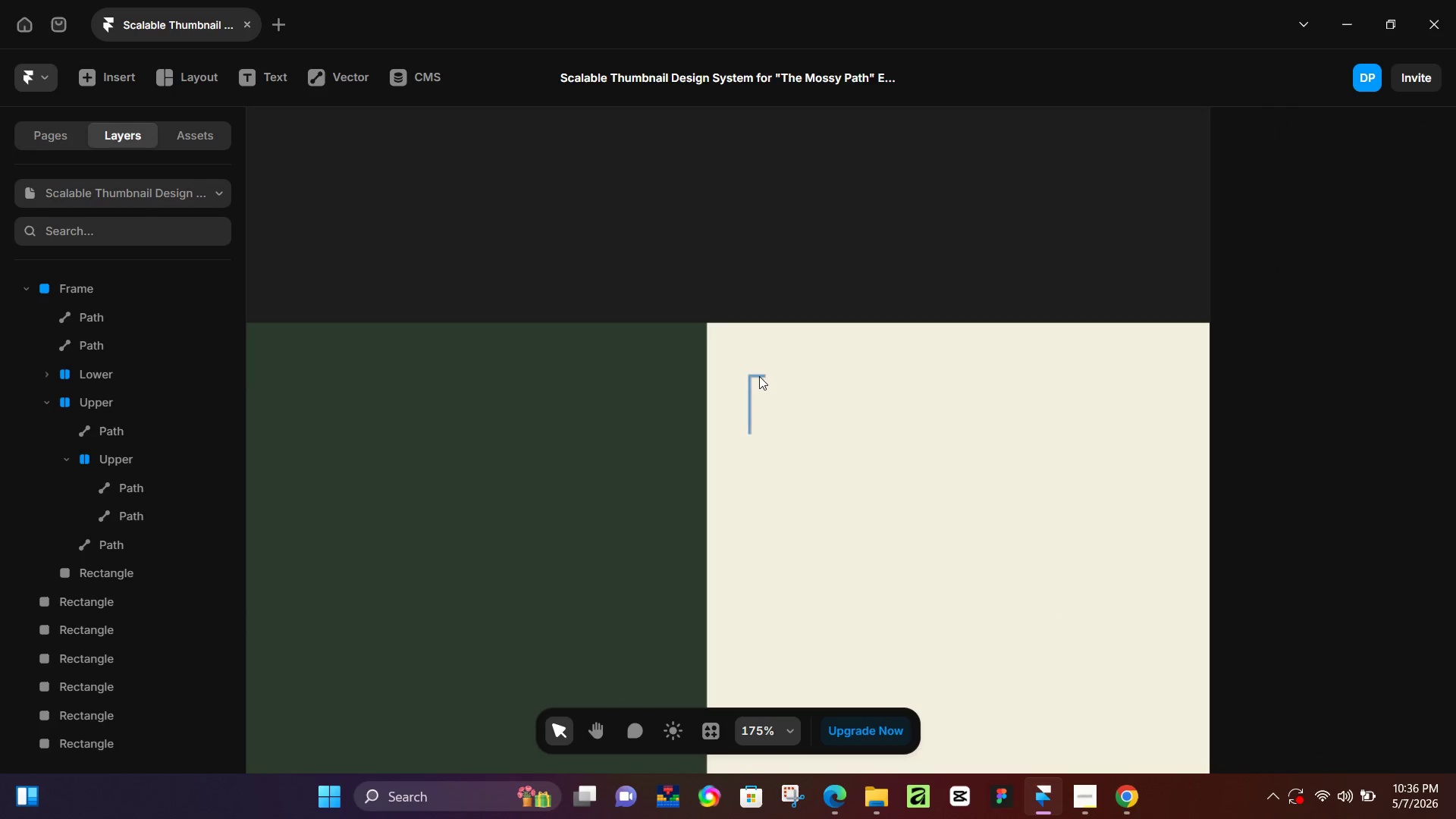 
double_click([759, 376])
 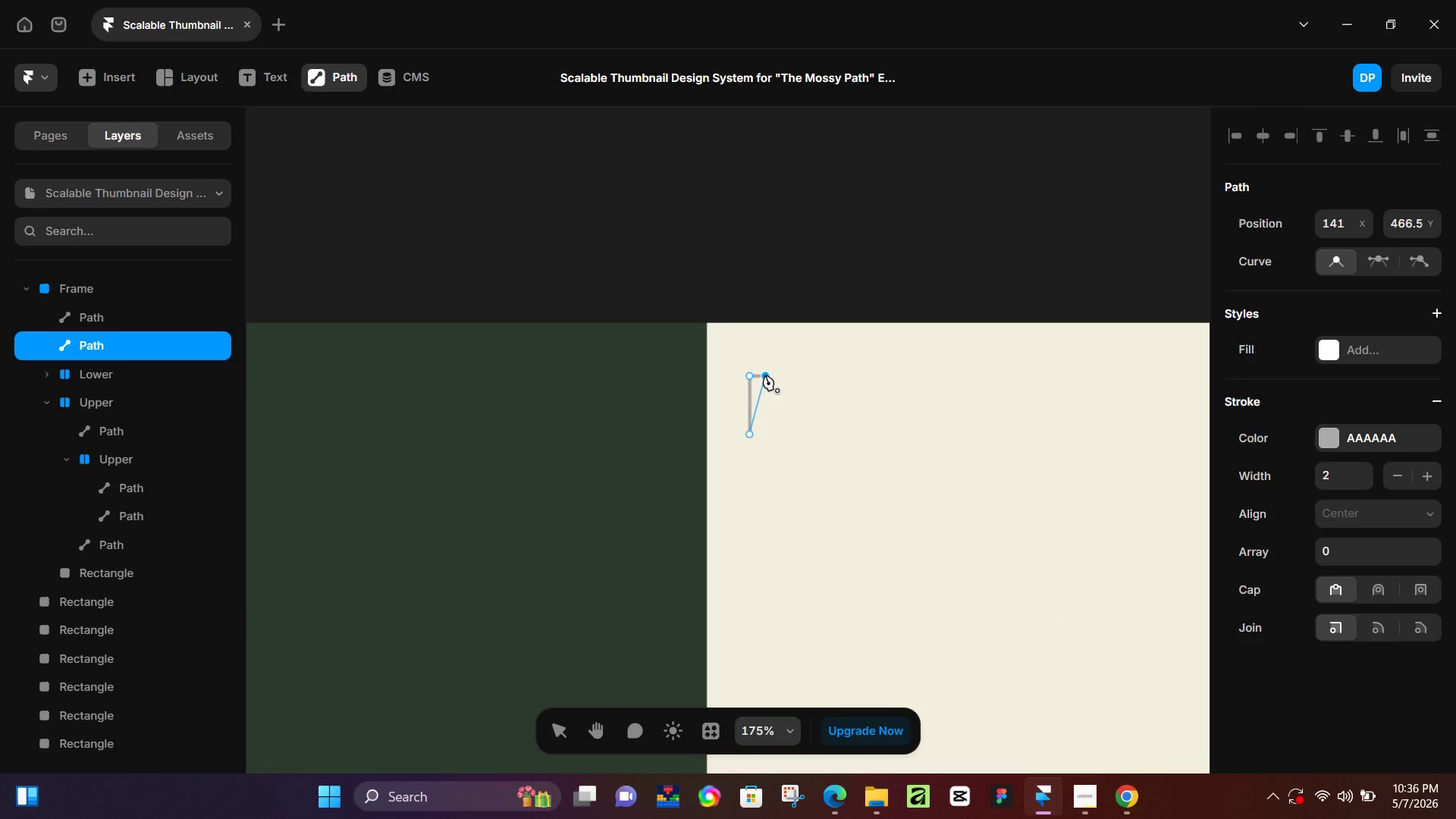 
left_click([765, 375])
 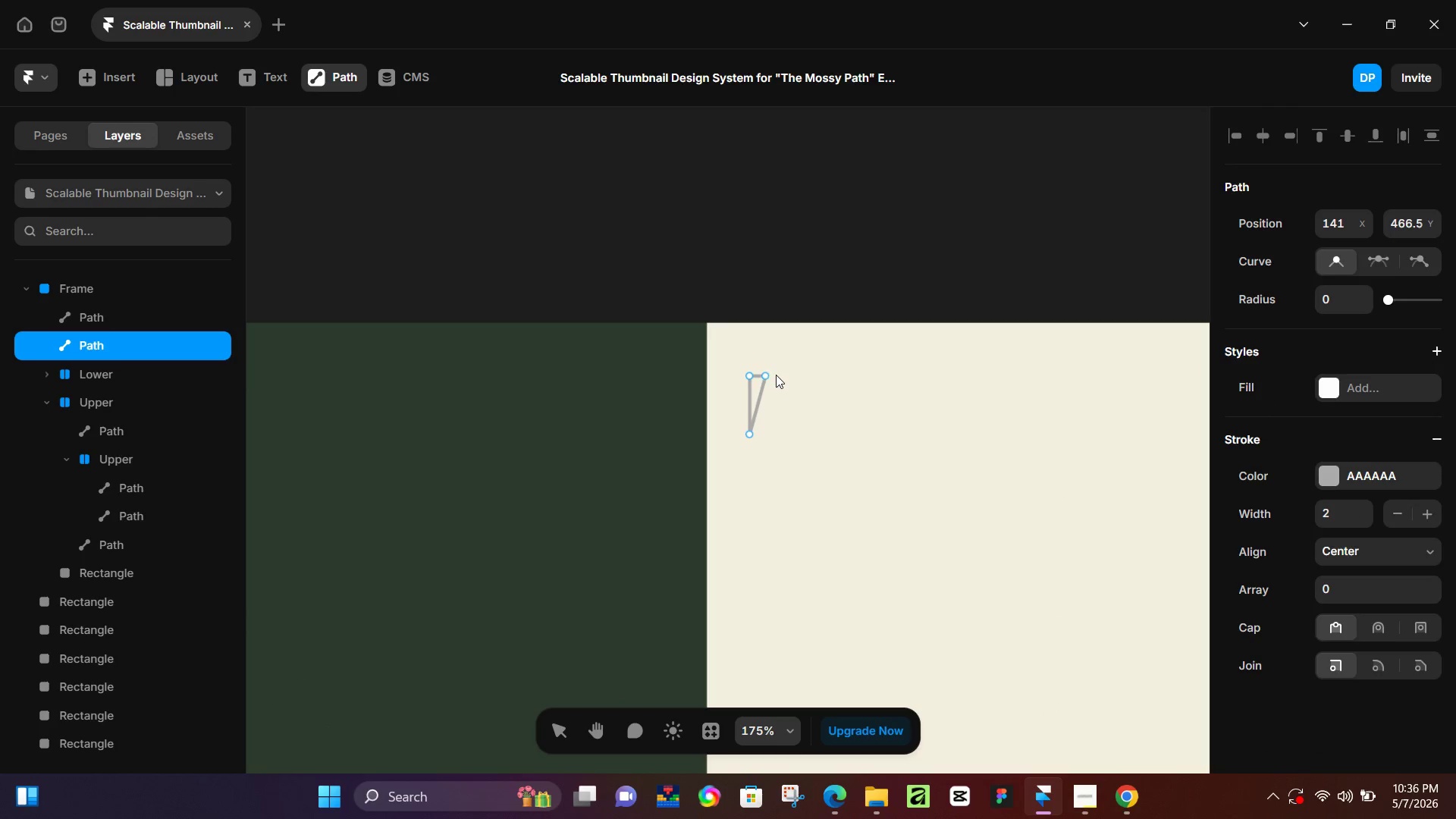 
key(Control+Z)
 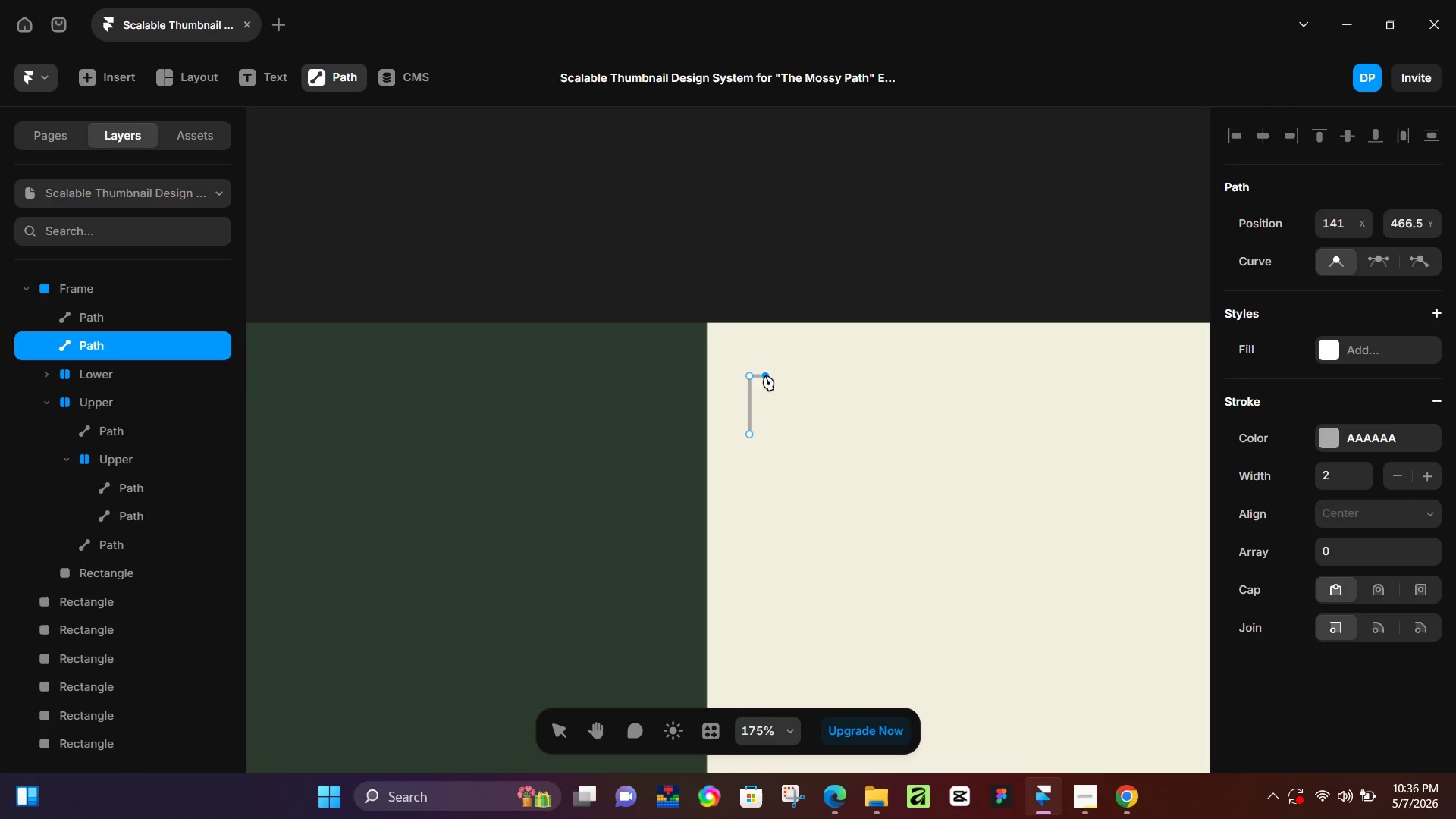 
left_click([767, 375])
 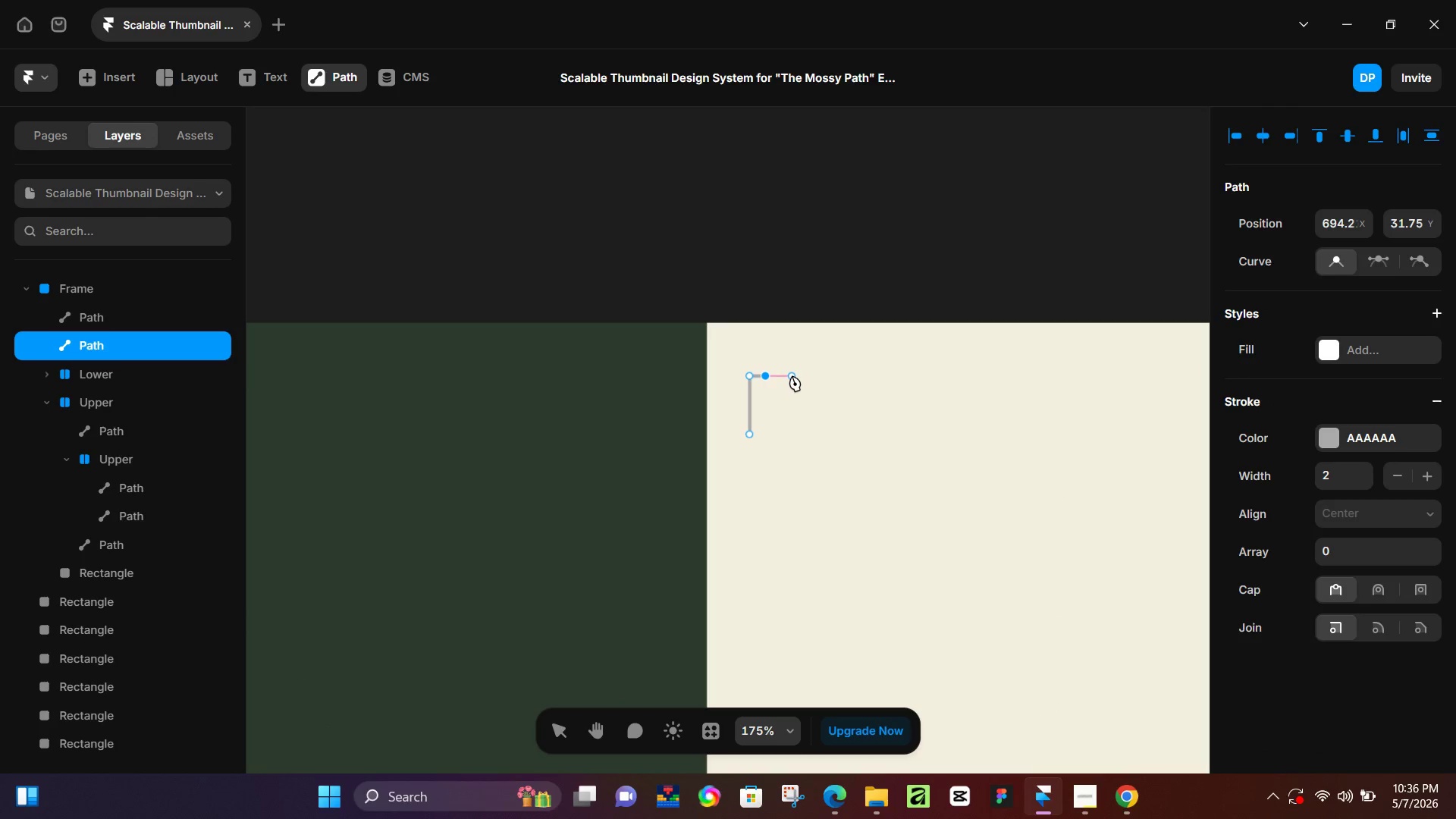 
left_click([792, 375])
 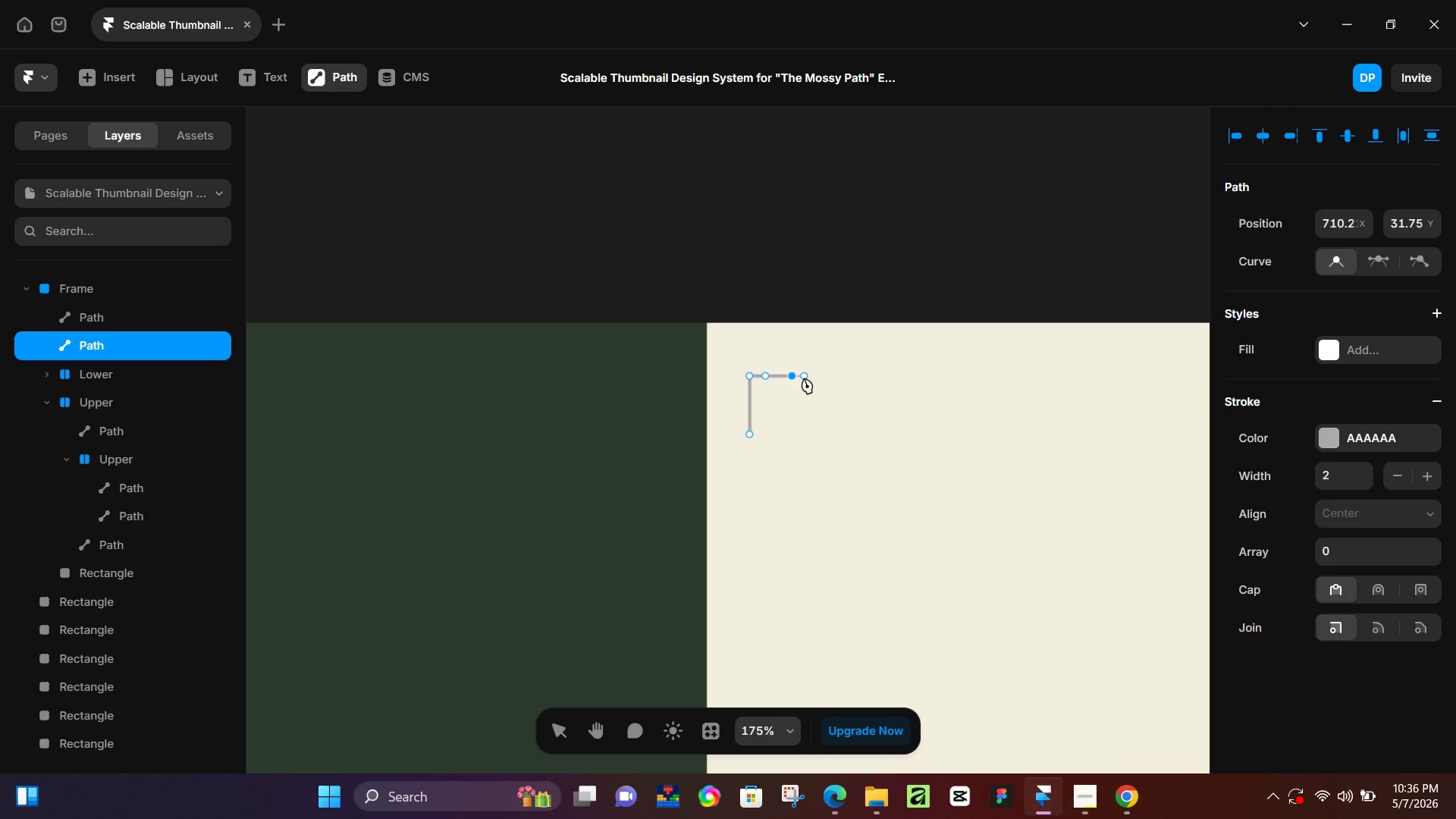 
left_click([802, 376])
 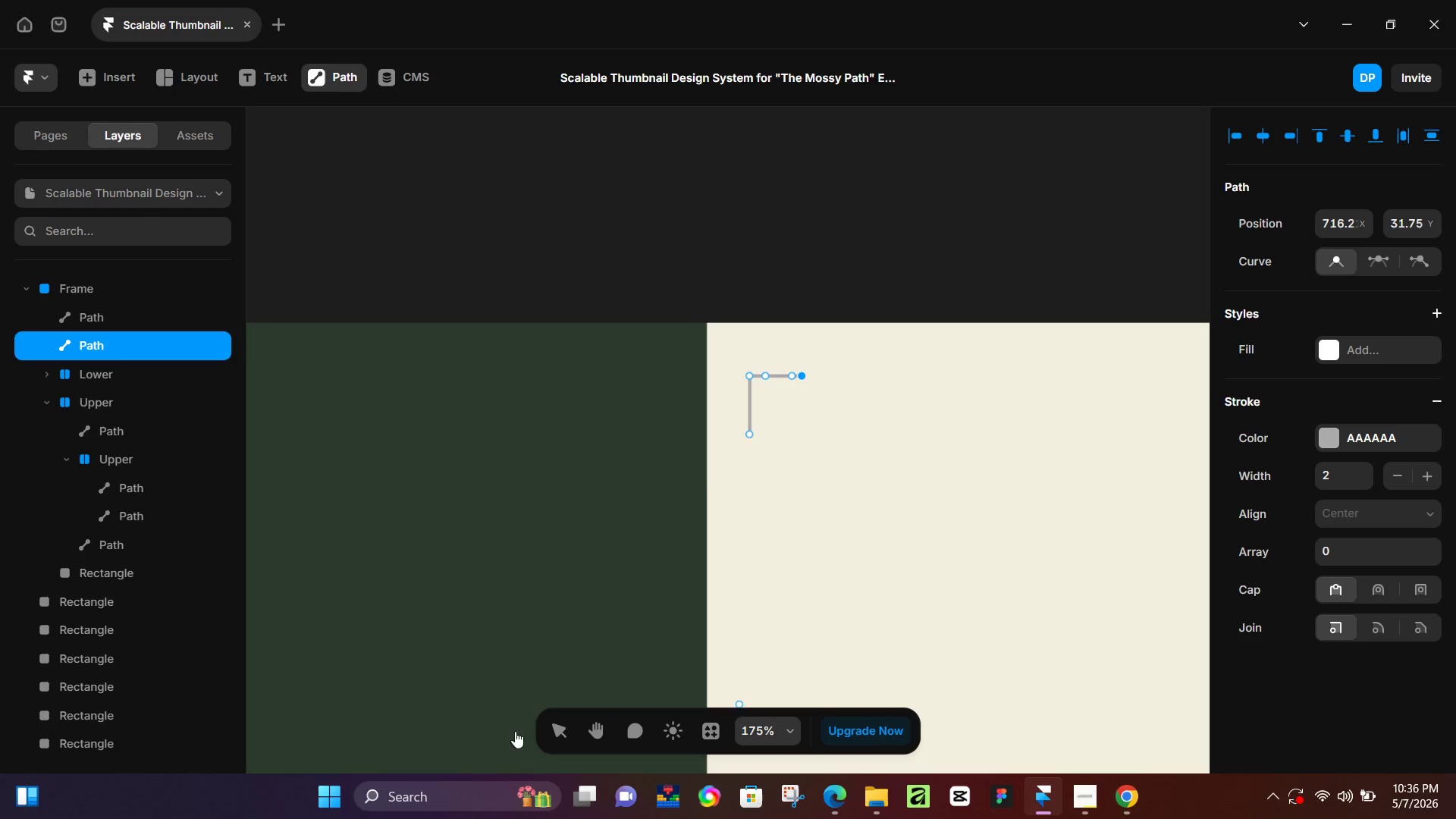 
left_click([565, 723])
 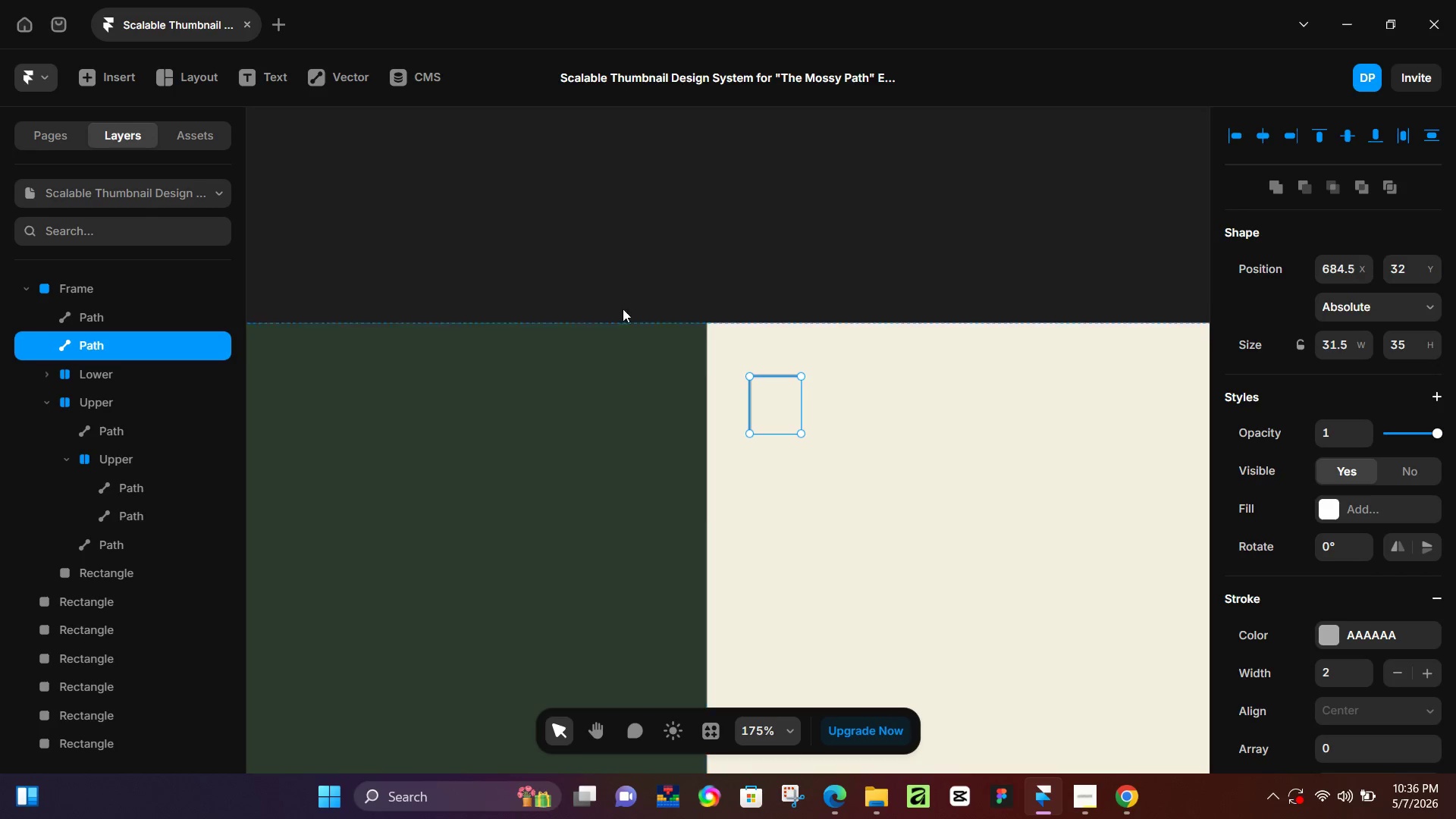 
left_click([615, 262])
 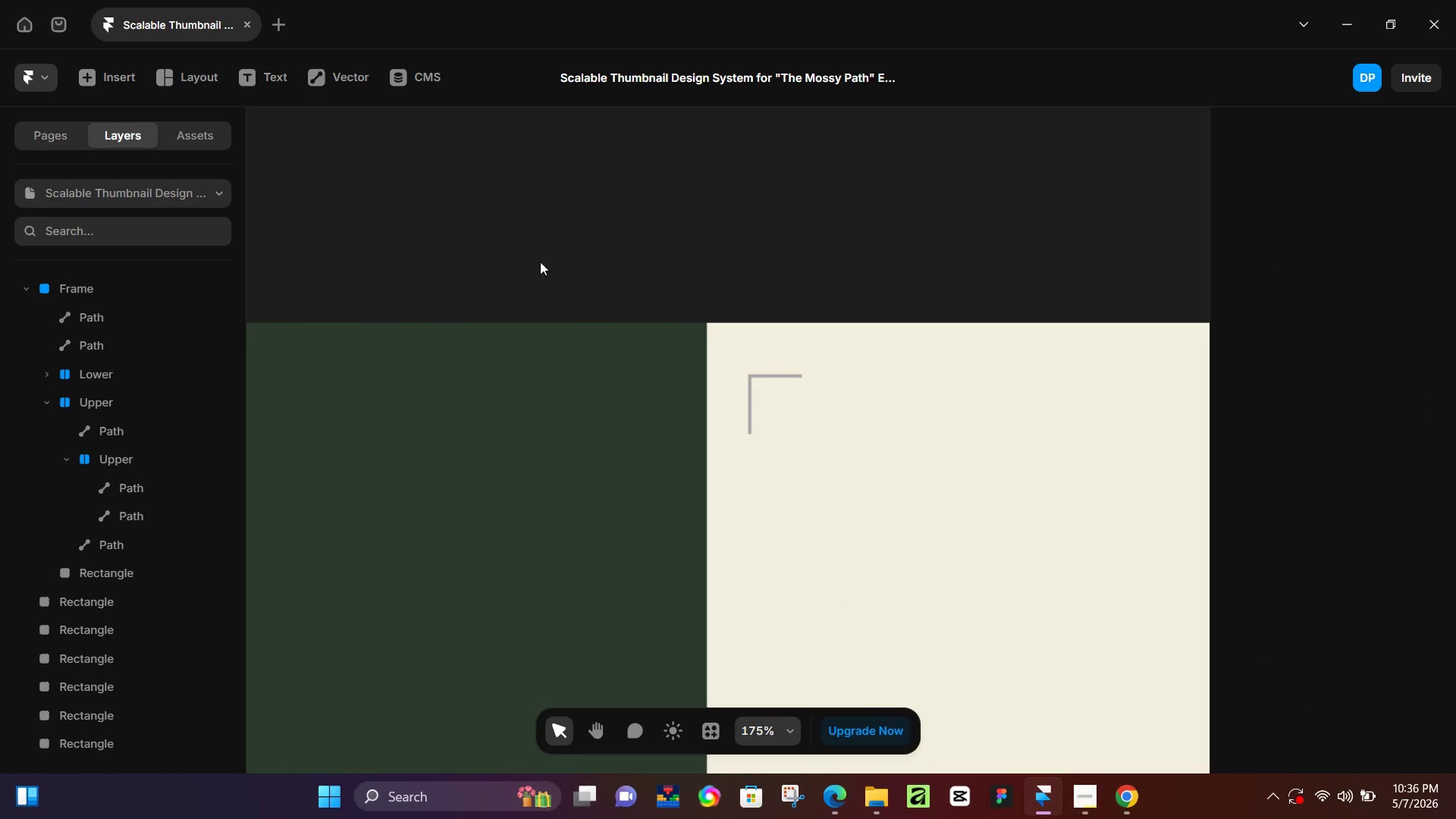 
hold_key(key=Space, duration=1.05)
 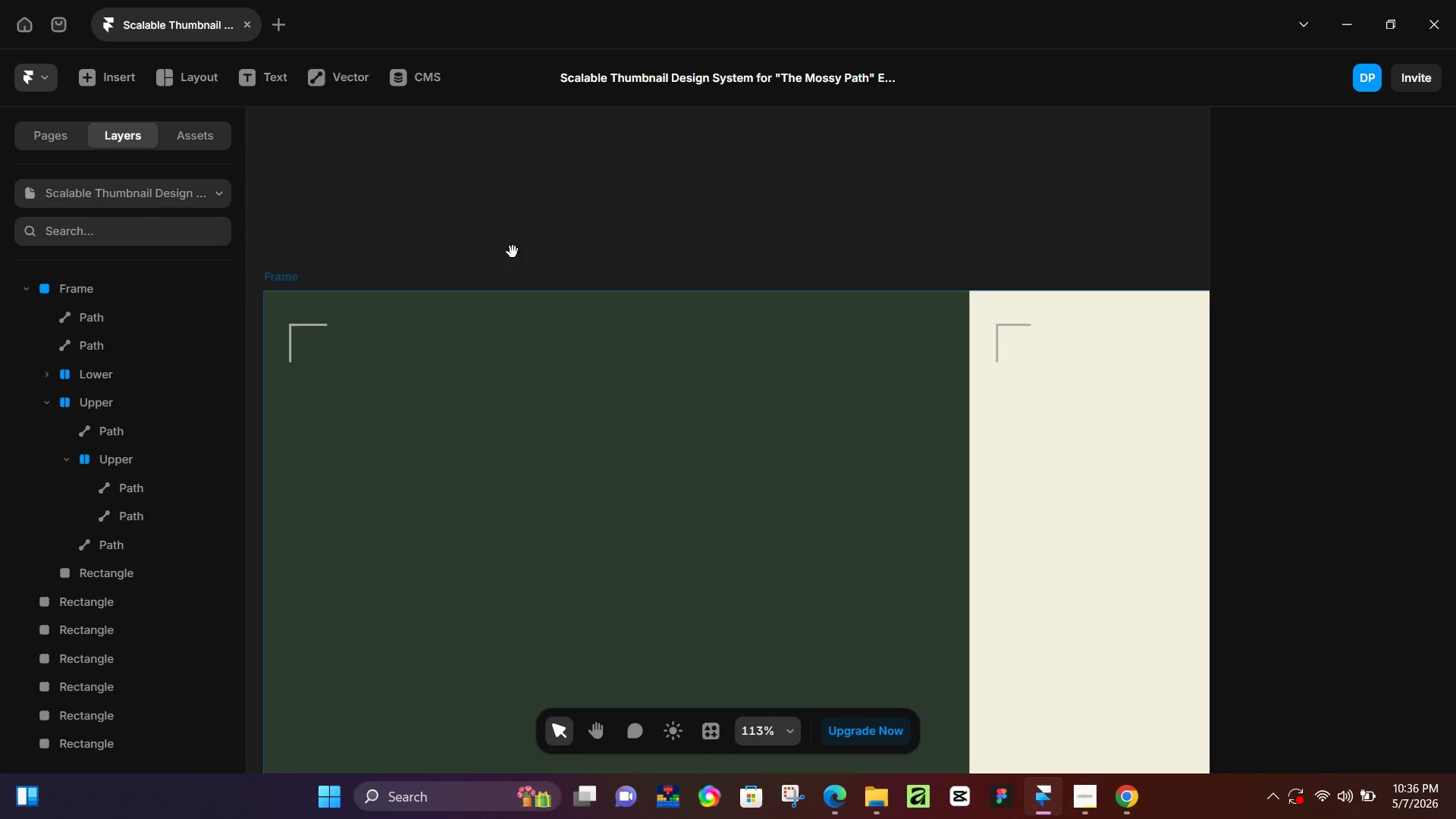 
left_click_drag(start_coordinate=[513, 265], to_coordinate=[858, 234])
 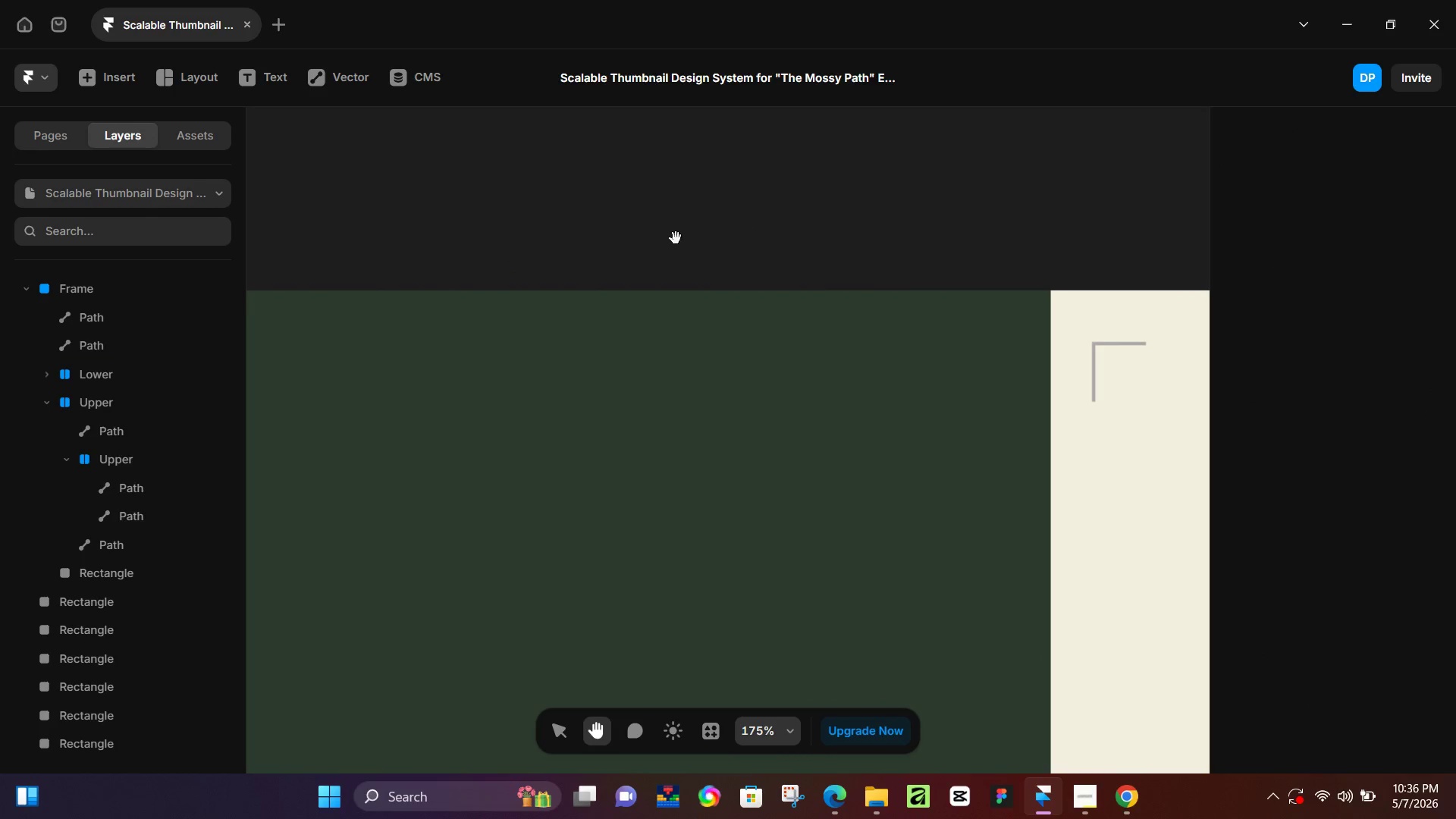 
left_click_drag(start_coordinate=[676, 238], to_coordinate=[801, 241])
 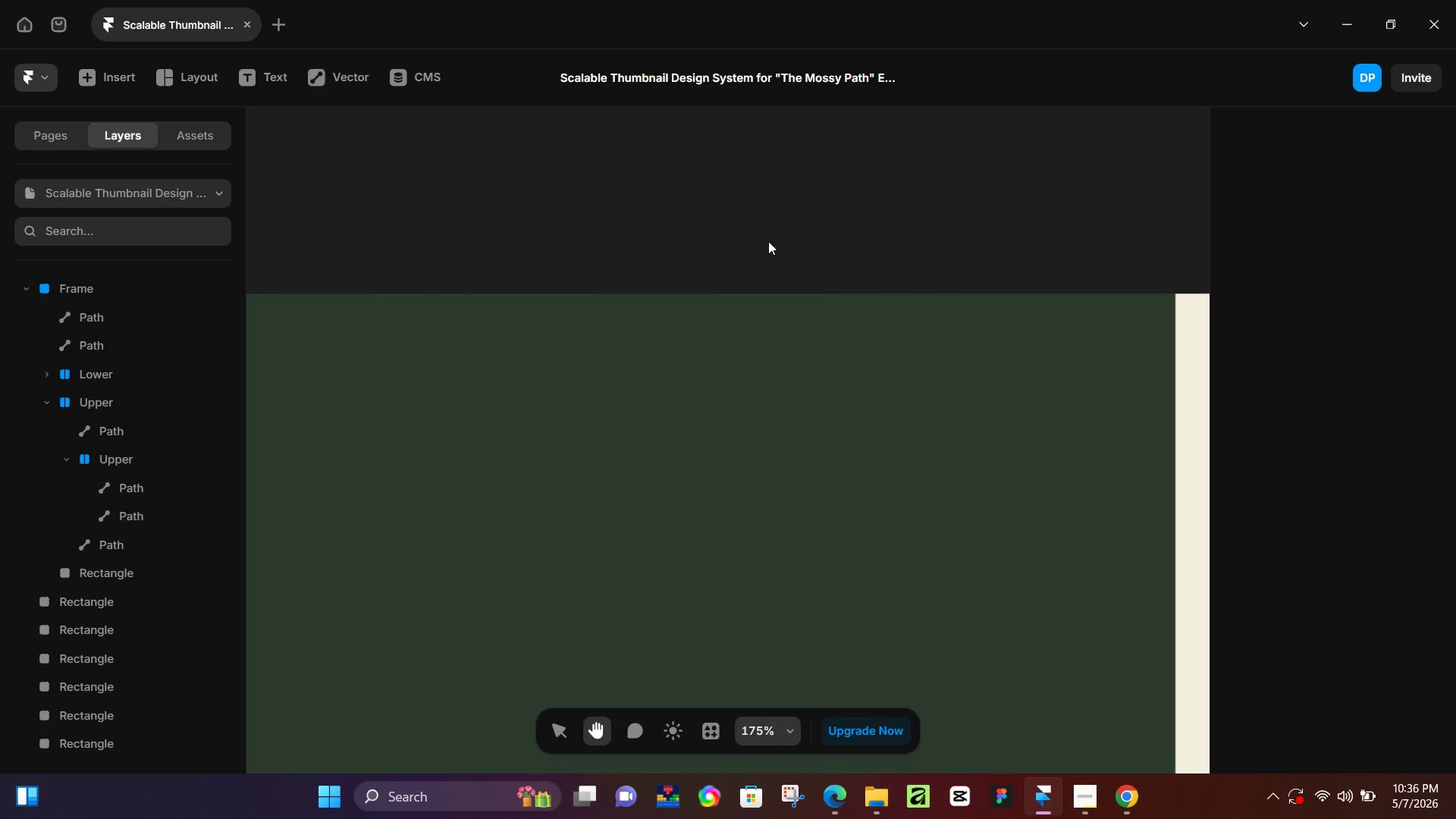 
hold_key(key=Space, duration=0.97)
 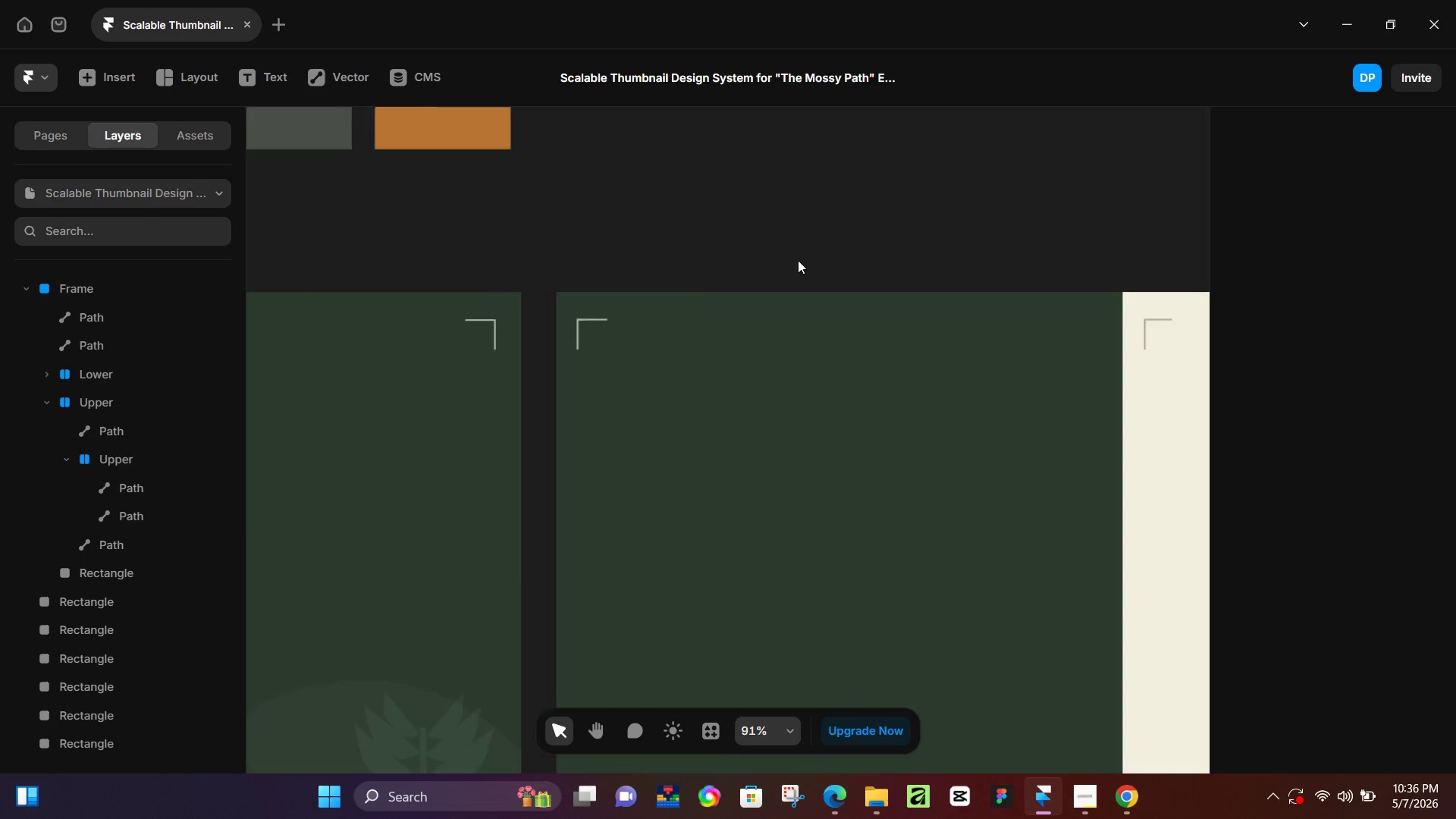 
hold_key(key=ControlLeft, duration=0.36)
 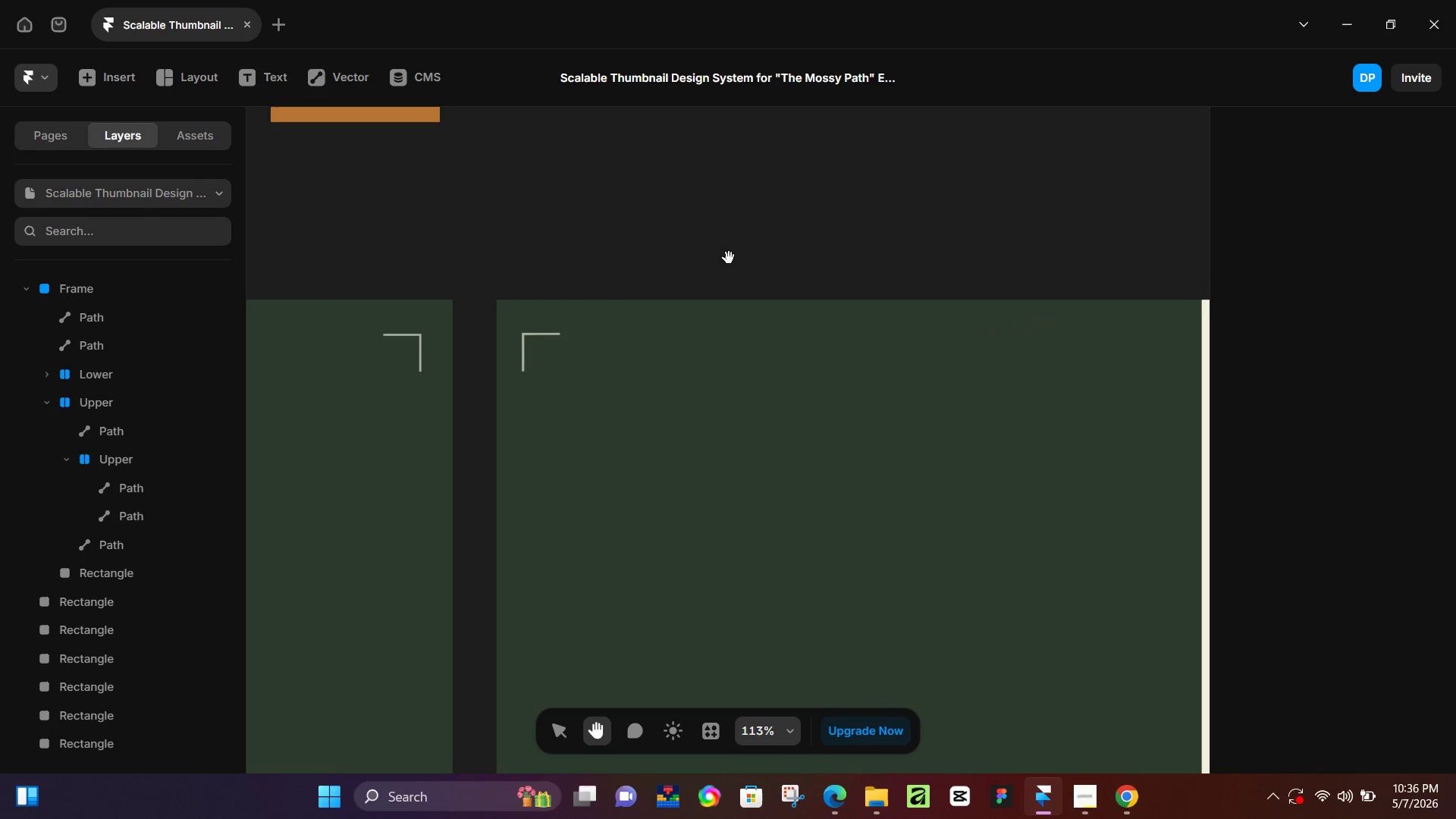 
left_click_drag(start_coordinate=[494, 249], to_coordinate=[727, 259])
 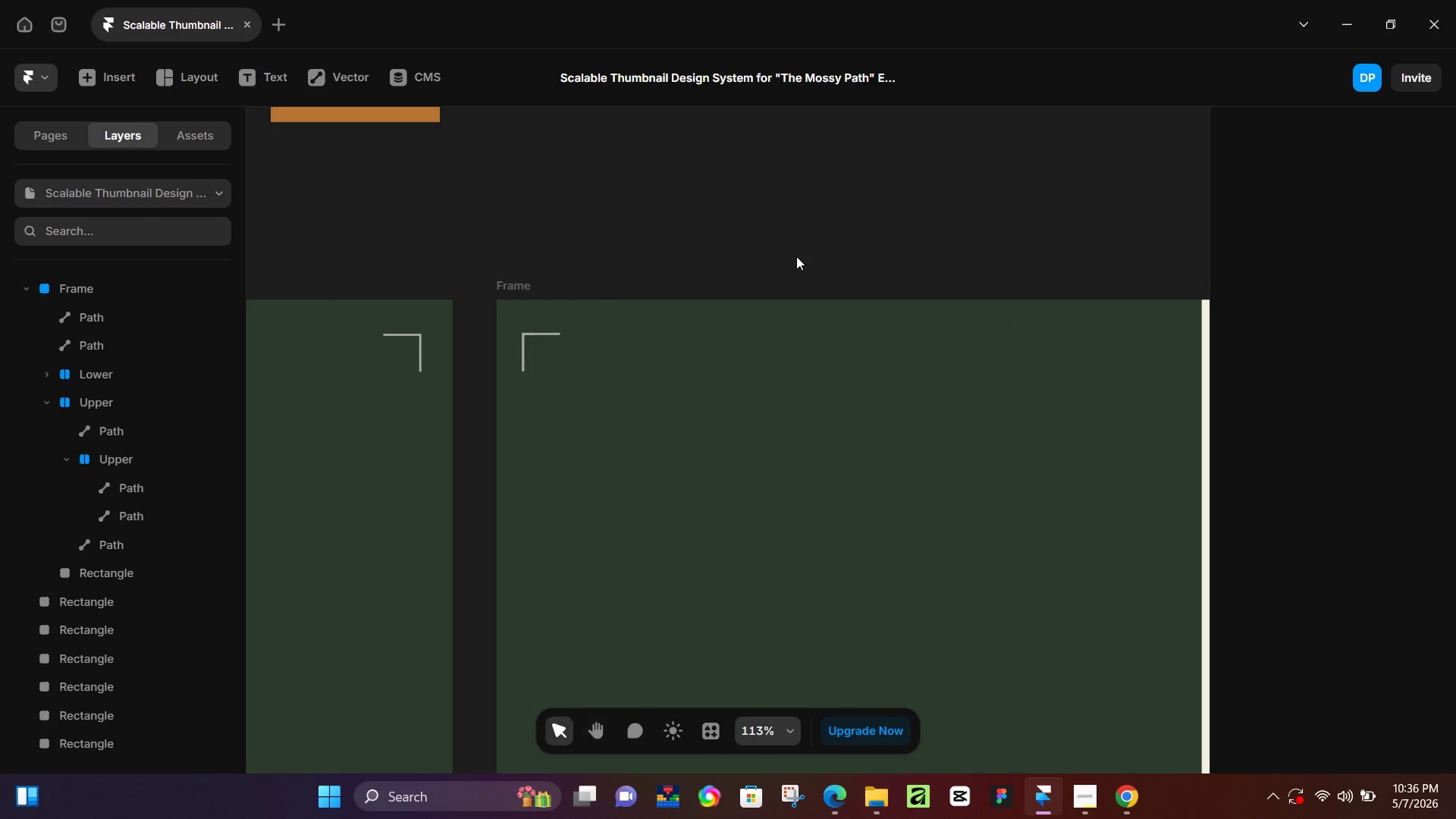 
scroll: coordinate [596, 287], scroll_direction: down, amount: 4.0
 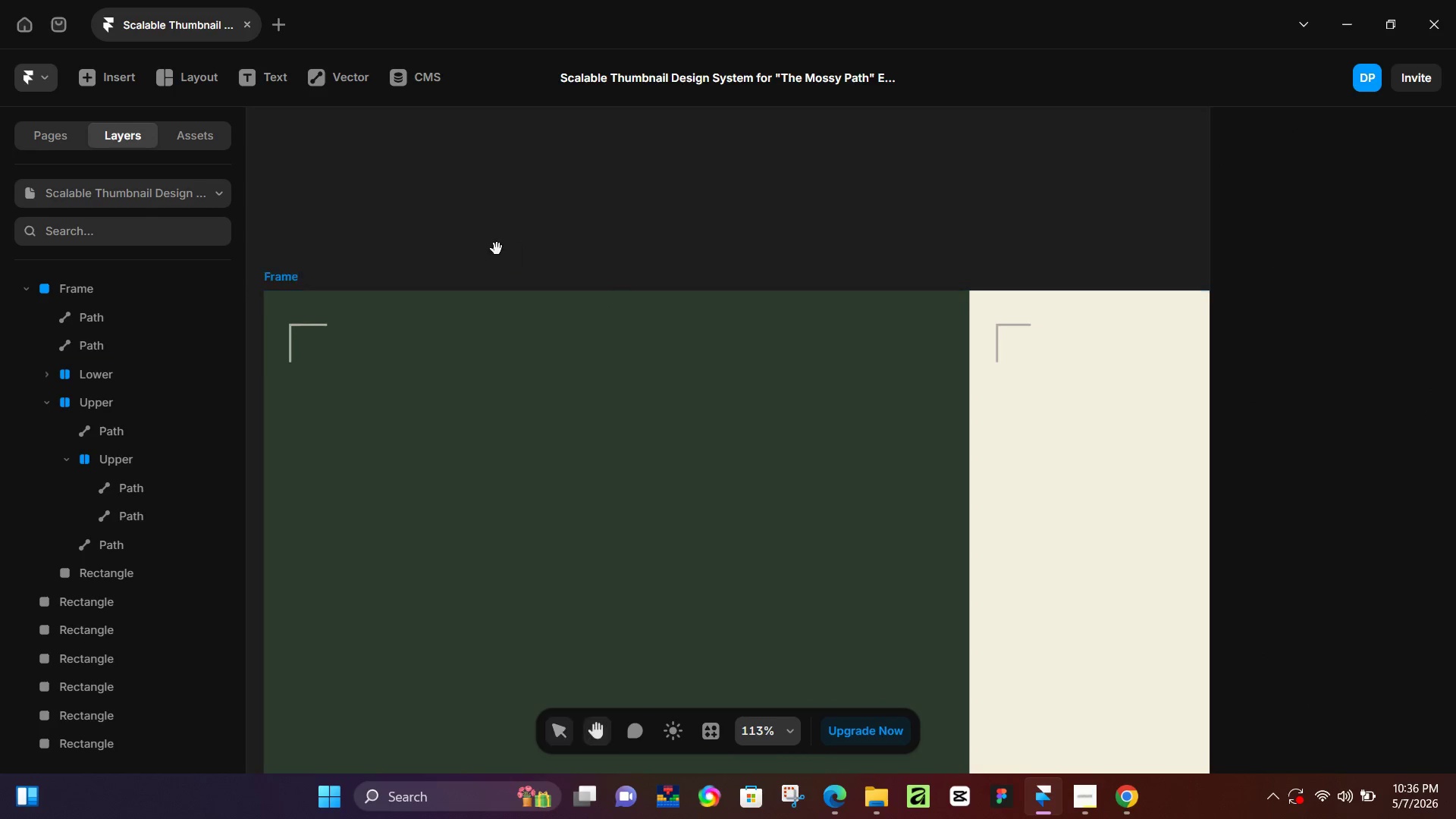 
hold_key(key=ControlLeft, duration=0.33)
scroll: coordinate [798, 260], scroll_direction: down, amount: 5.0
 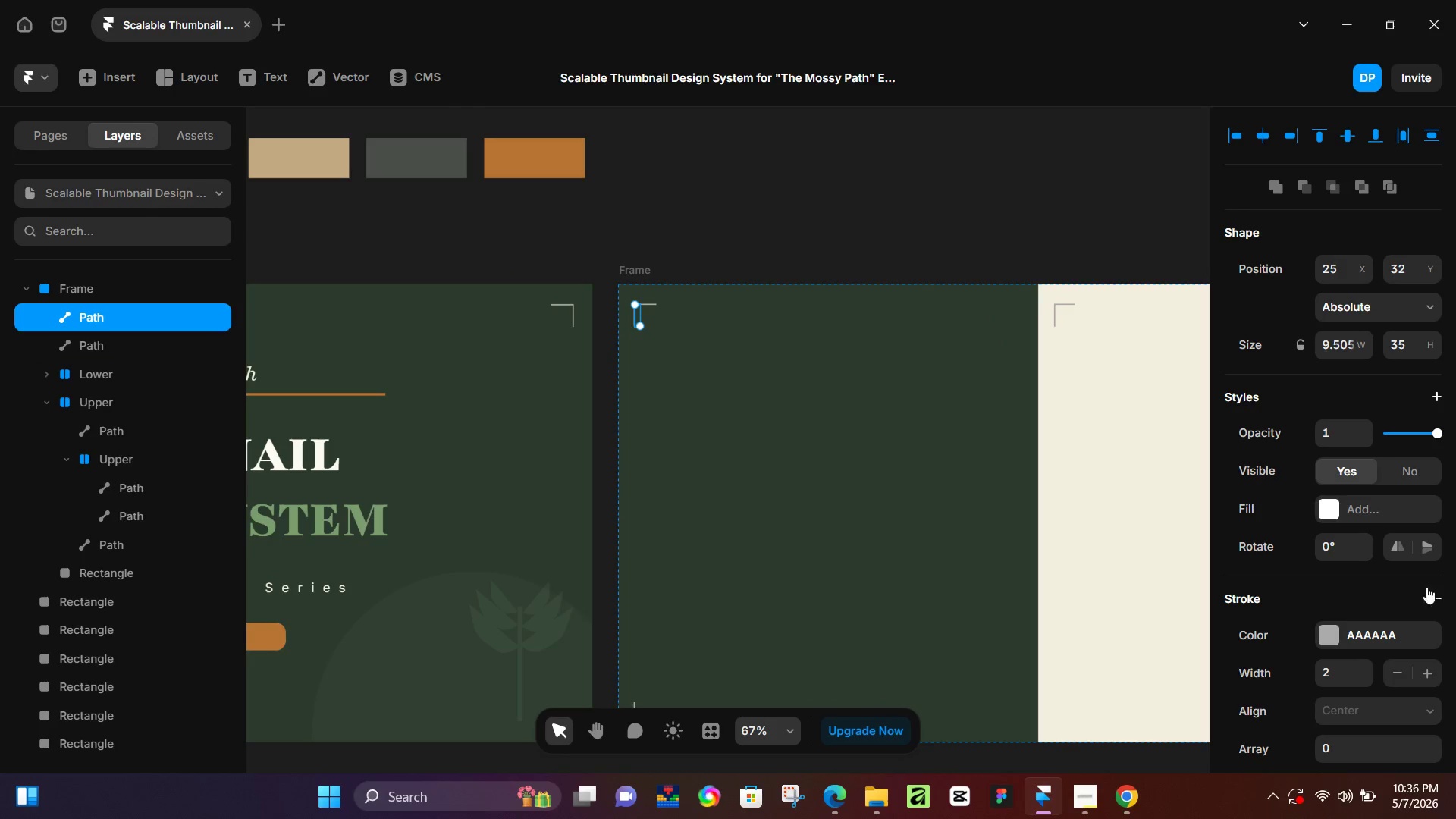 
left_click([1398, 545])
 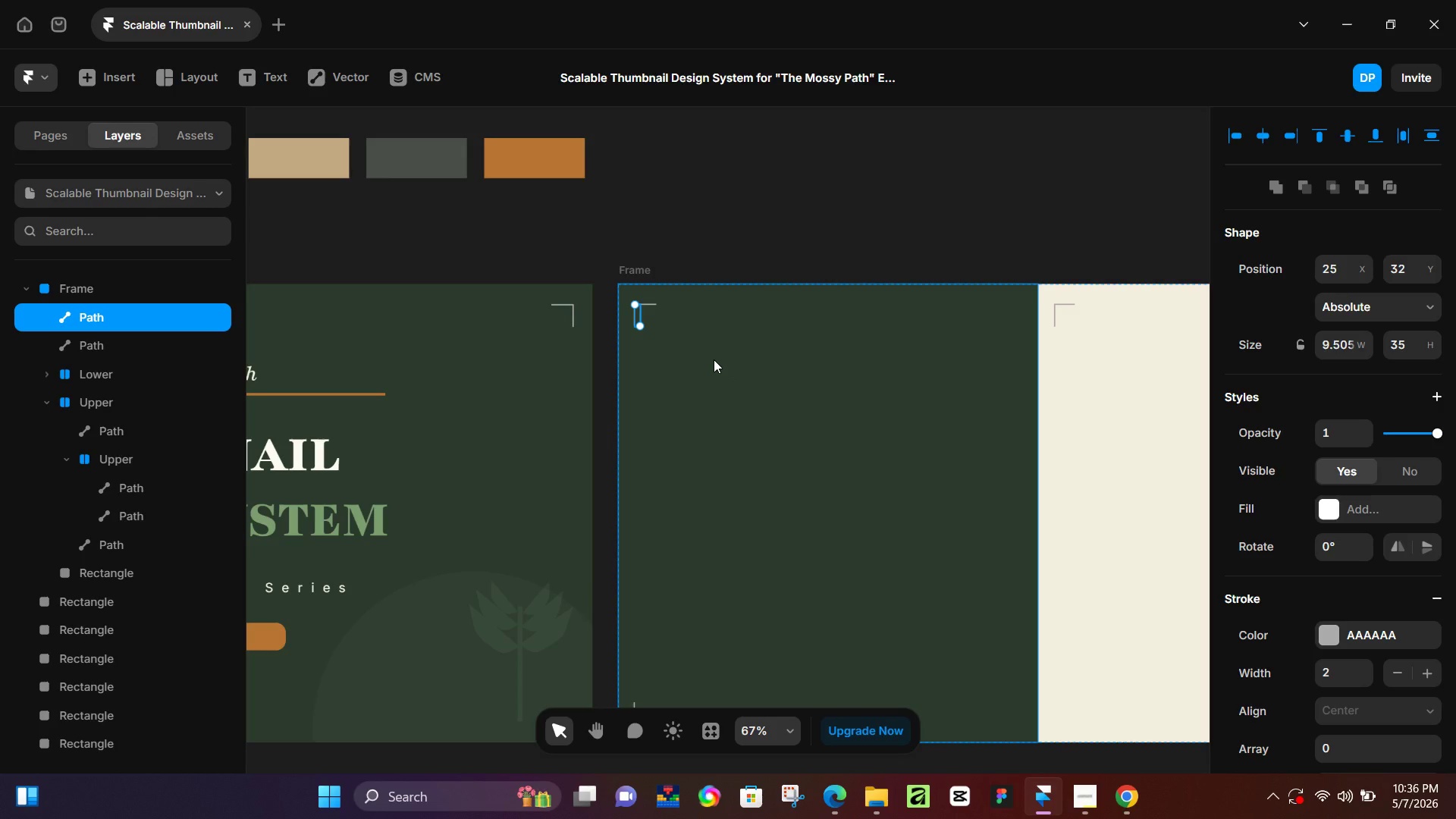 
hold_key(key=ArrowRight, duration=1.5)
 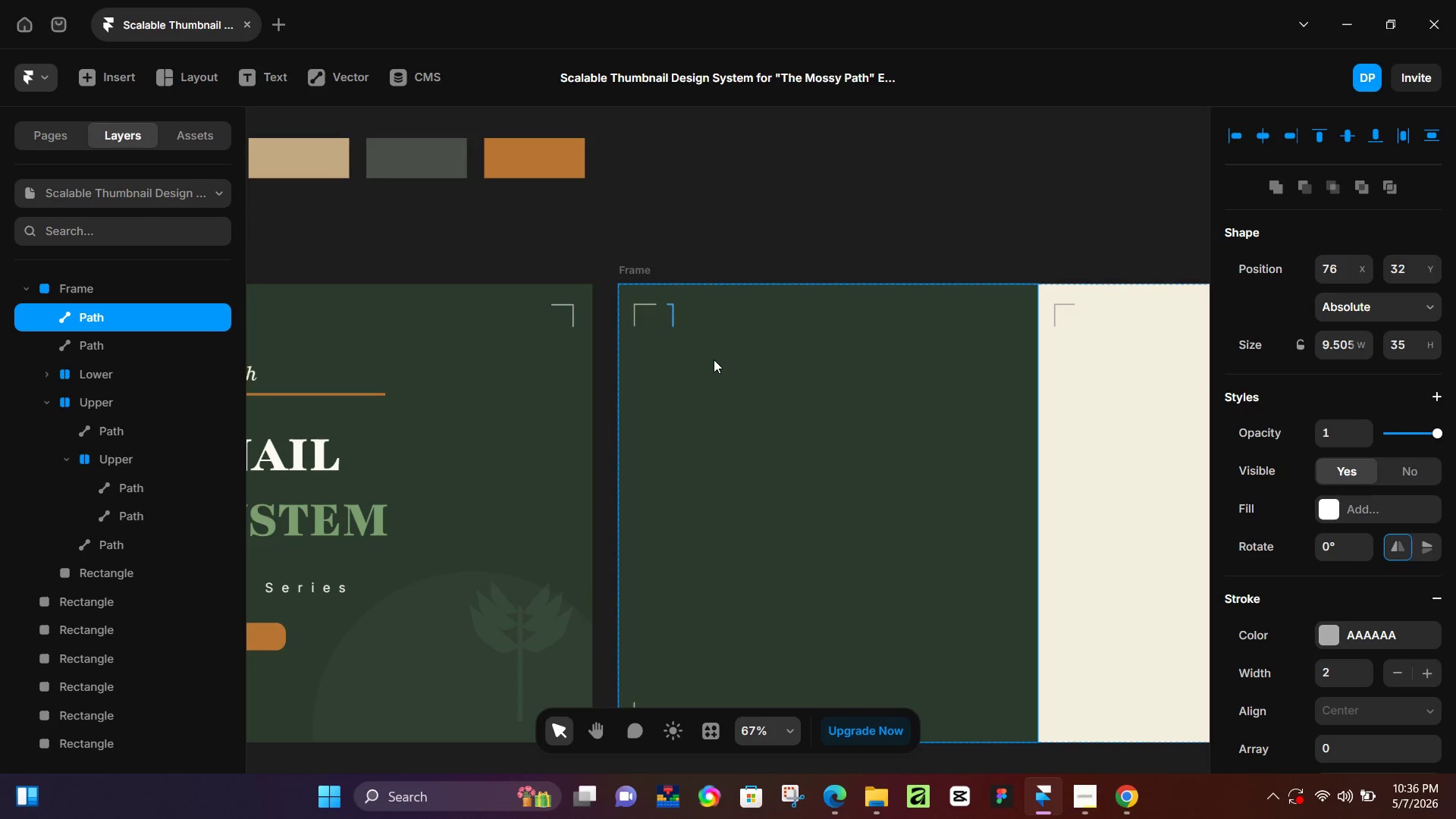 
hold_key(key=ArrowRight, duration=1.5)
 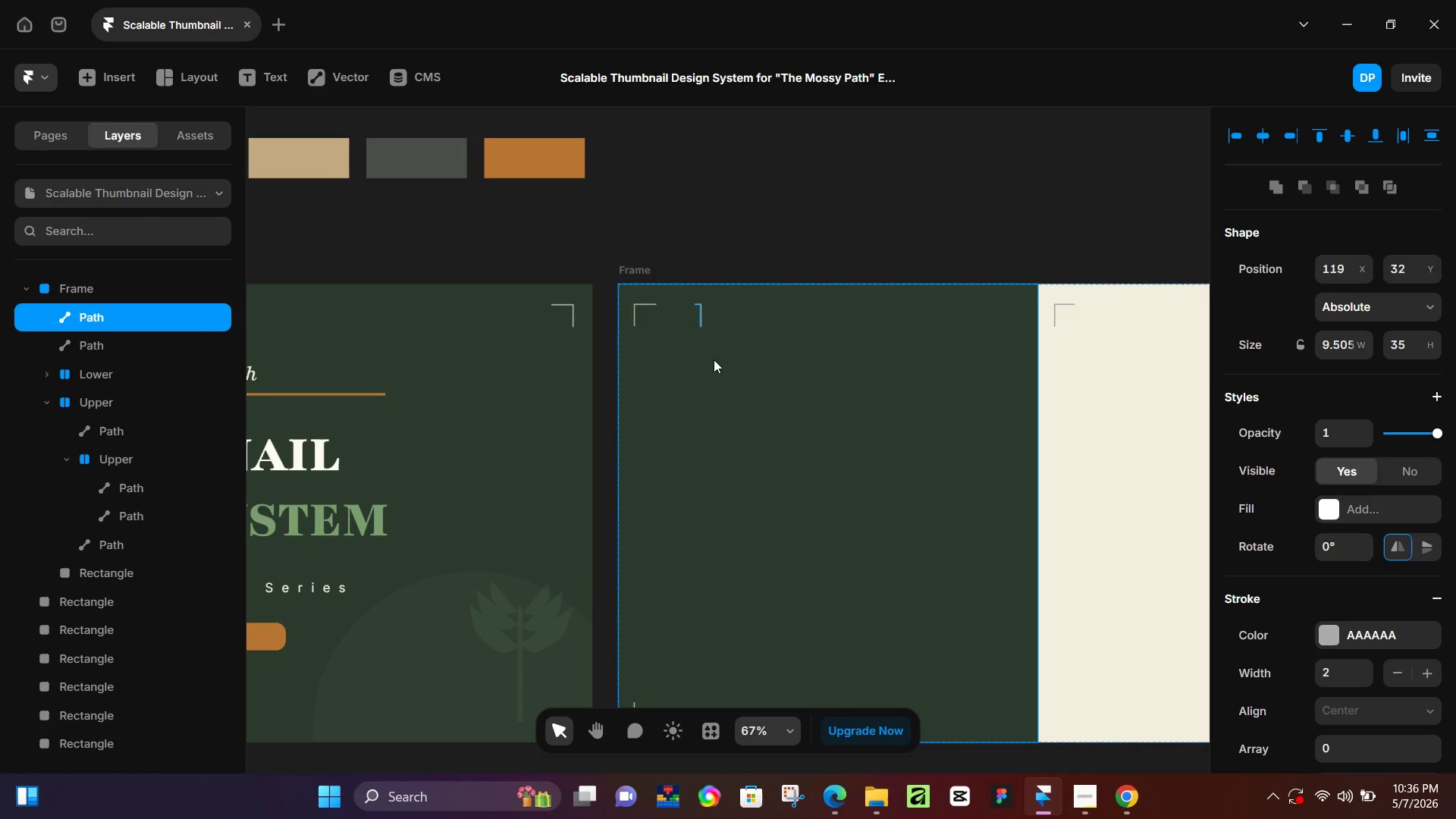 
hold_key(key=ArrowRight, duration=1.47)
 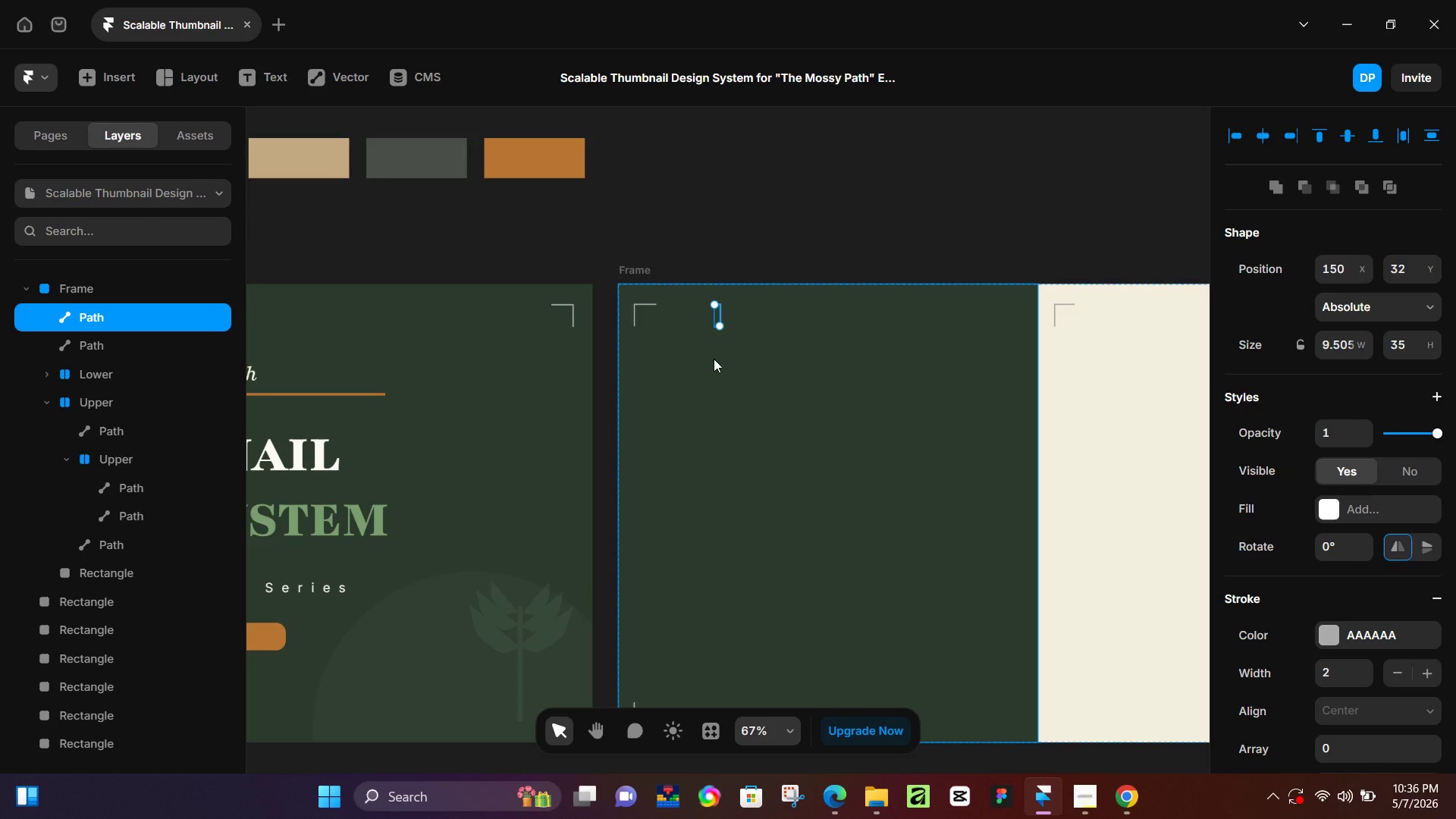 
hold_key(key=ControlLeft, duration=1.22)
scroll: coordinate [733, 280], scroll_direction: up, amount: 10.0
 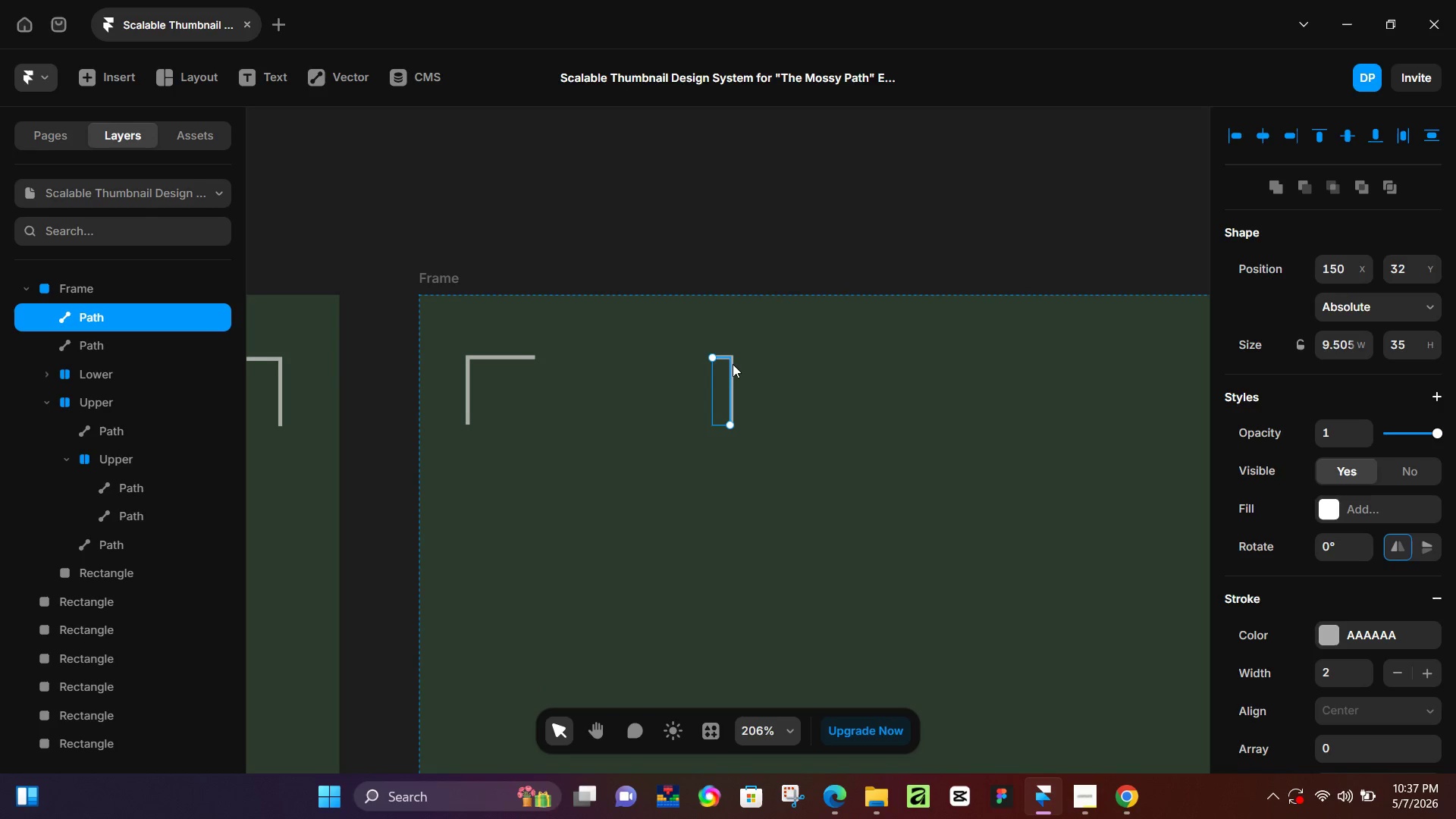 
left_click([728, 359])
 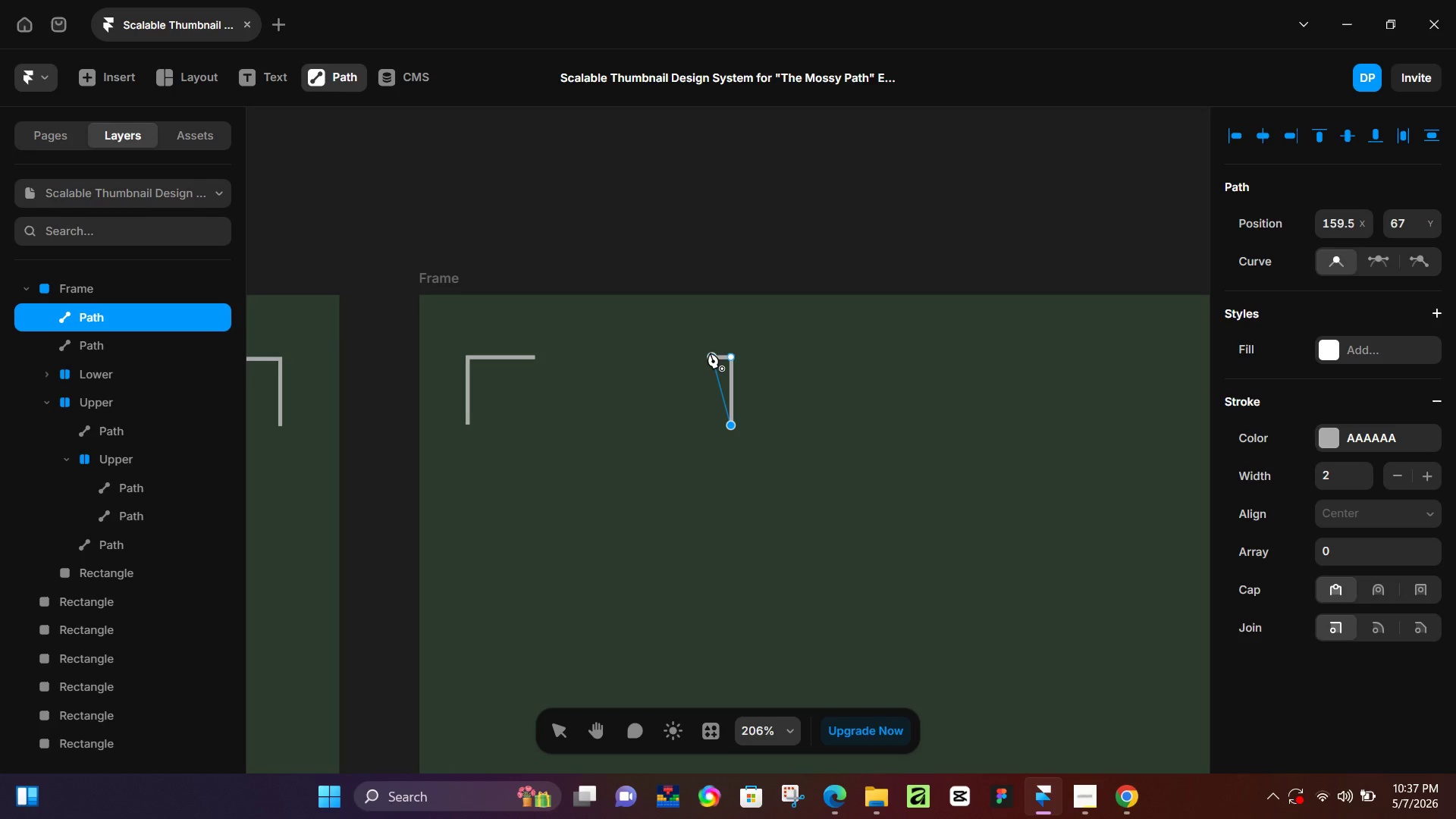 
left_click([710, 353])
 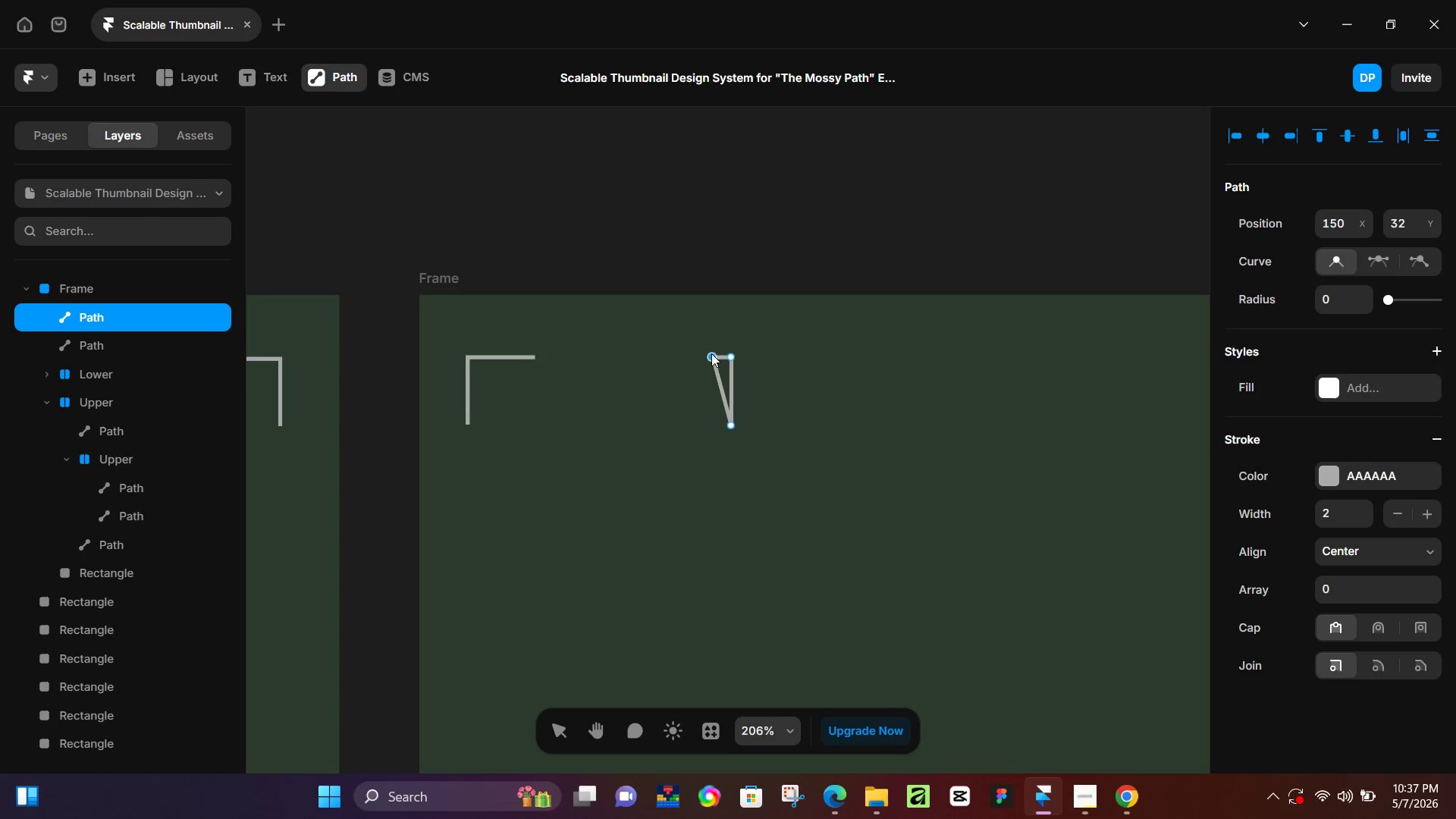 
key(Control+Z)
 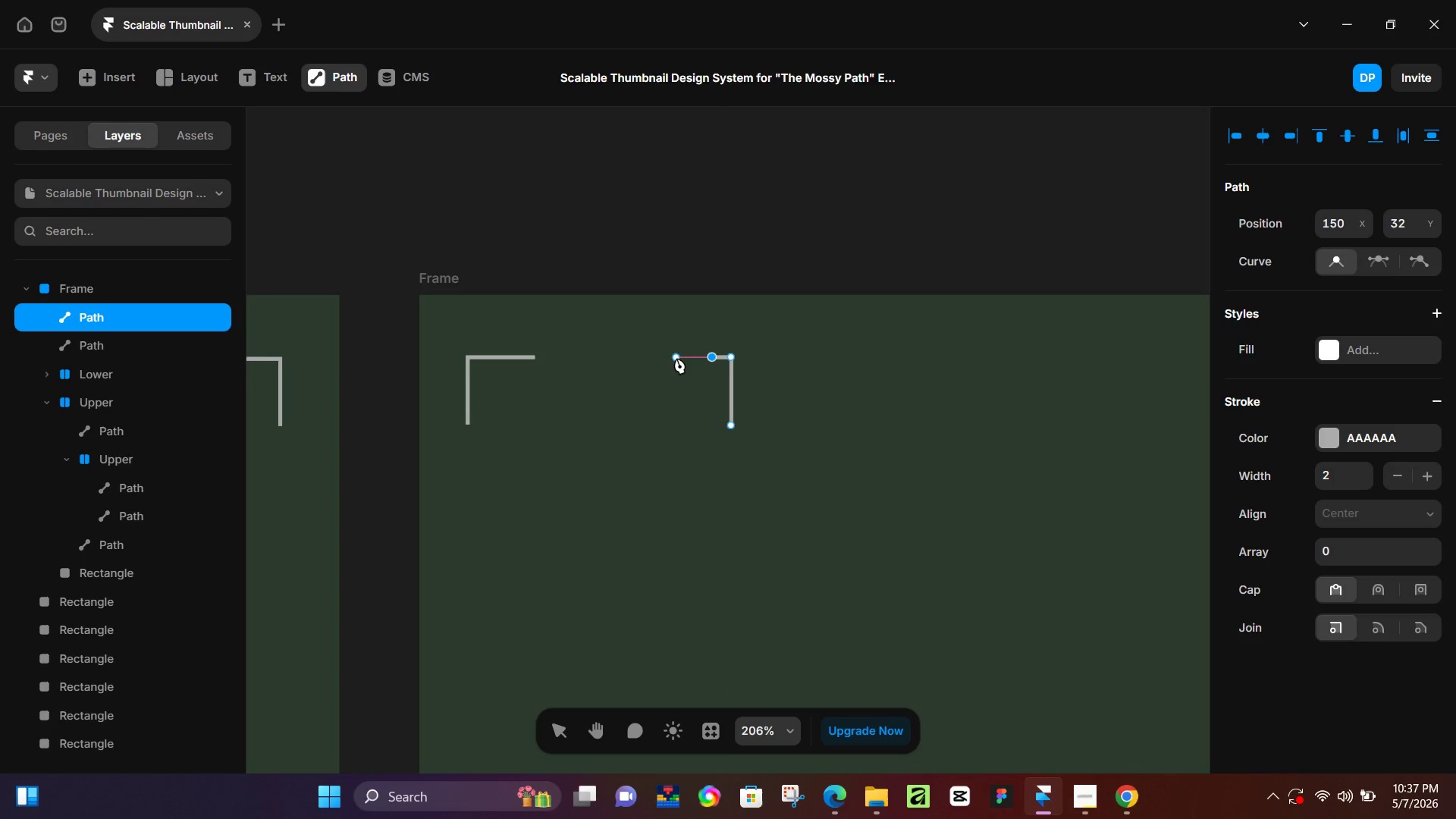 
left_click([678, 358])
 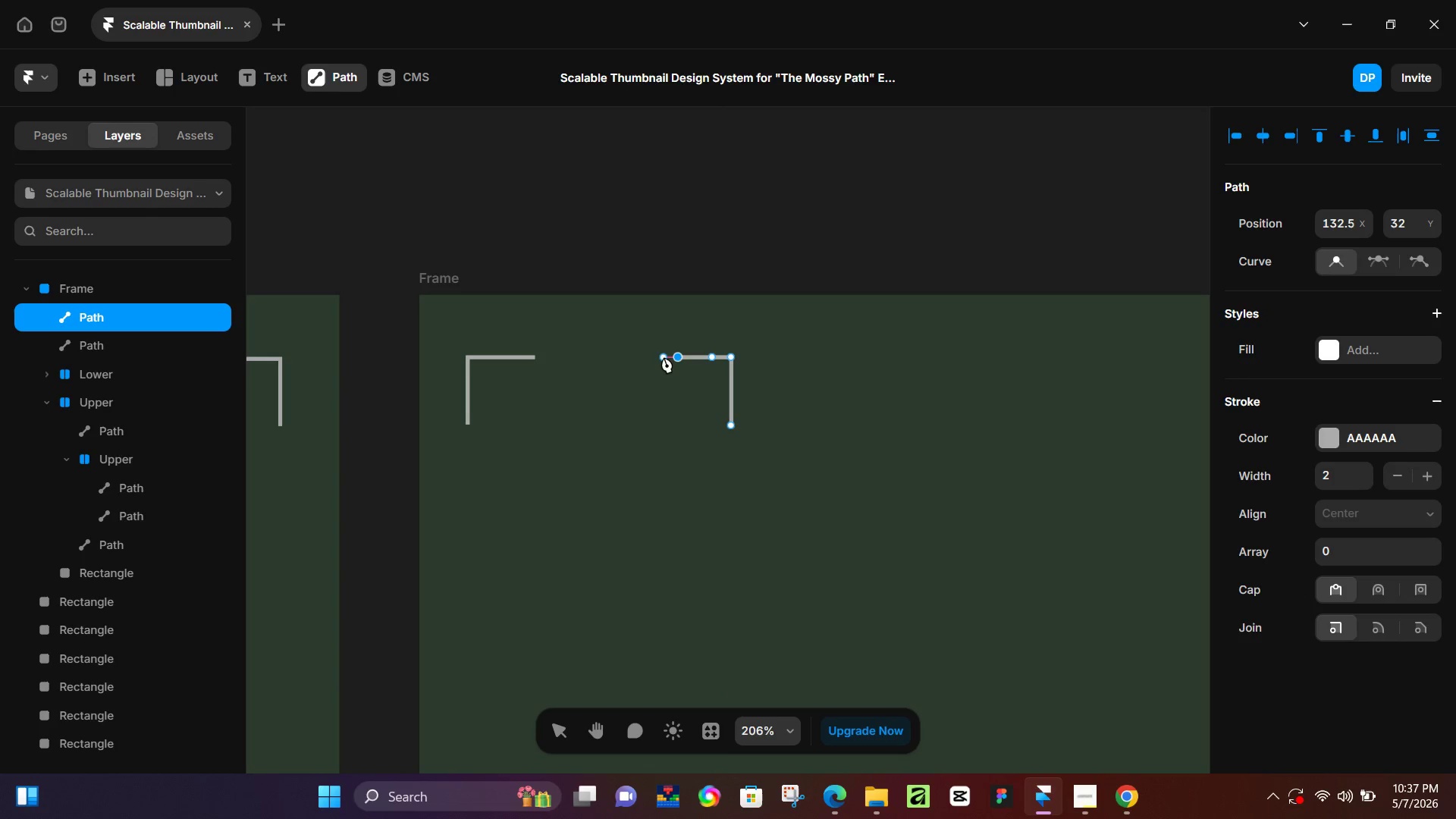 
left_click([666, 357])
 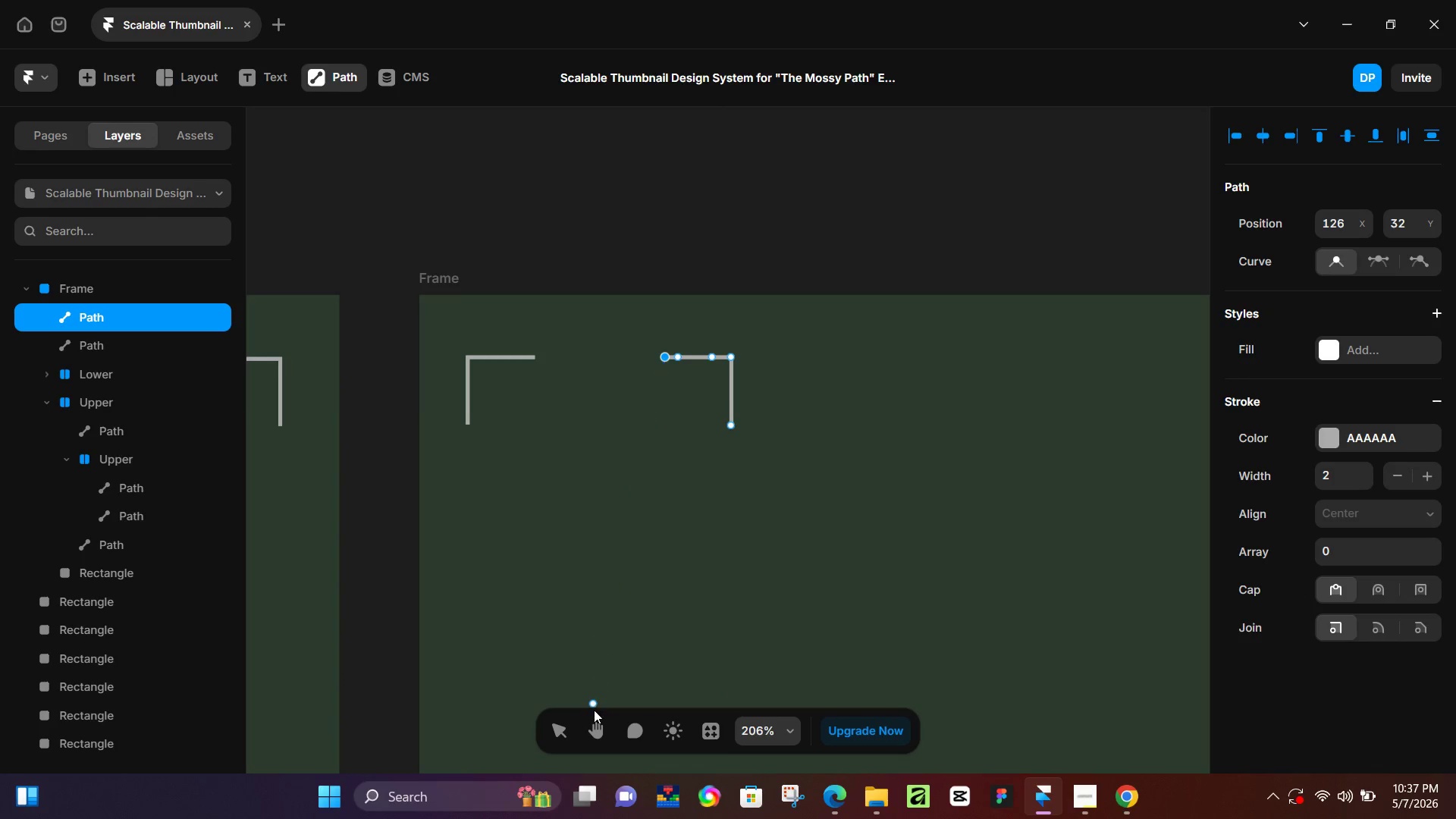 
left_click([562, 731])
 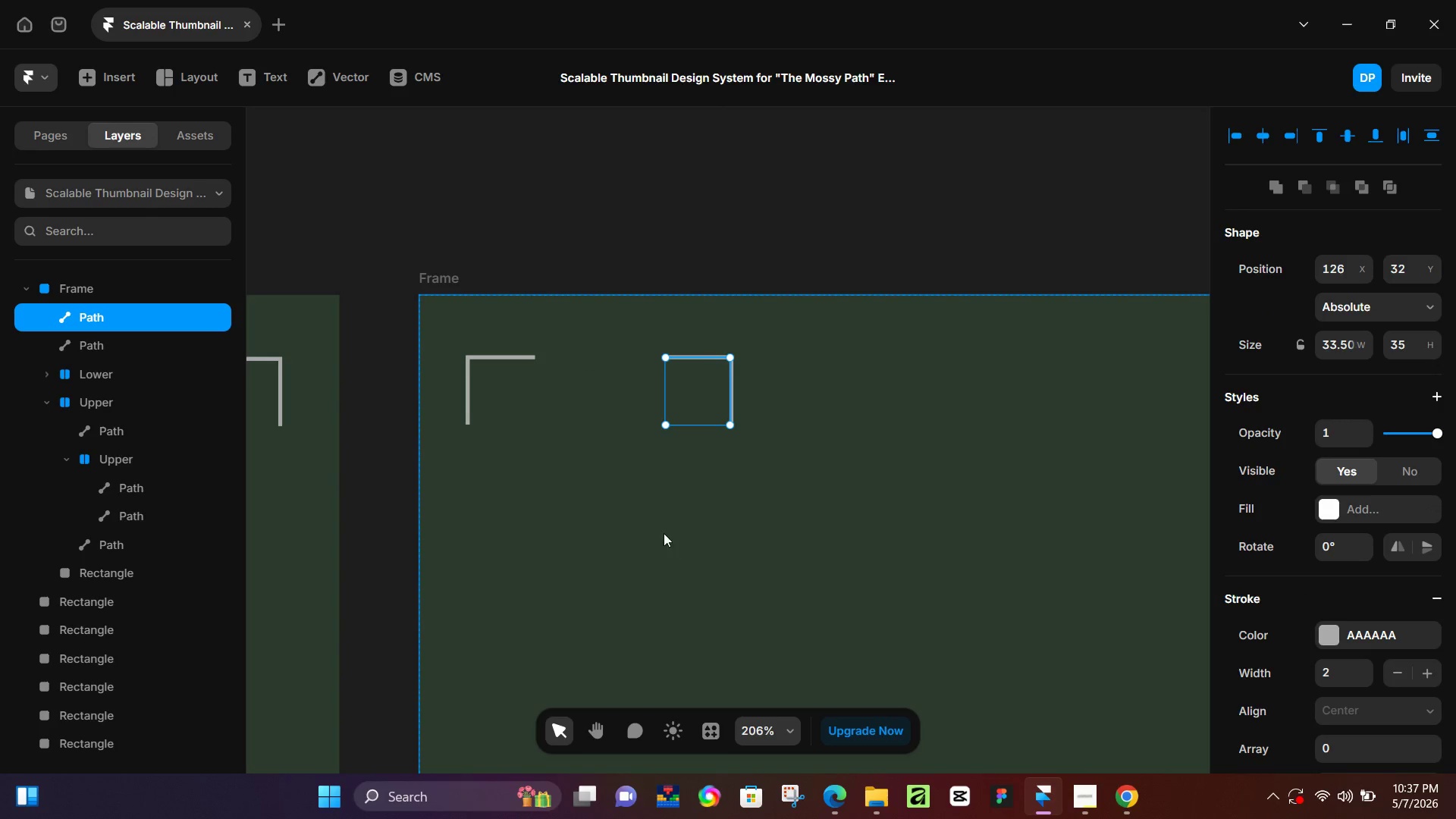 
hold_key(key=ControlLeft, duration=0.69)
scroll: coordinate [734, 503], scroll_direction: down, amount: 3.0
 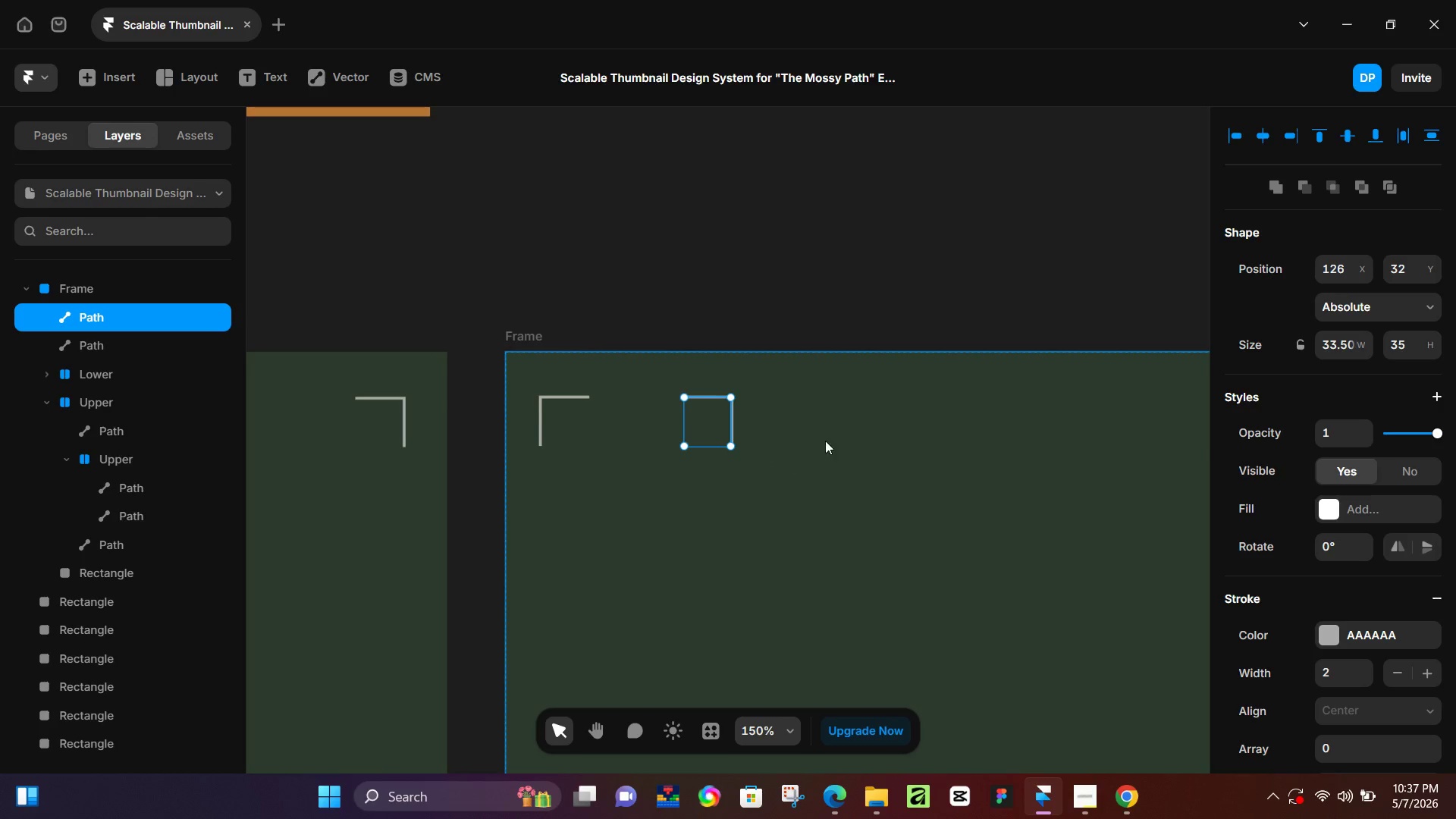 
hold_key(key=Space, duration=1.08)
 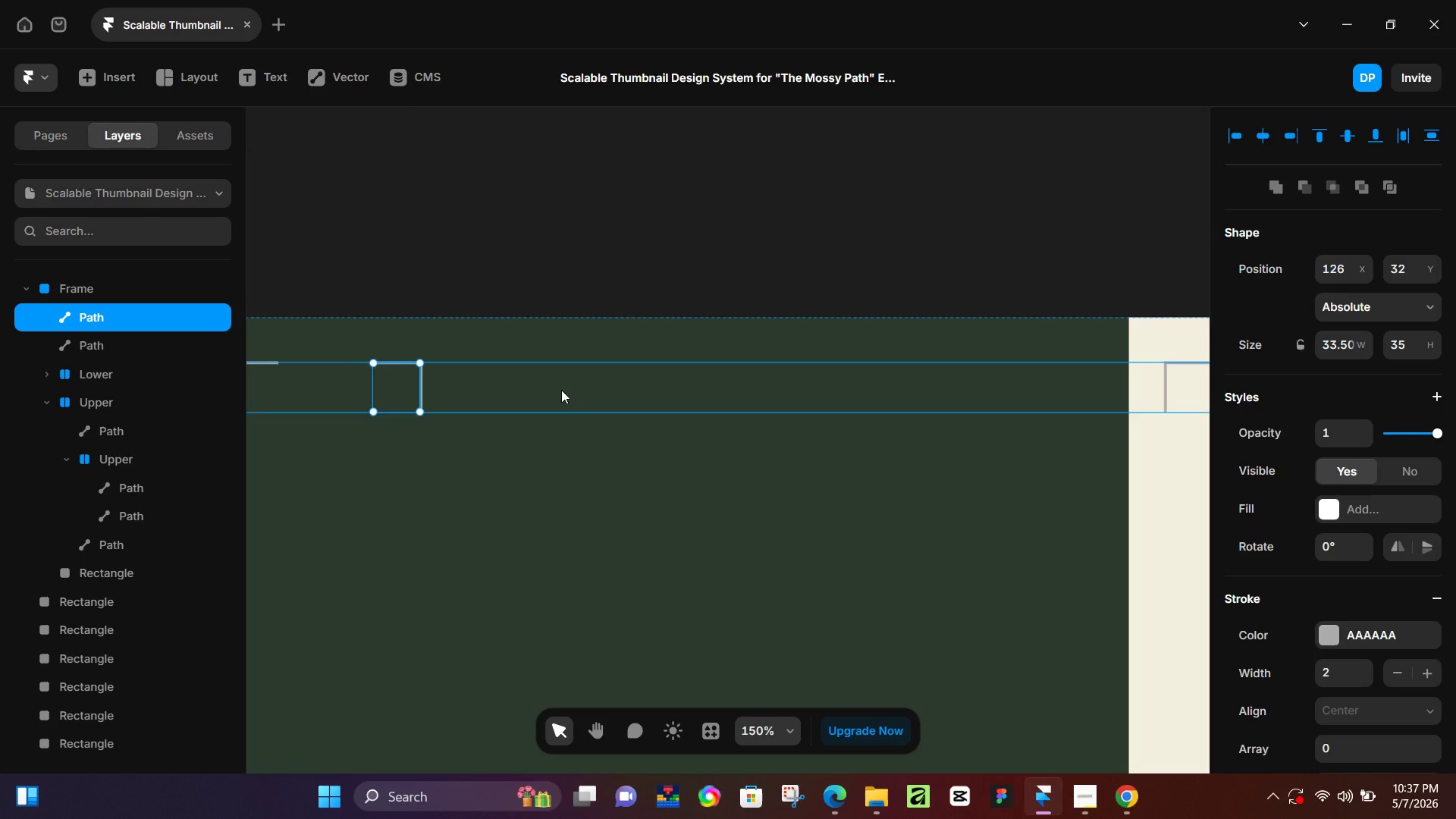 
left_click_drag(start_coordinate=[874, 425], to_coordinate=[562, 391])
 